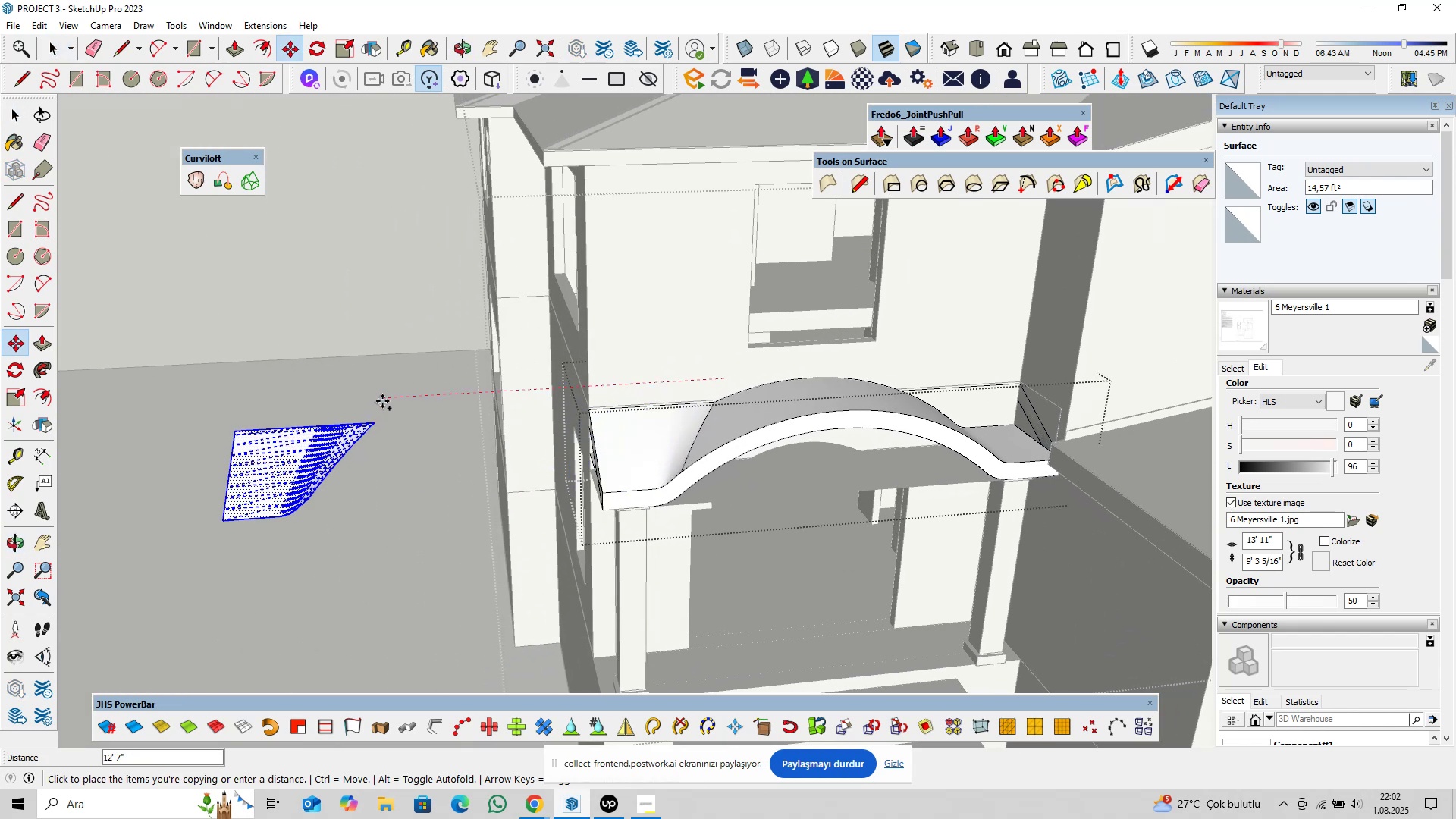 
left_click([385, 398])
 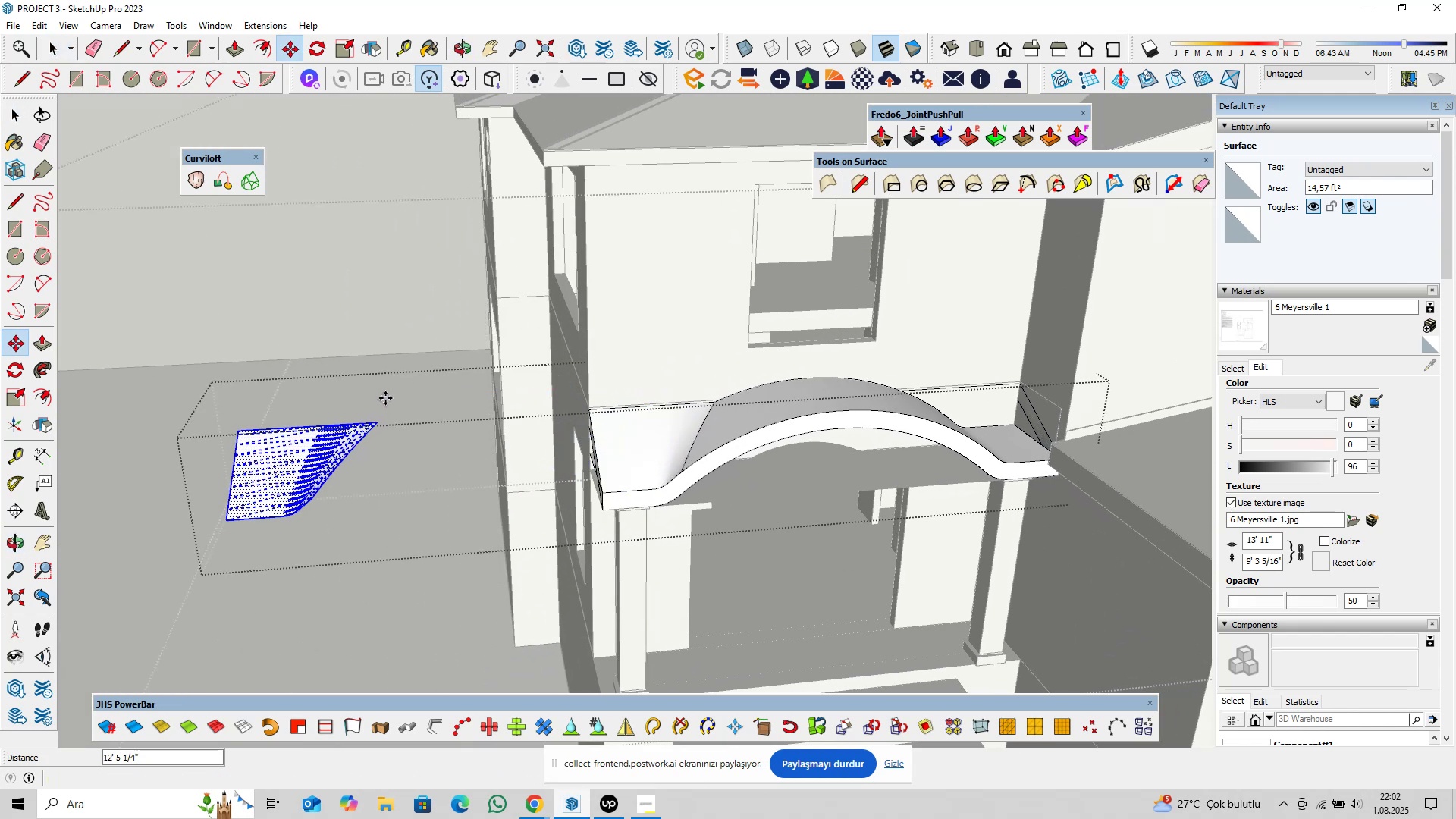 
key(Space)
 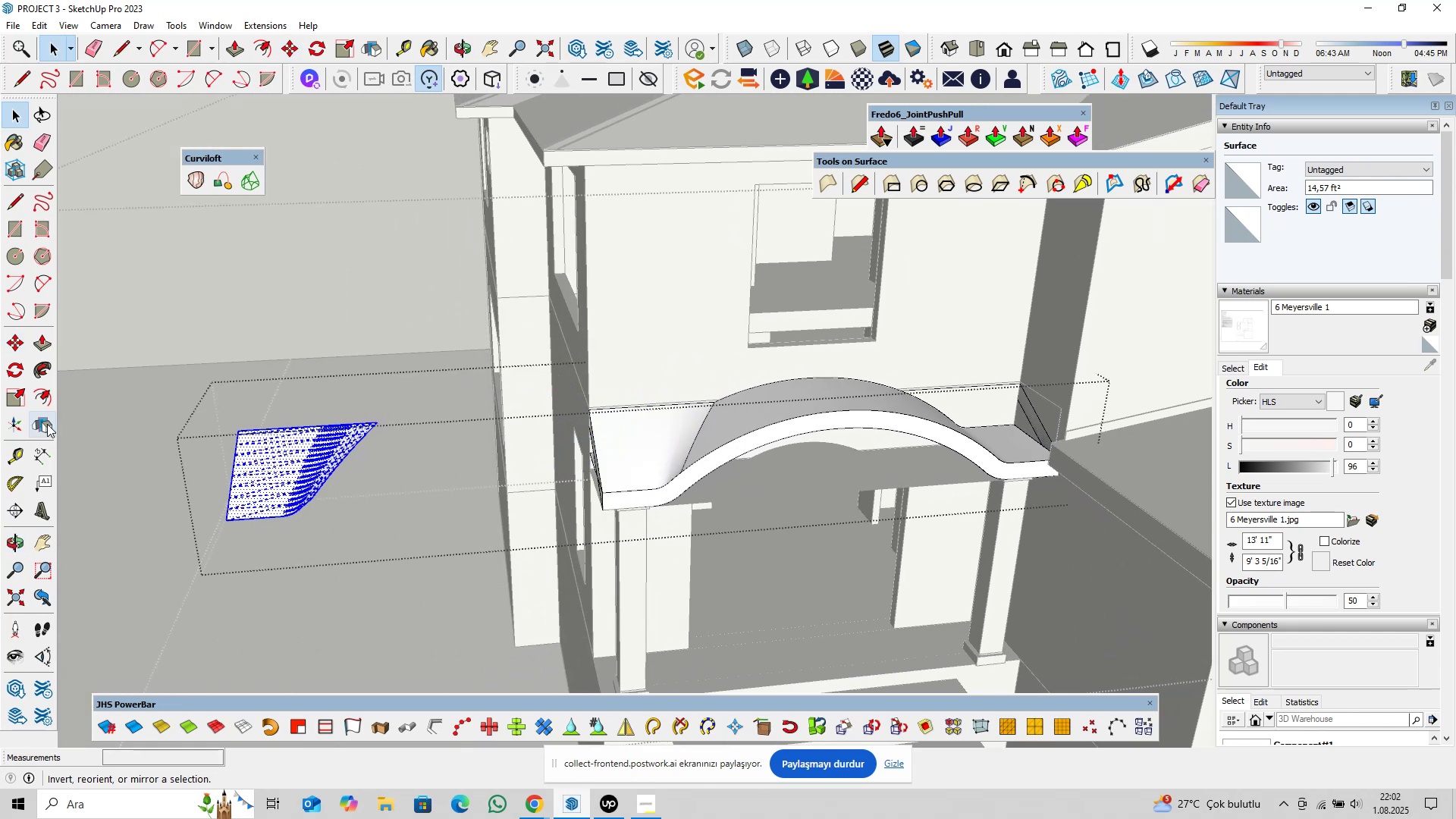 
left_click([45, 423])
 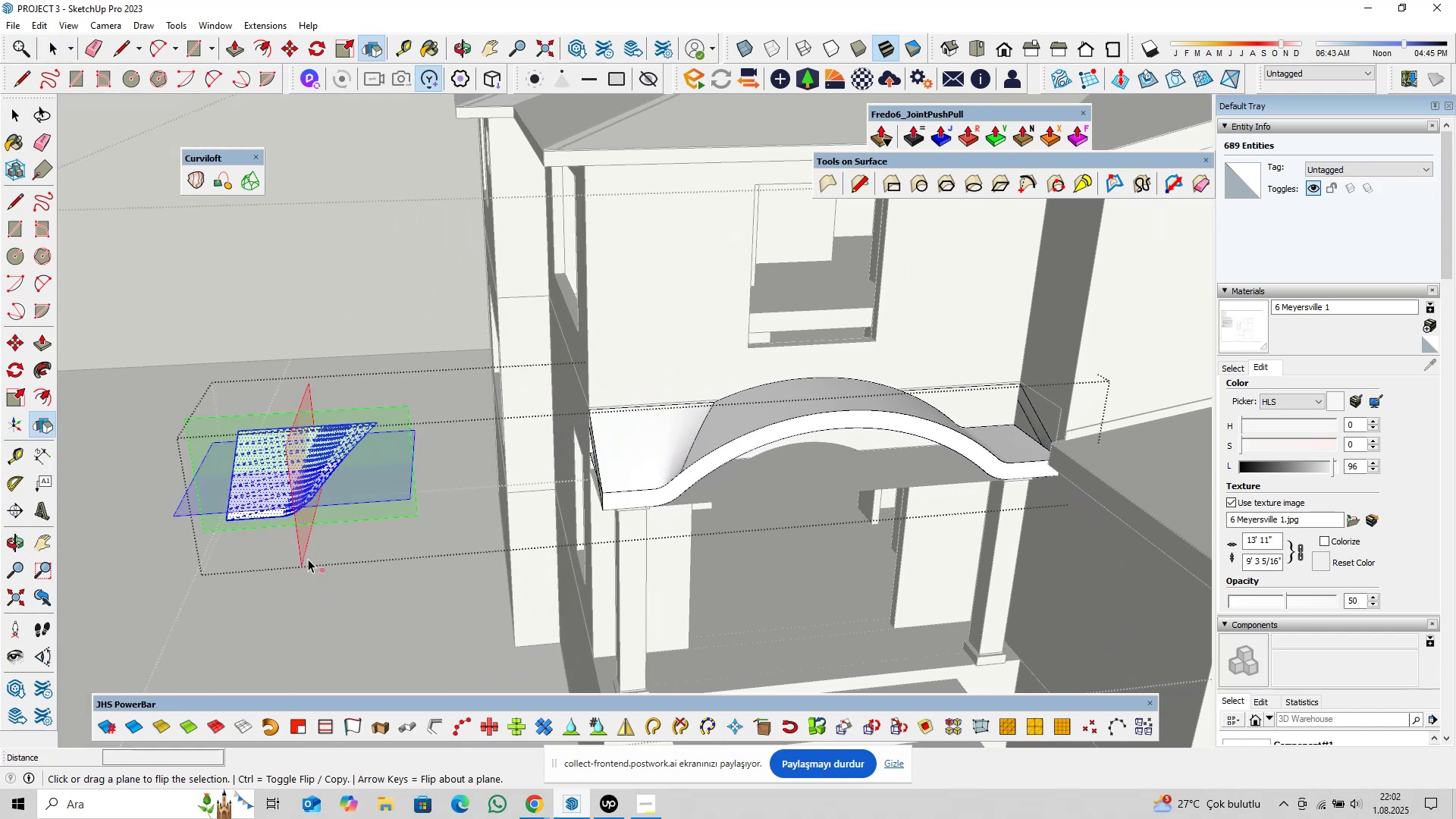 
left_click([306, 558])
 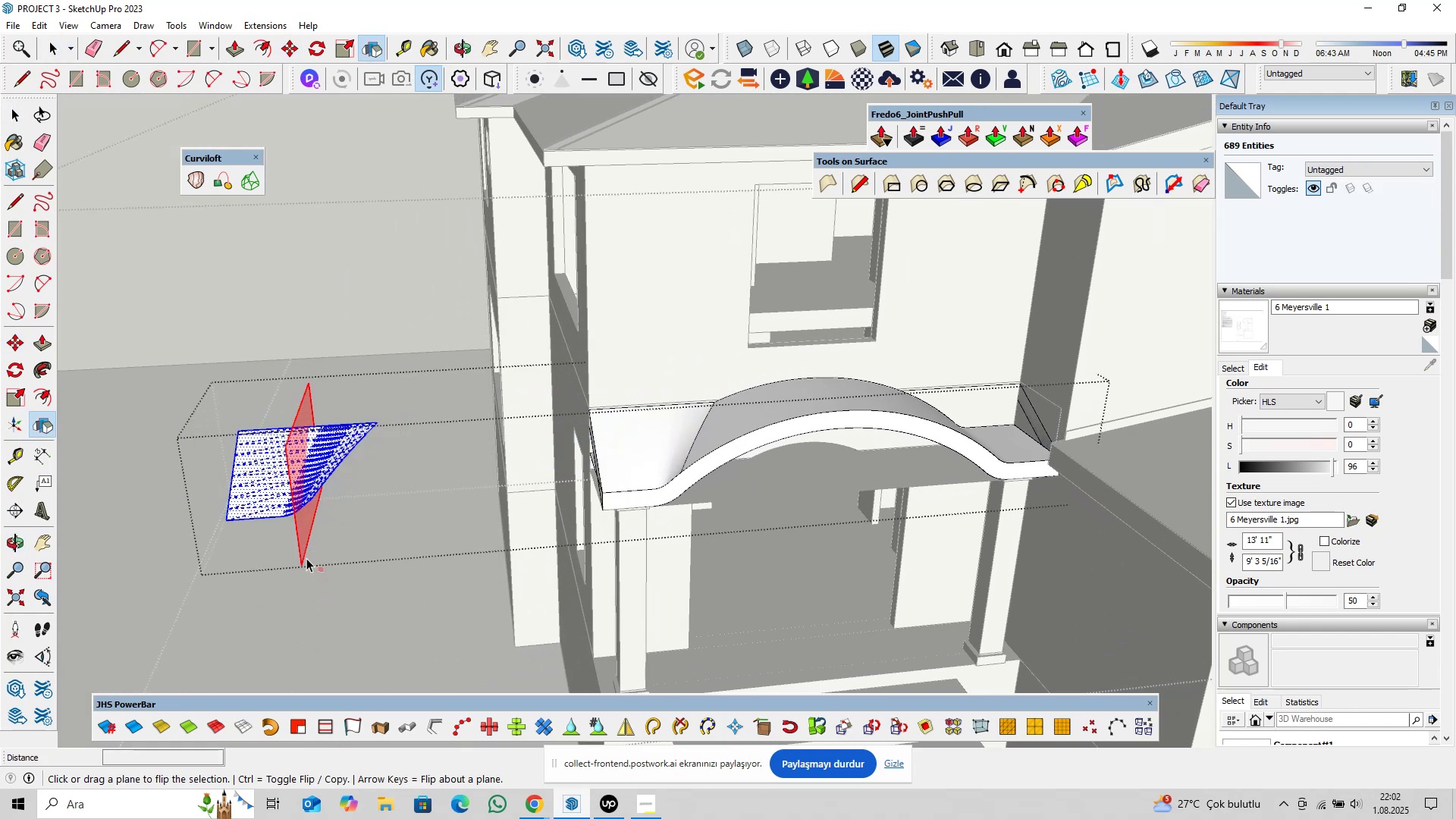 
key(Space)
 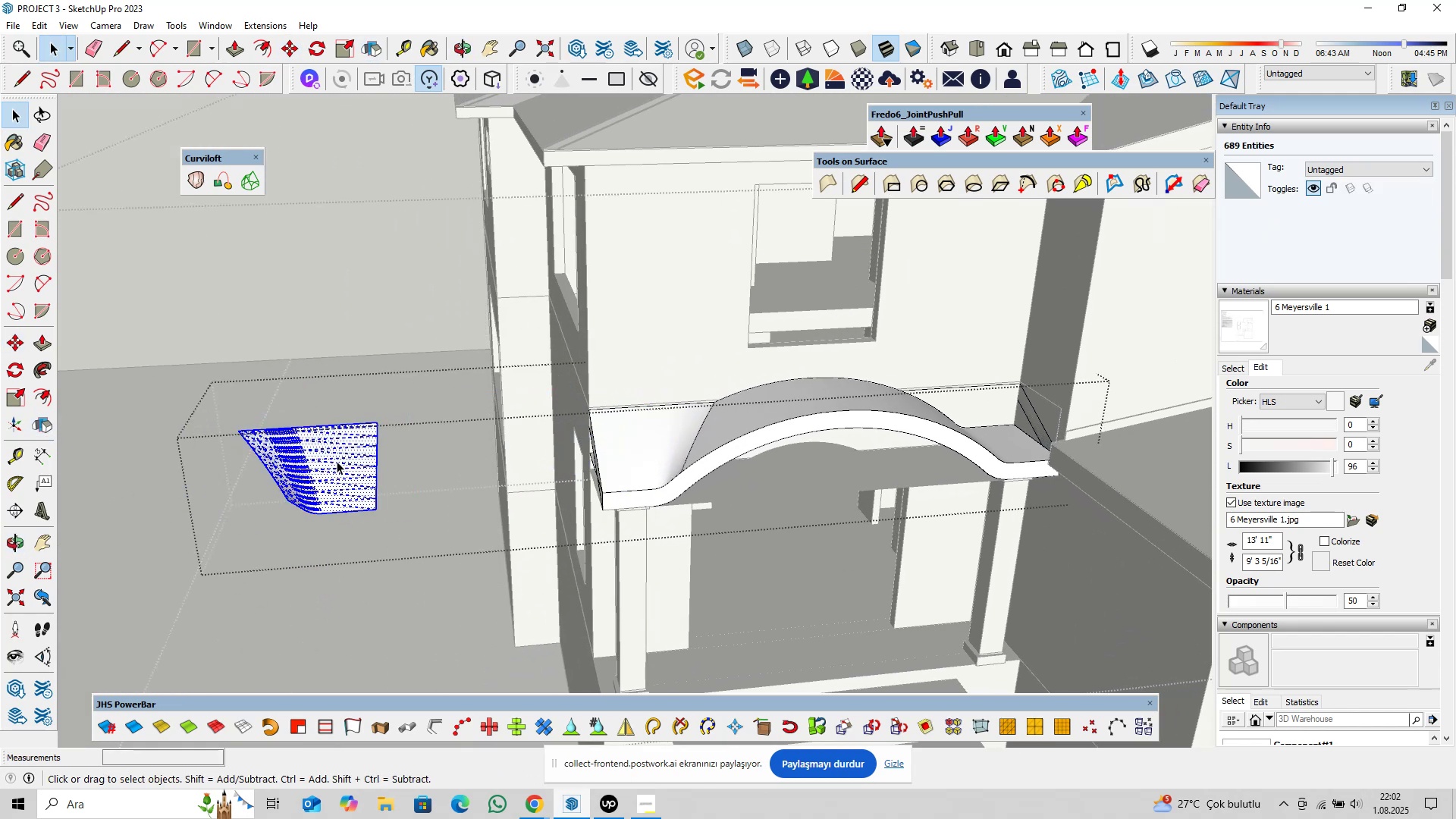 
scroll: coordinate [392, 425], scroll_direction: up, amount: 15.0
 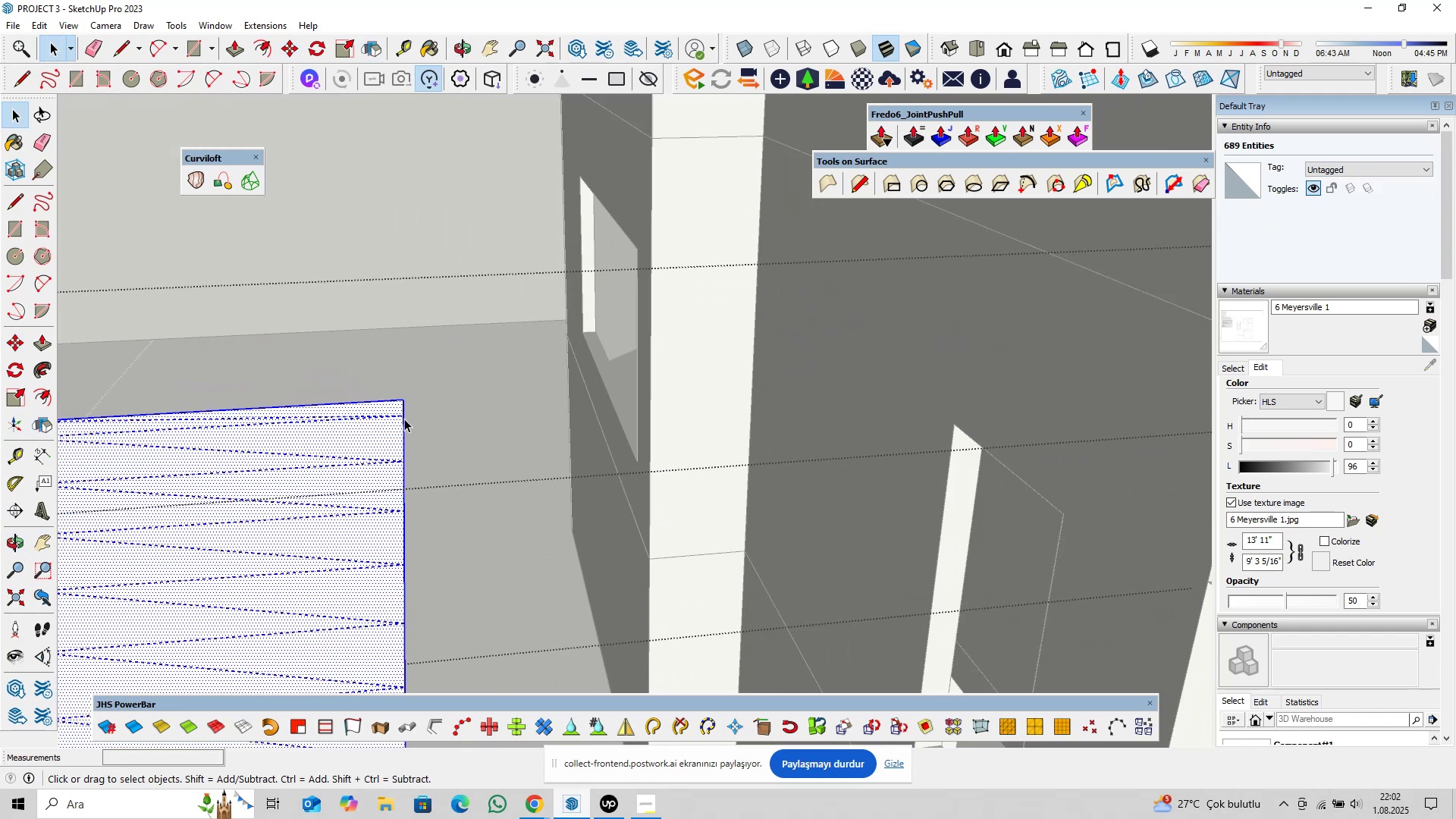 
key(M)
 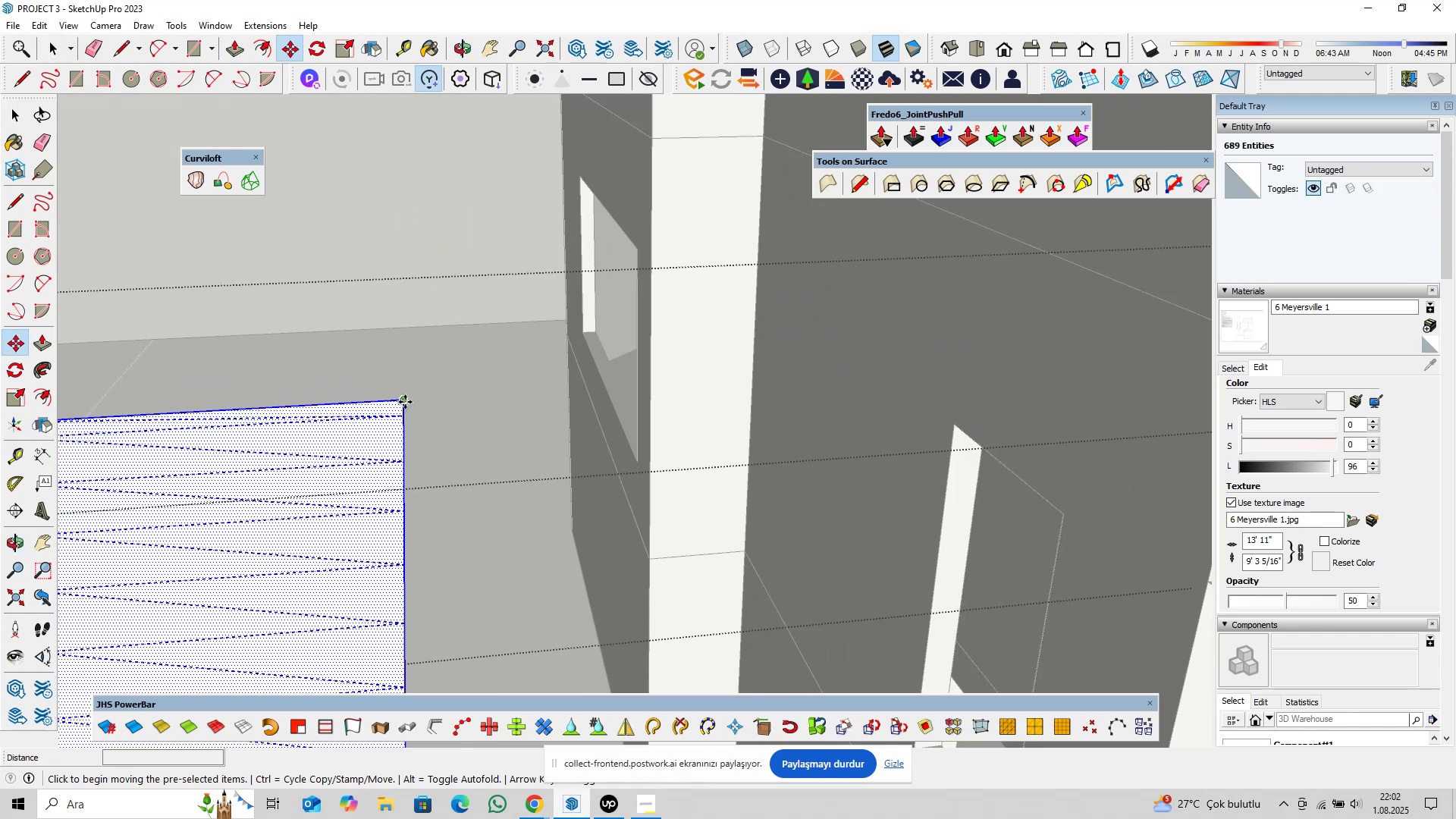 
left_click([405, 402])
 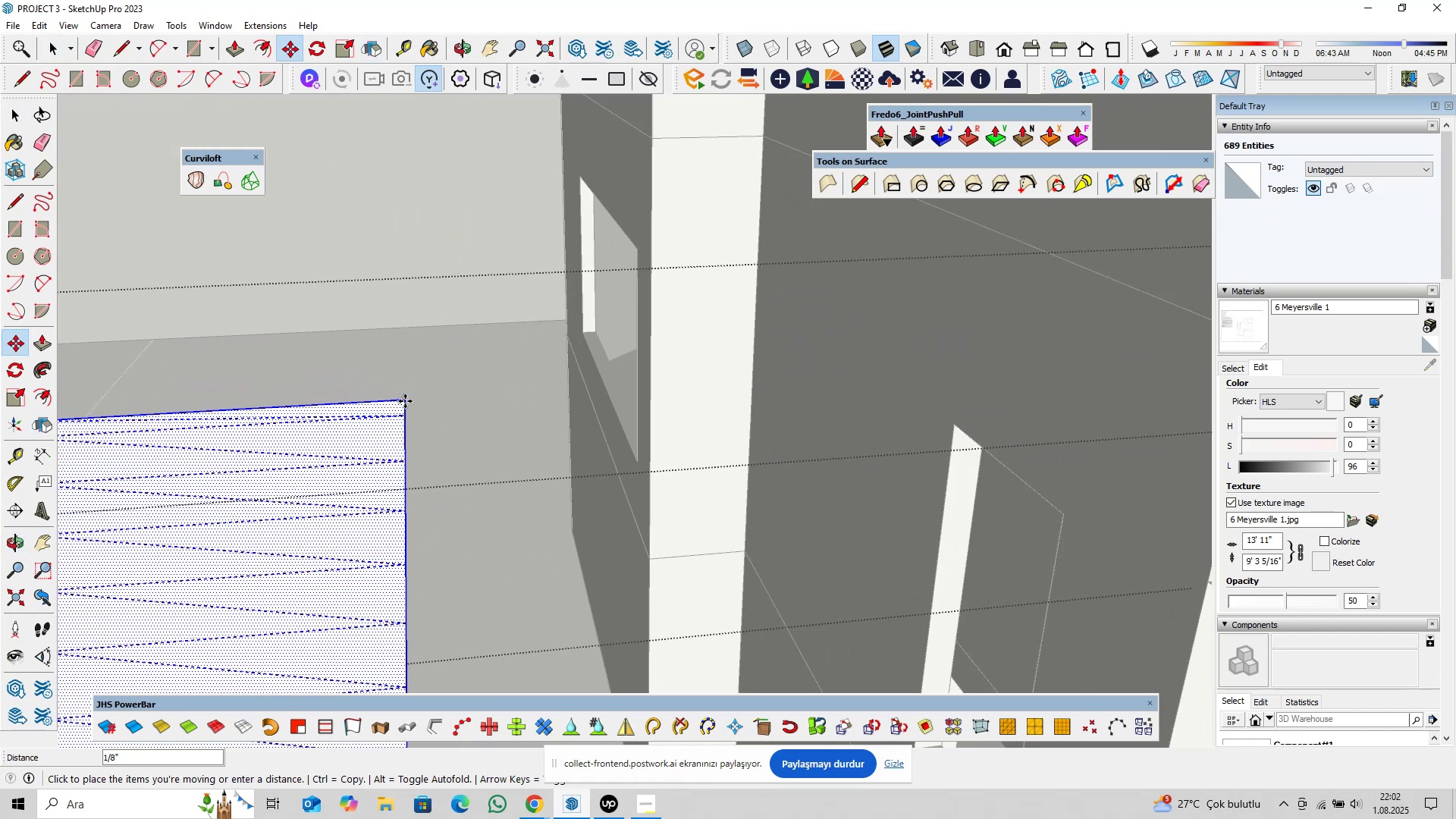 
key(ArrowLeft)
 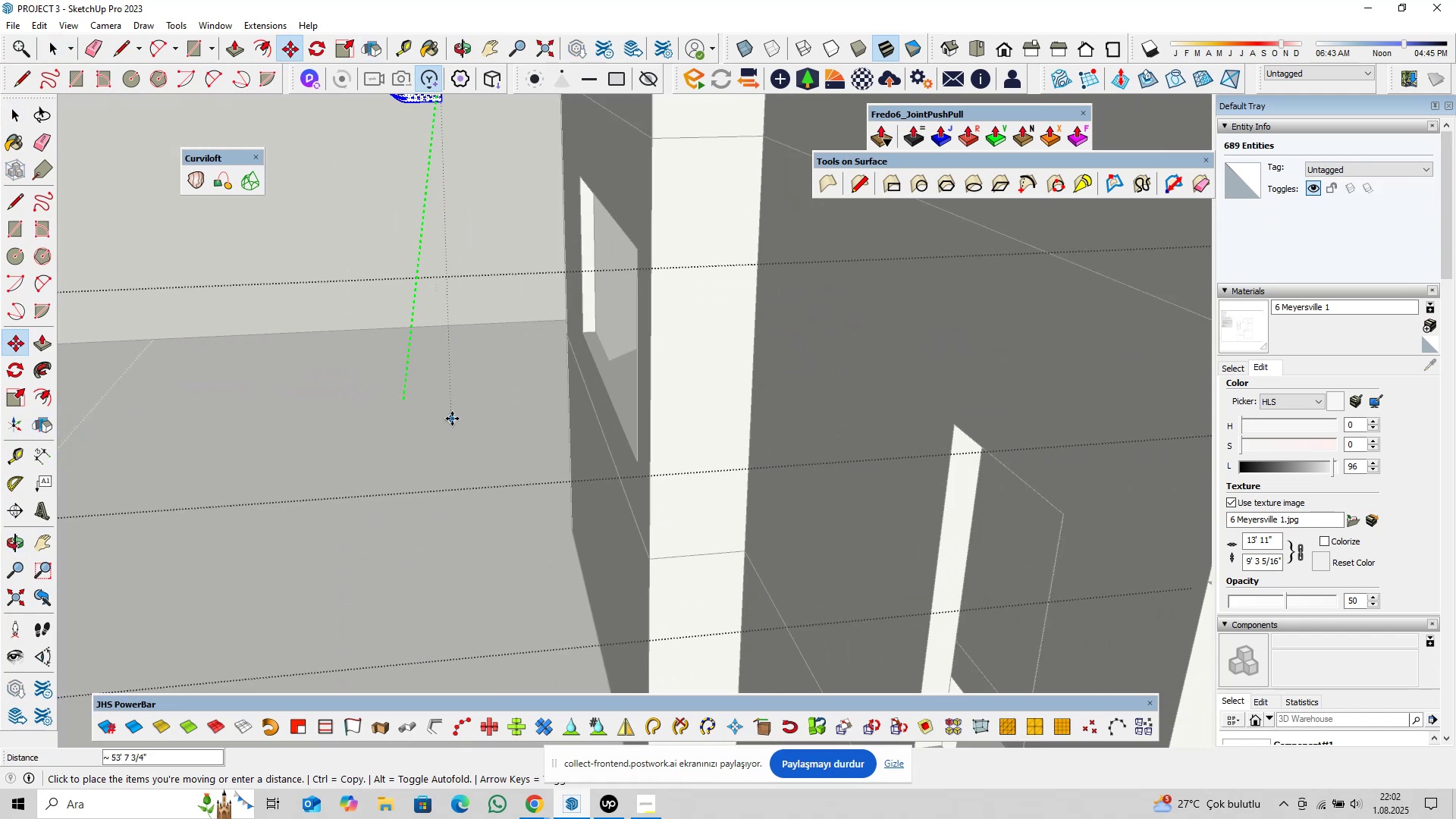 
scroll: coordinate [476, 440], scroll_direction: down, amount: 9.0
 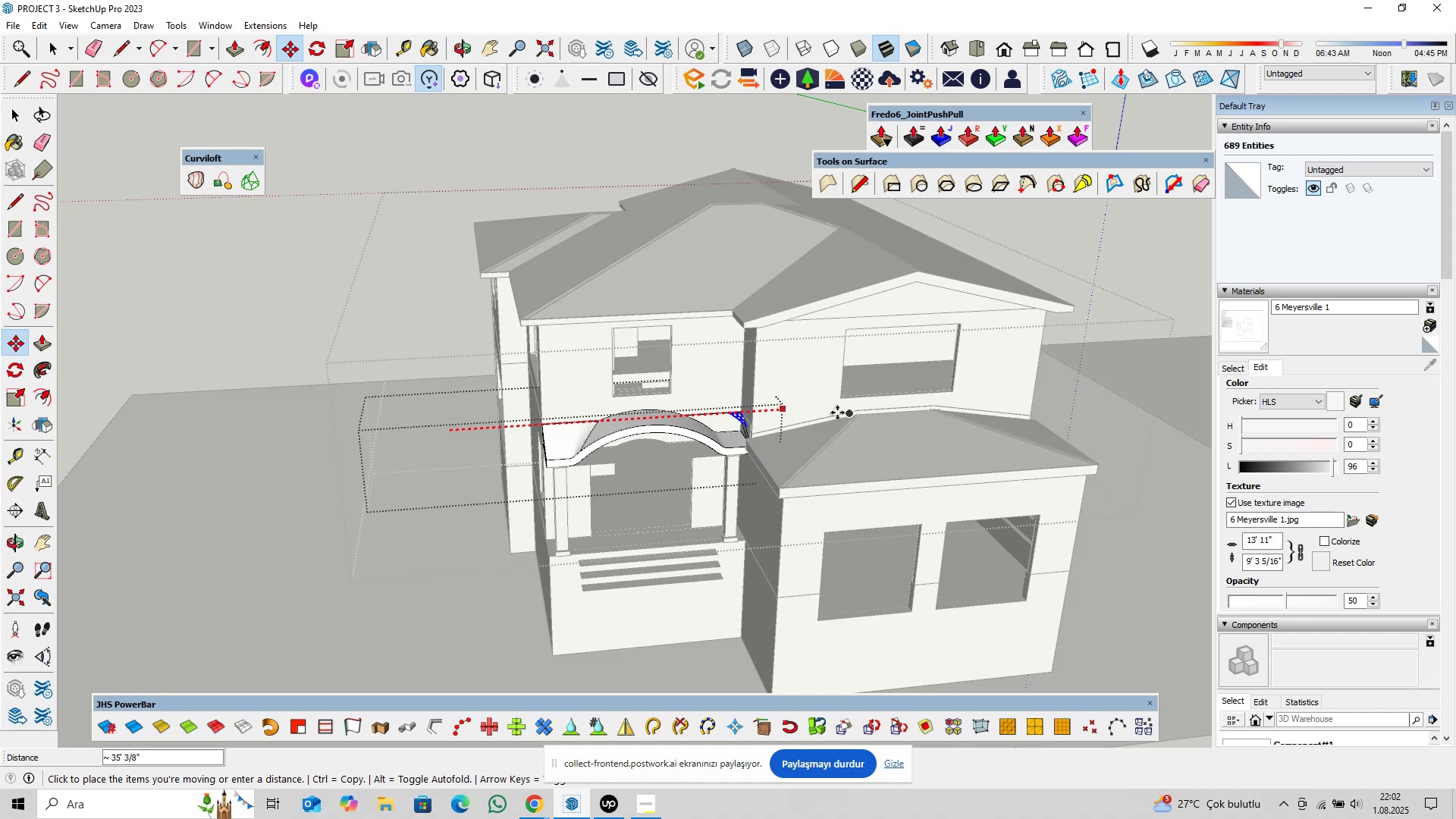 
key(ArrowRight)
 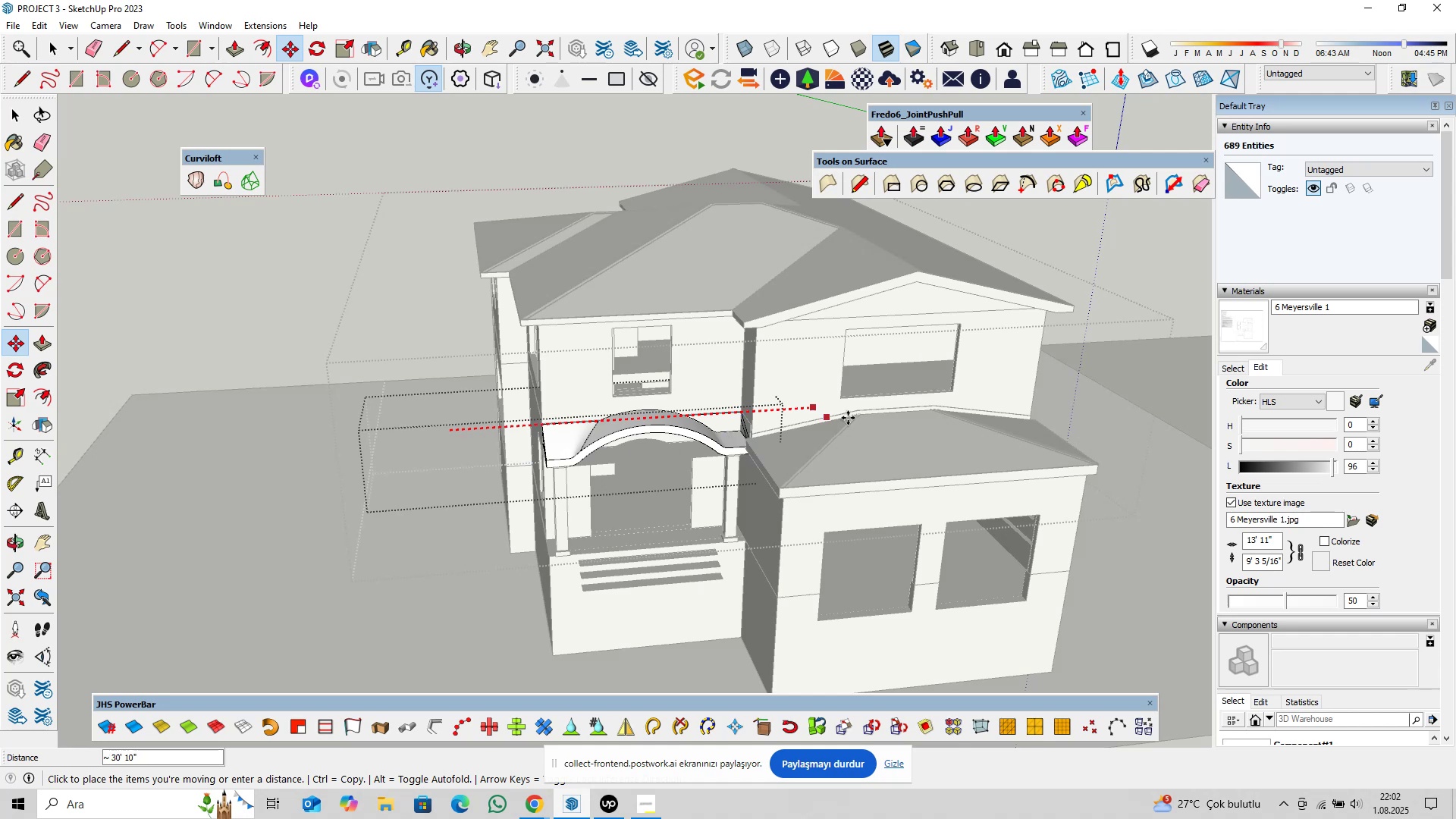 
scroll: coordinate [736, 393], scroll_direction: up, amount: 22.0
 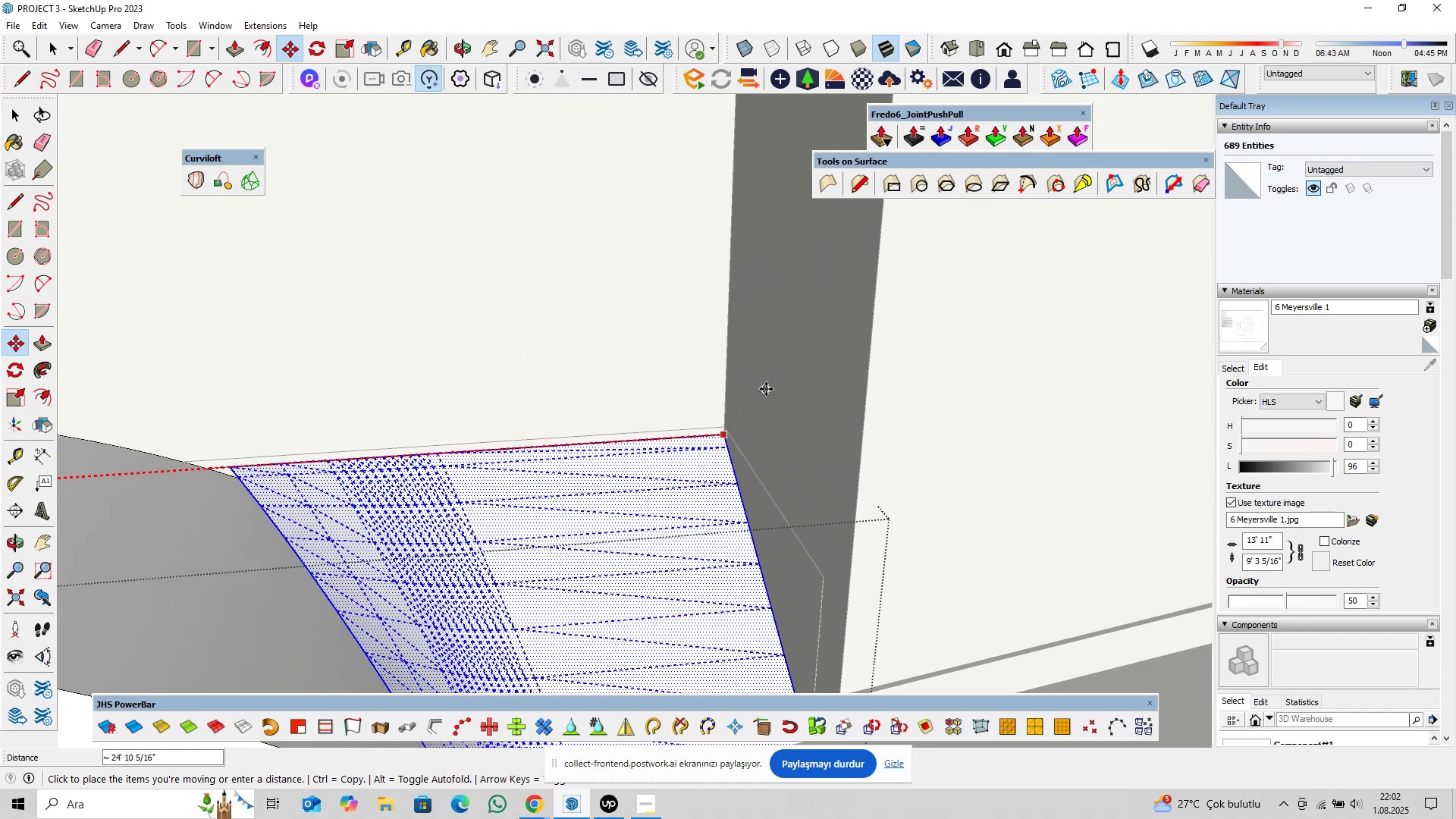 
left_click([766, 389])
 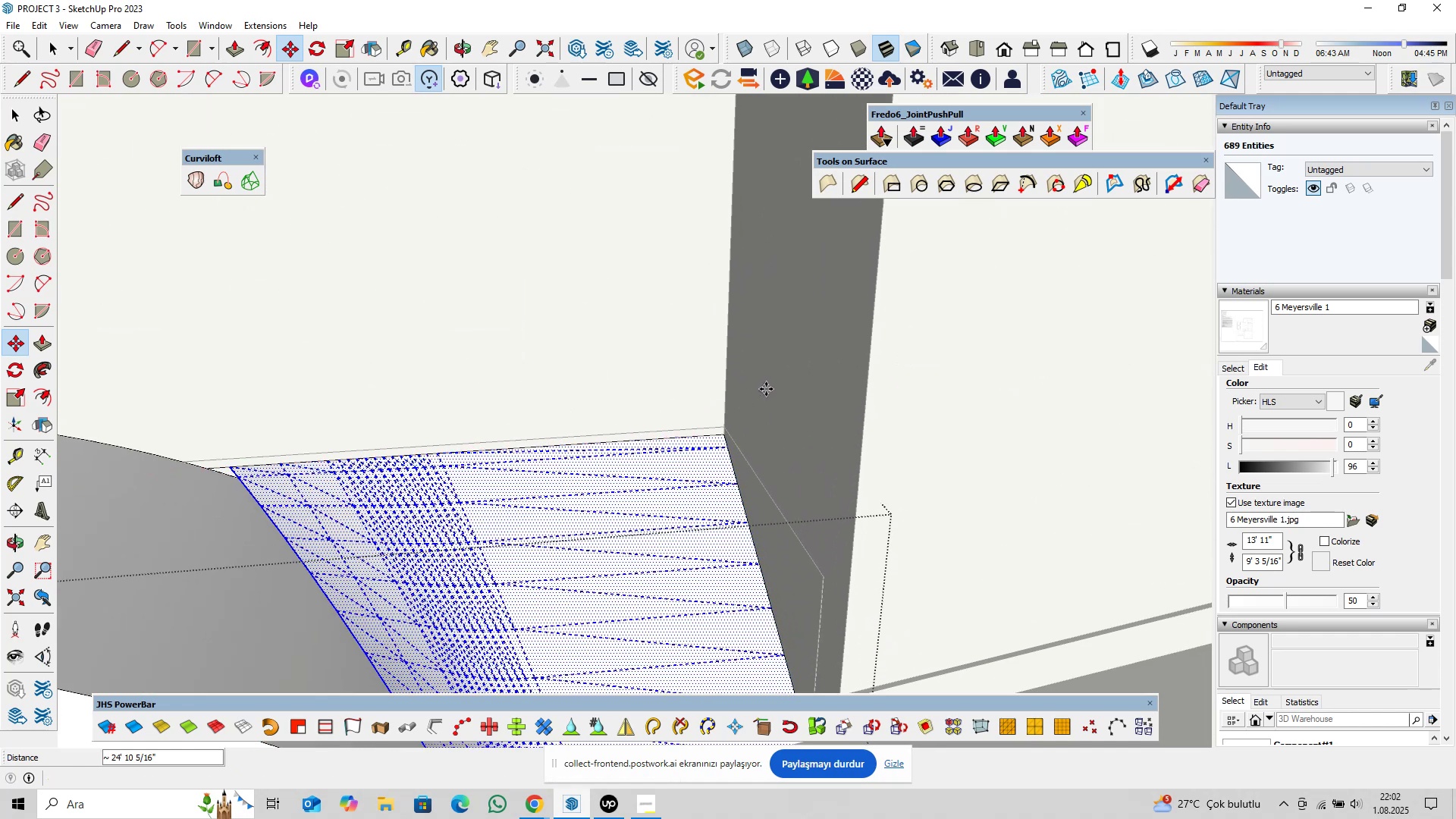 
key(Space)
 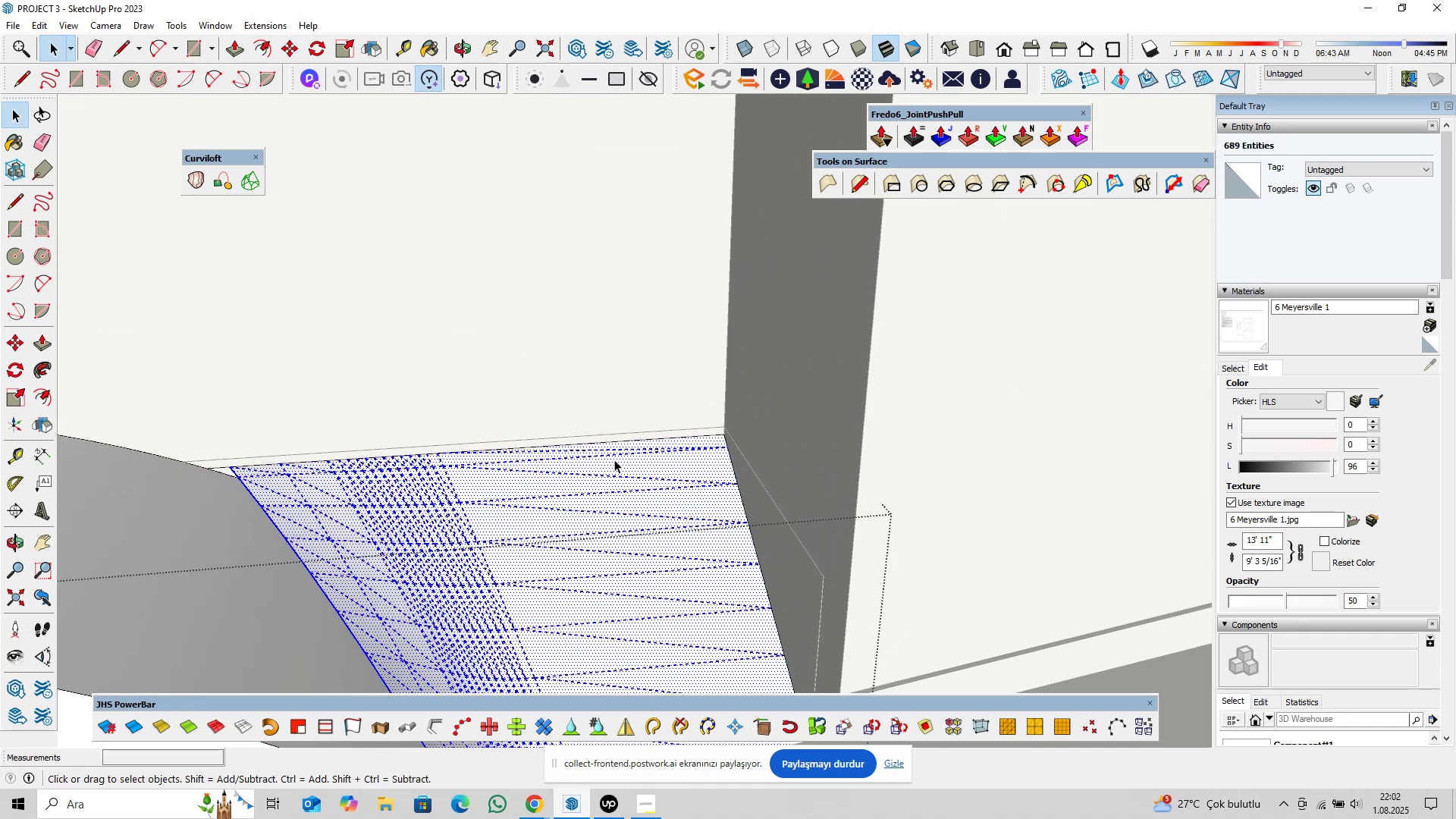 
hold_key(key=ShiftLeft, duration=0.39)
 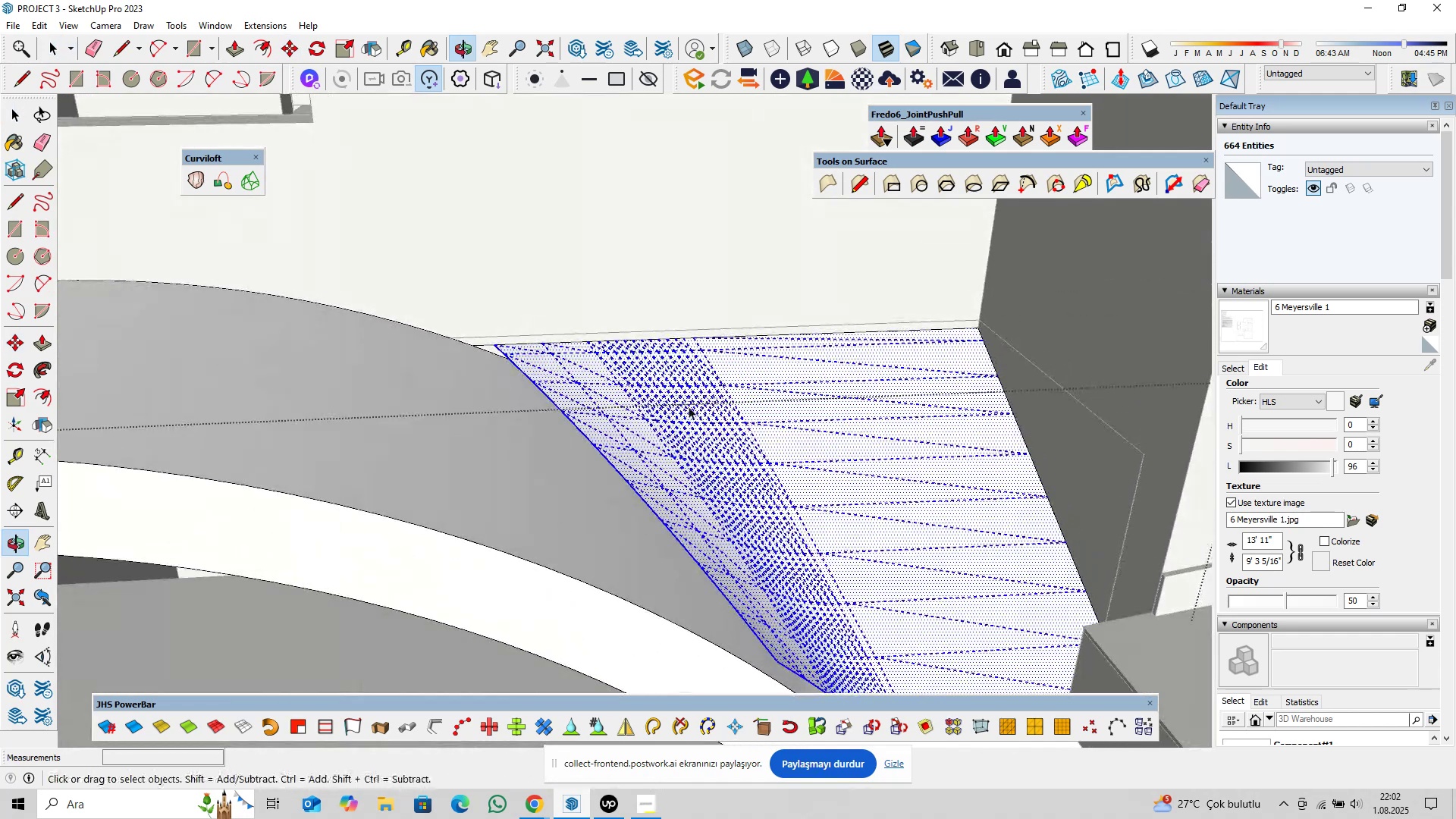 
key(Control+Z)
 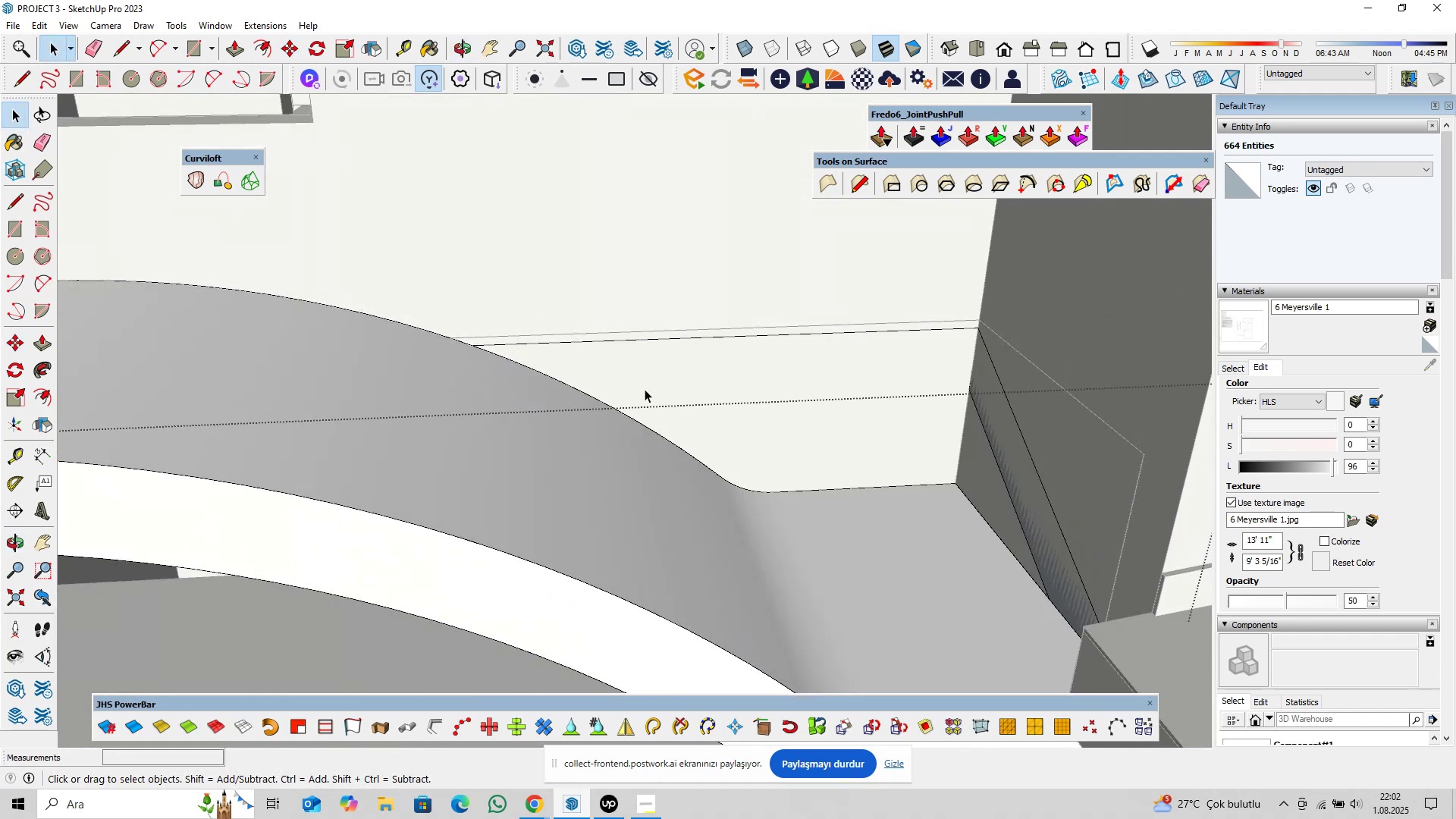 
scroll: coordinate [660, 403], scroll_direction: down, amount: 5.0
 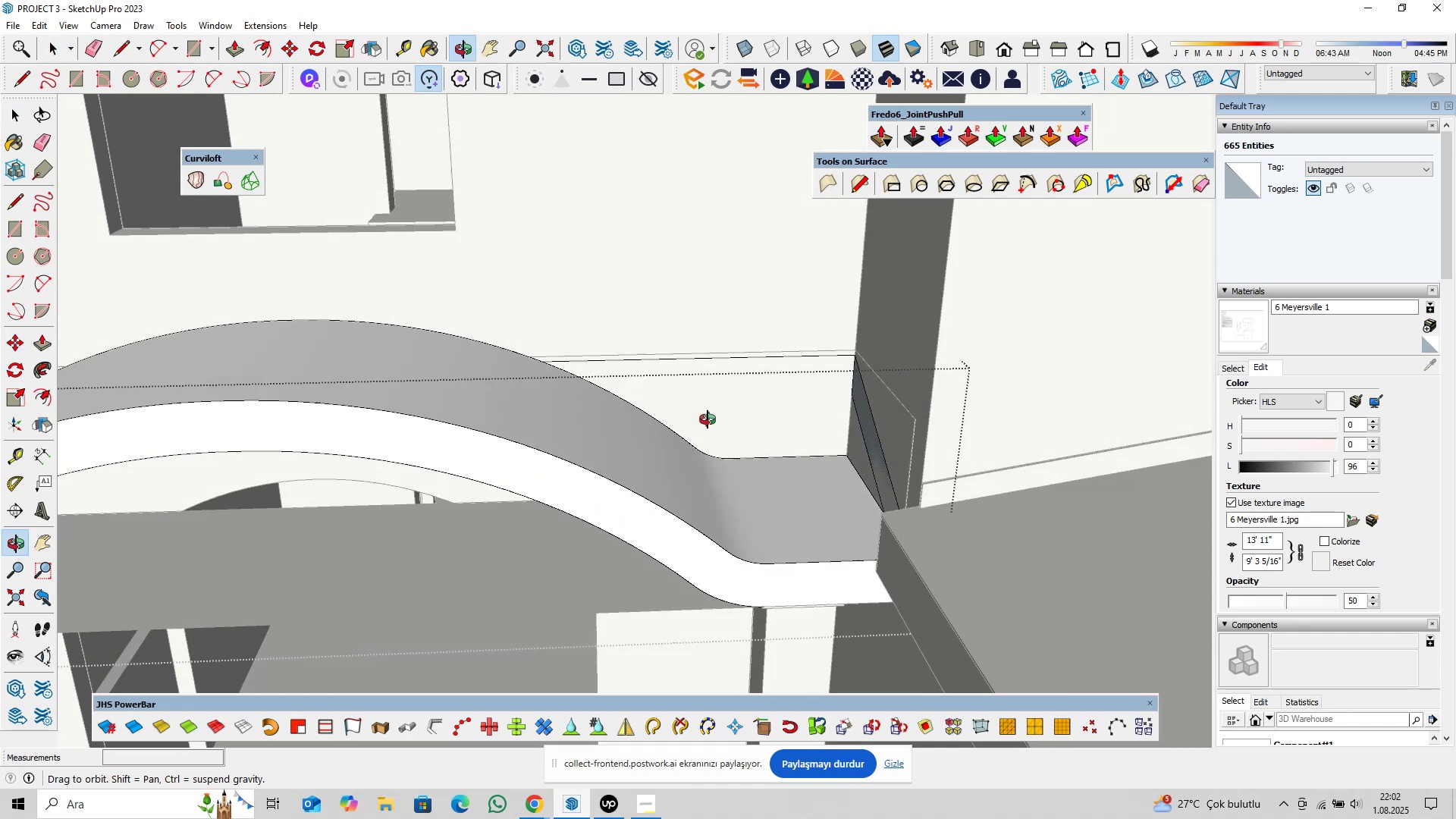 
hold_key(key=ShiftLeft, duration=0.38)
 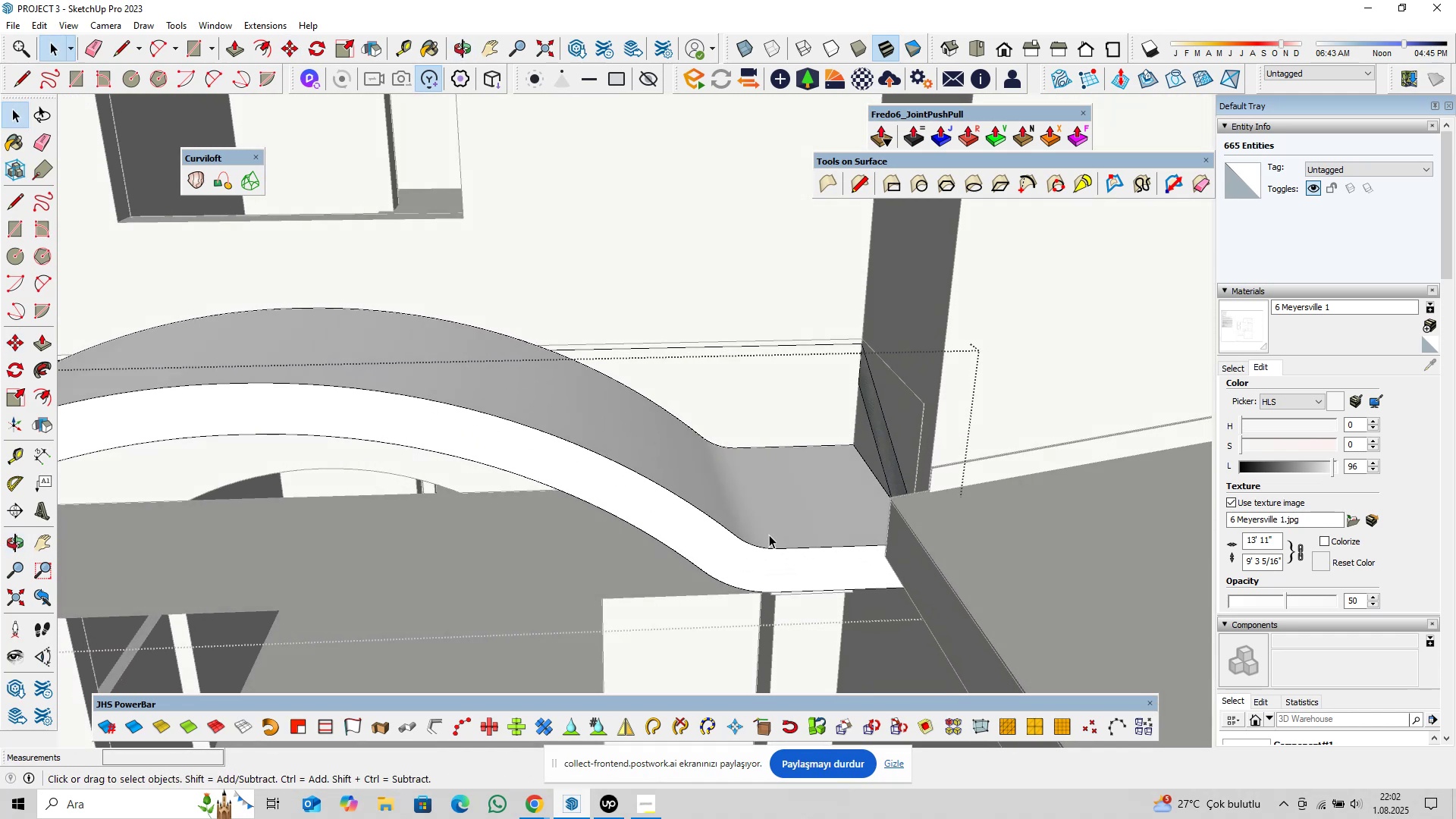 
scroll: coordinate [774, 557], scroll_direction: up, amount: 3.0
 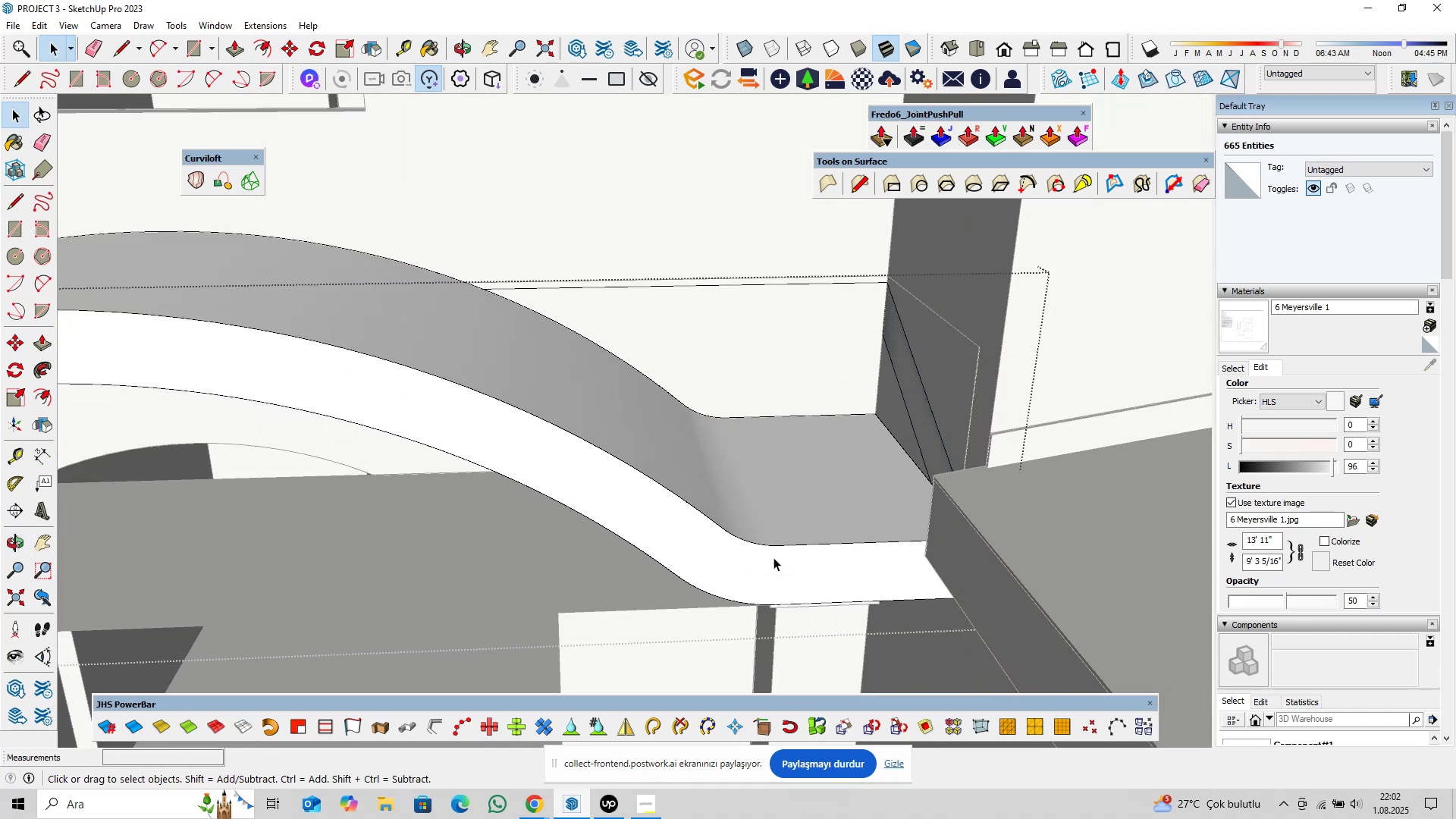 
left_click([774, 557])
 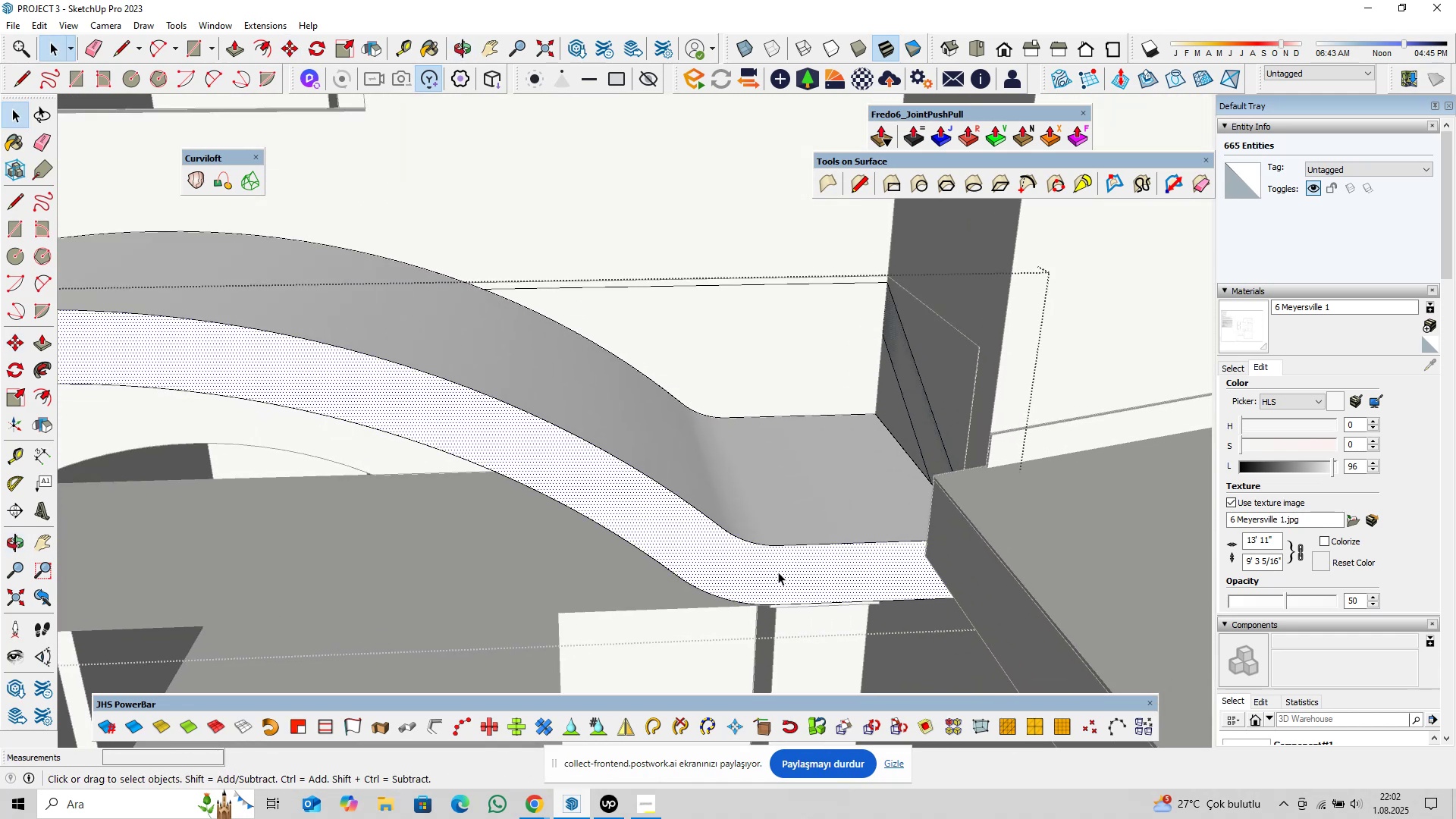 
type(pl)
 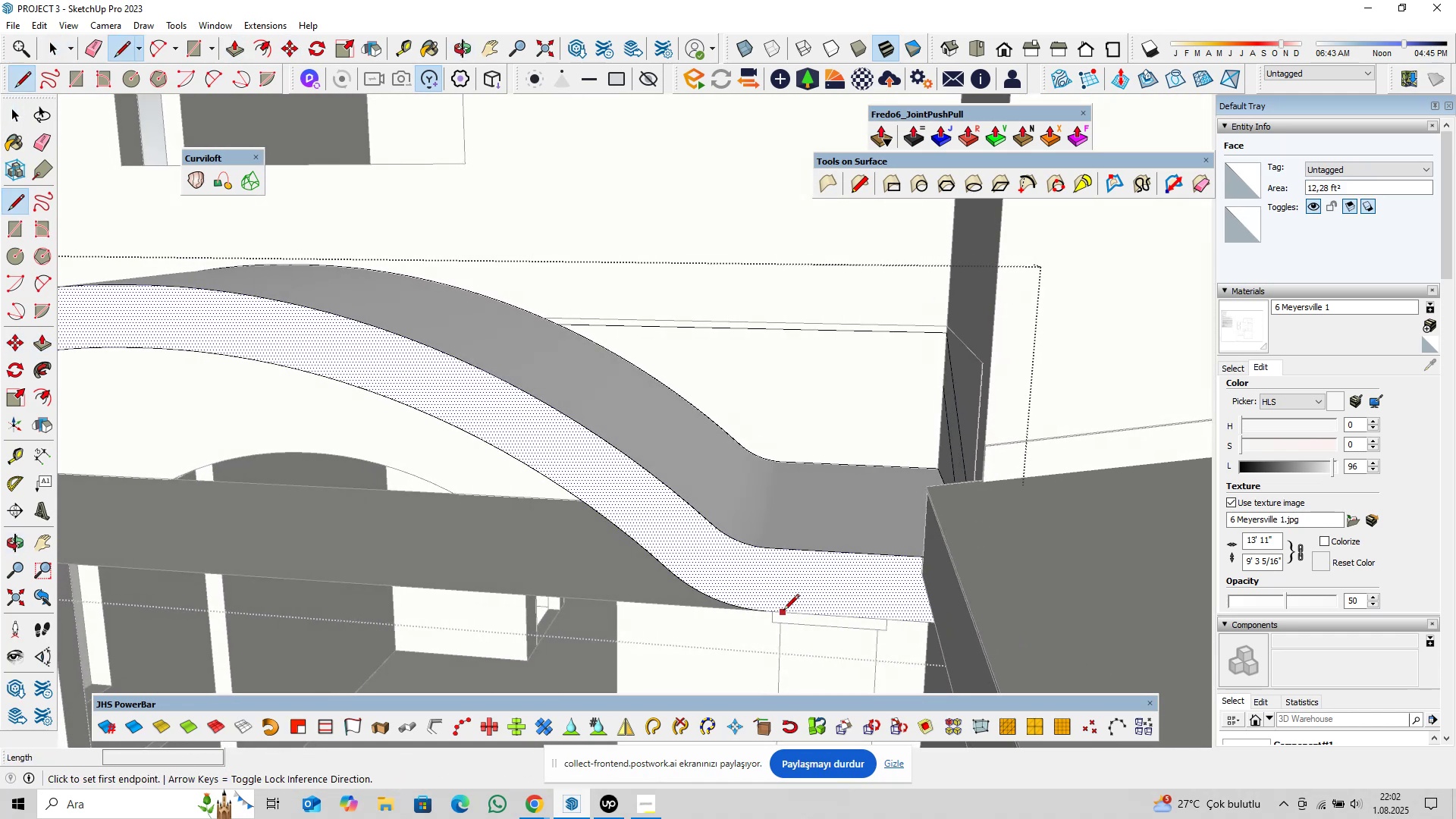 
left_click([772, 612])
 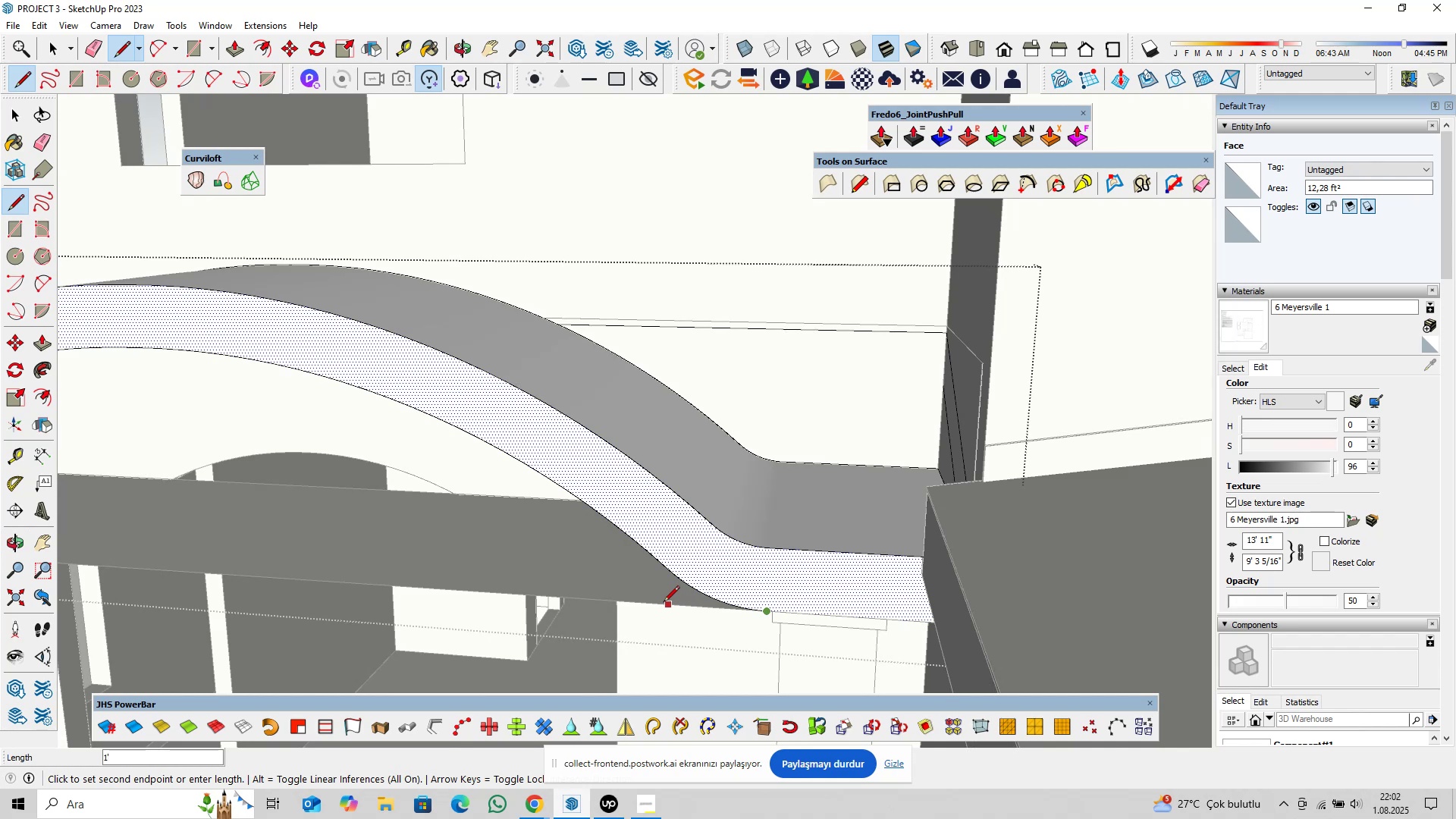 
left_click([664, 603])
 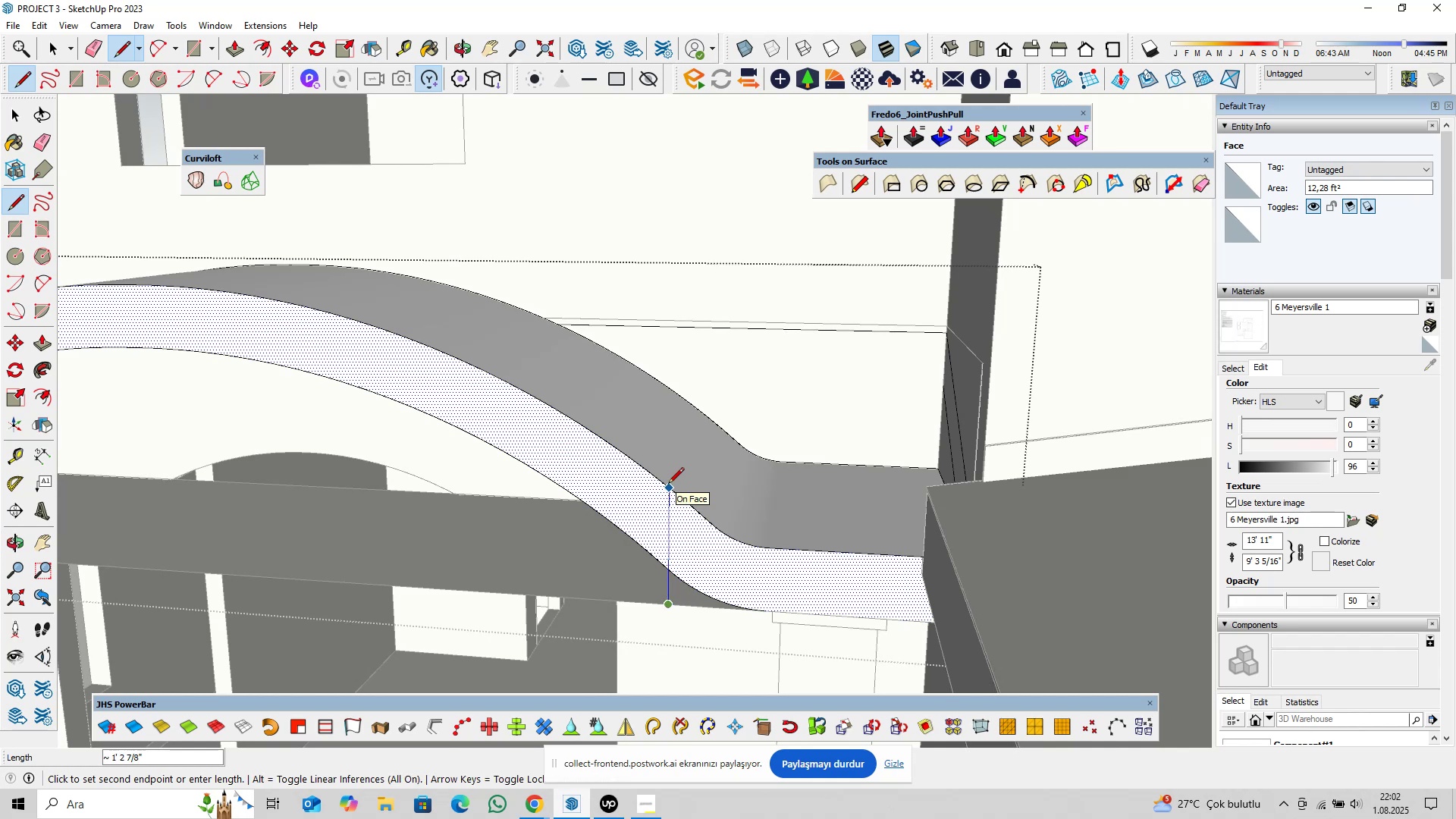 
left_click([667, 485])
 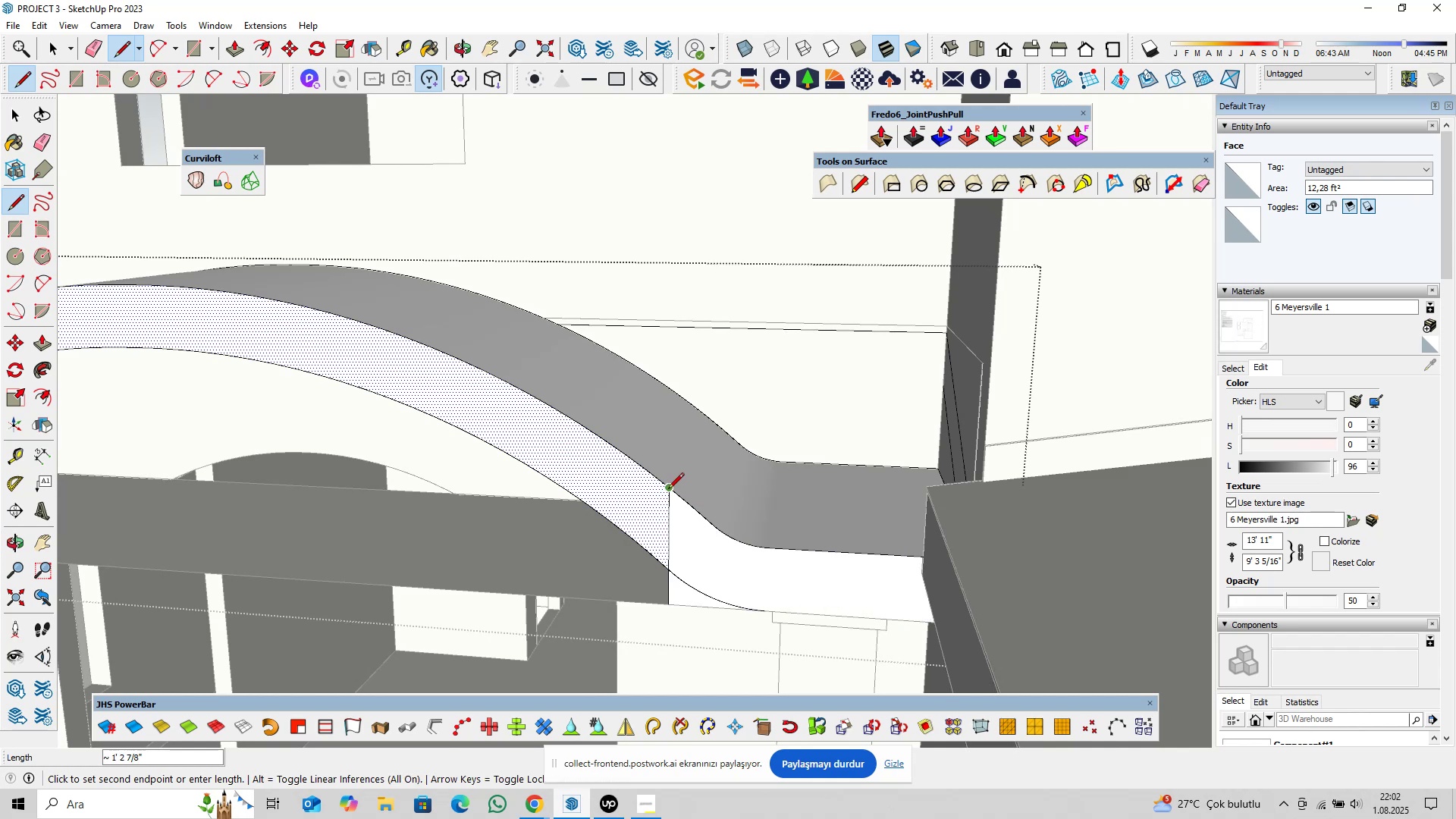 
key(Space)
 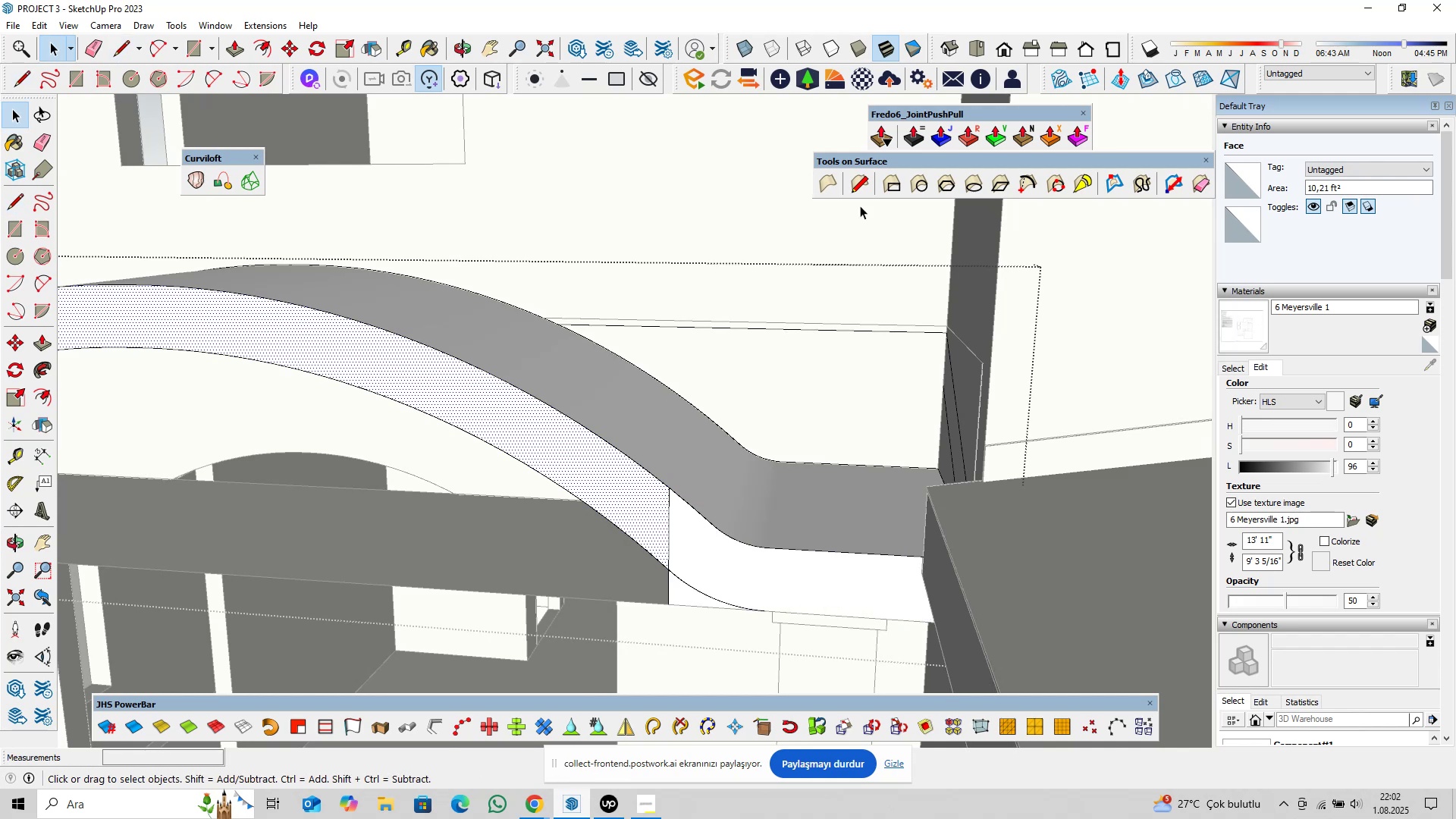 
left_click([863, 180])
 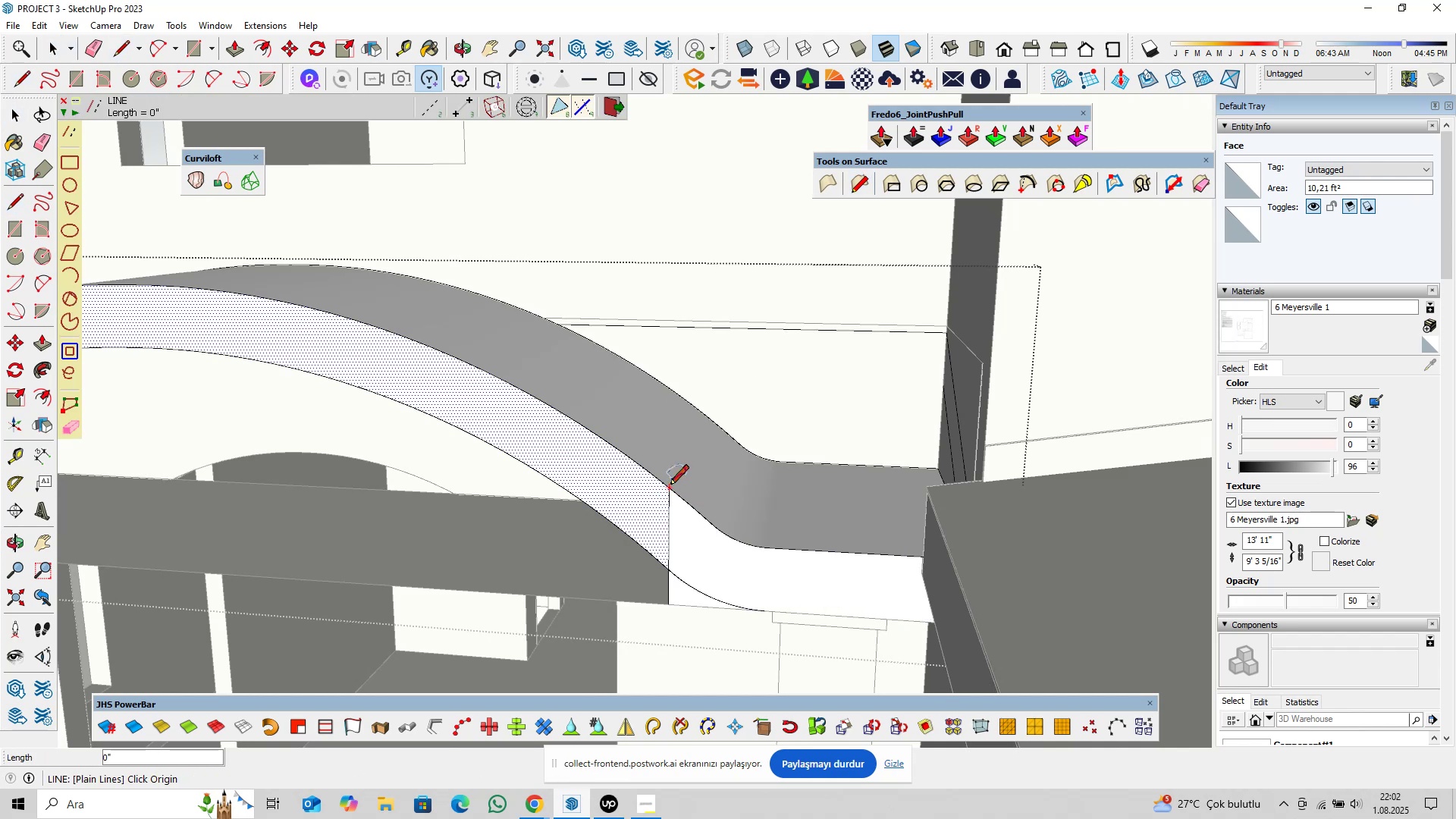 
left_click([667, 485])
 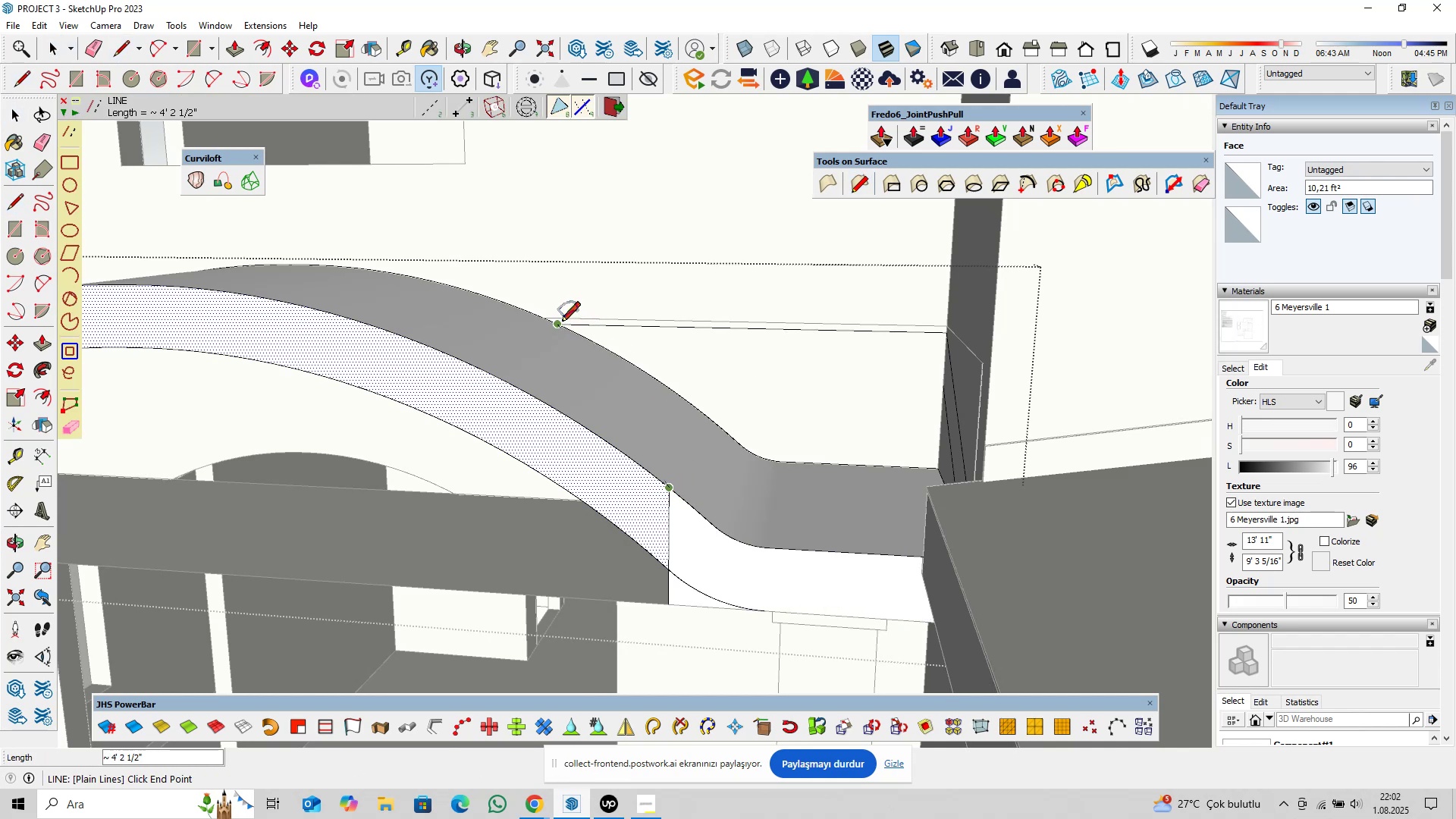 
key(Escape)
 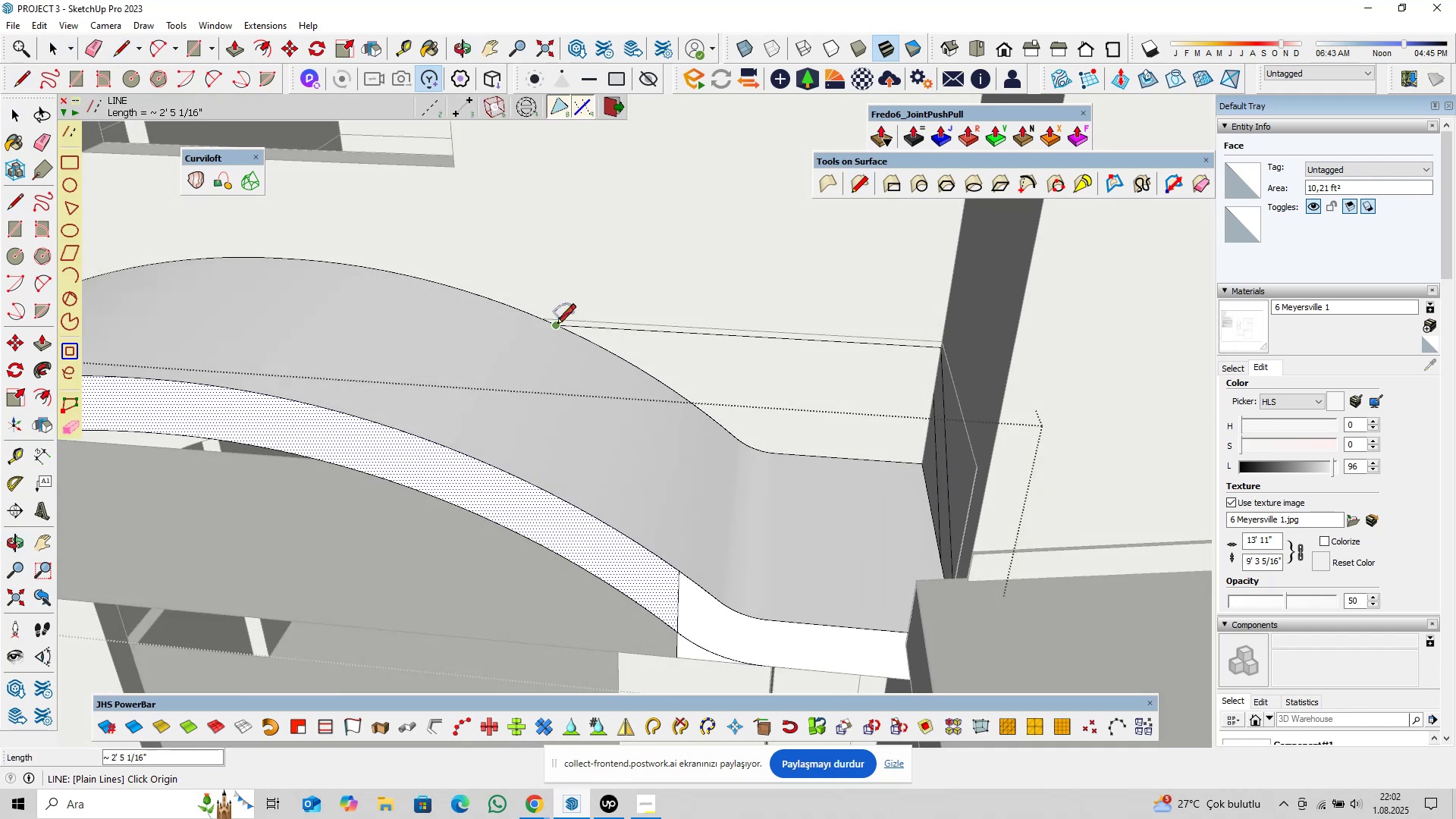 
left_click([554, 324])
 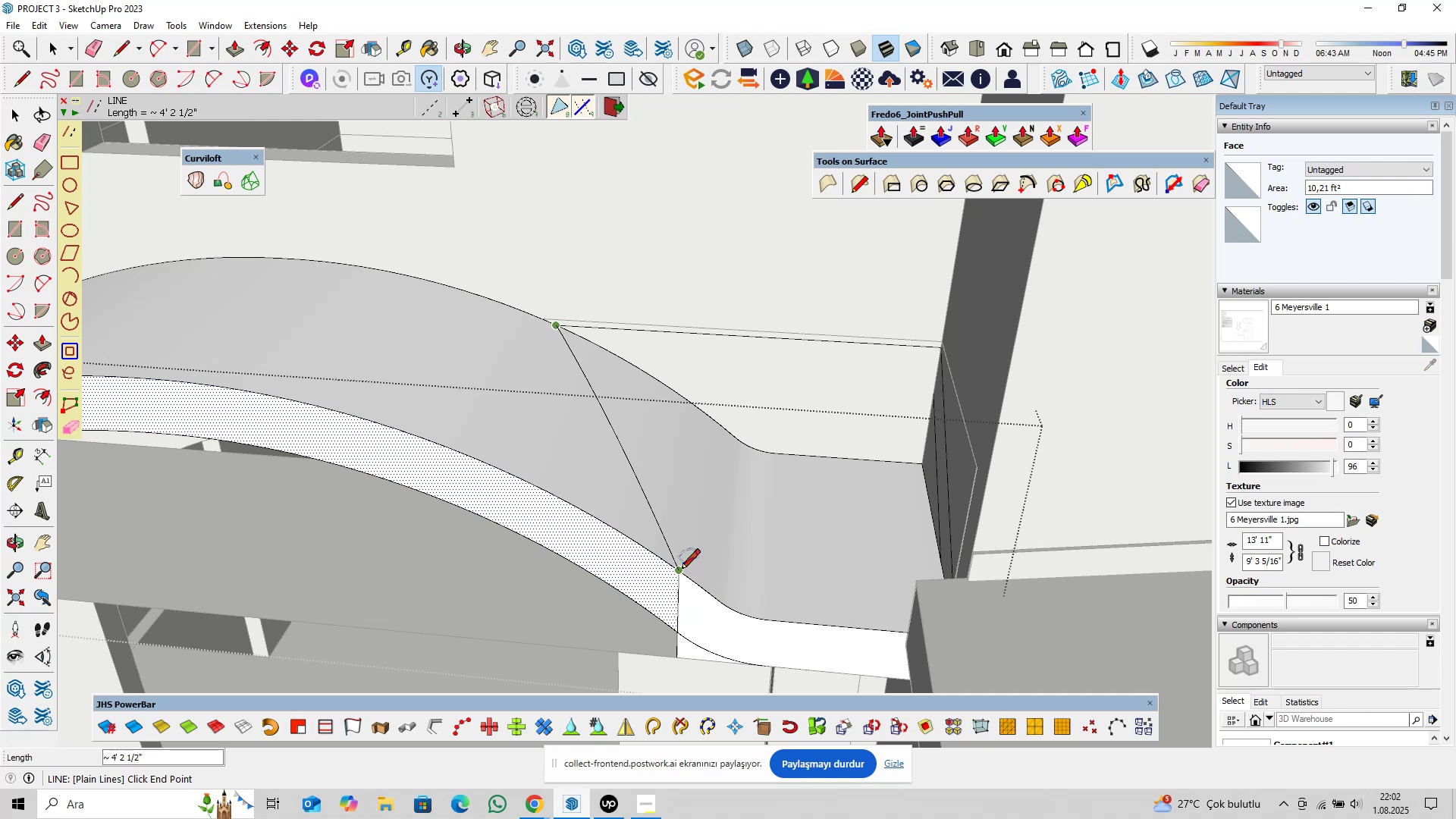 
left_click([677, 566])
 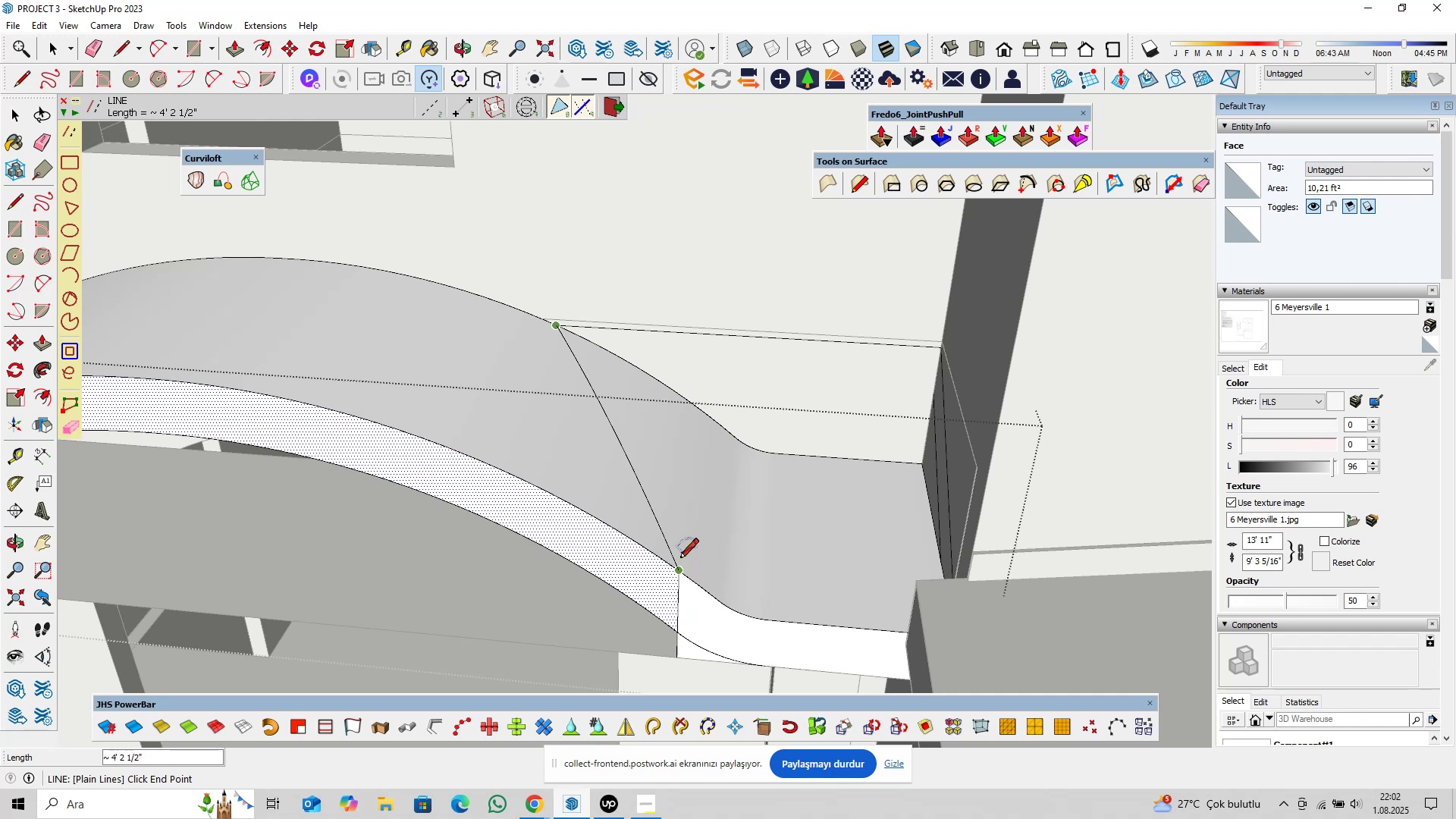 
key(Space)
 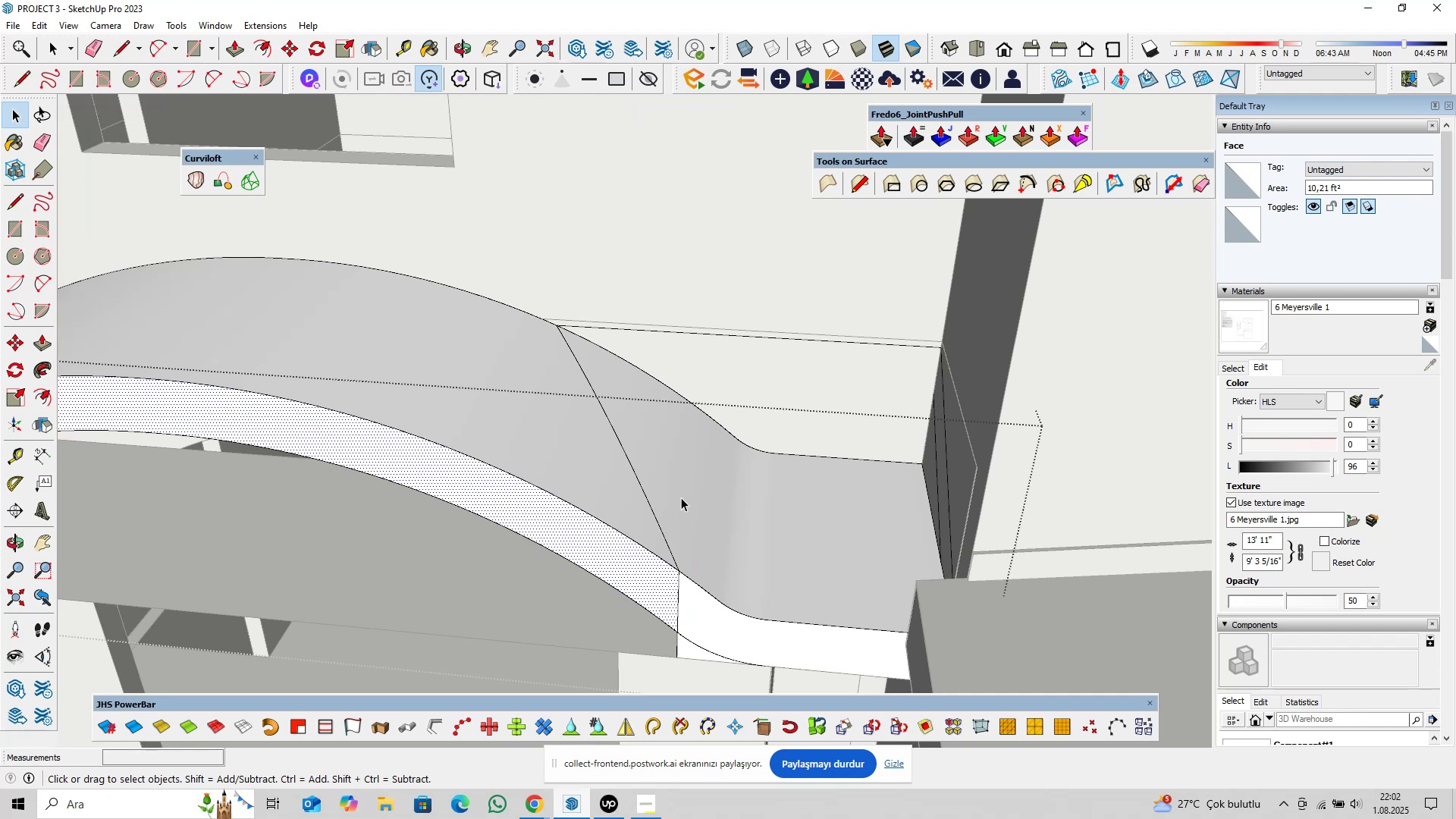 
double_click([681, 496])
 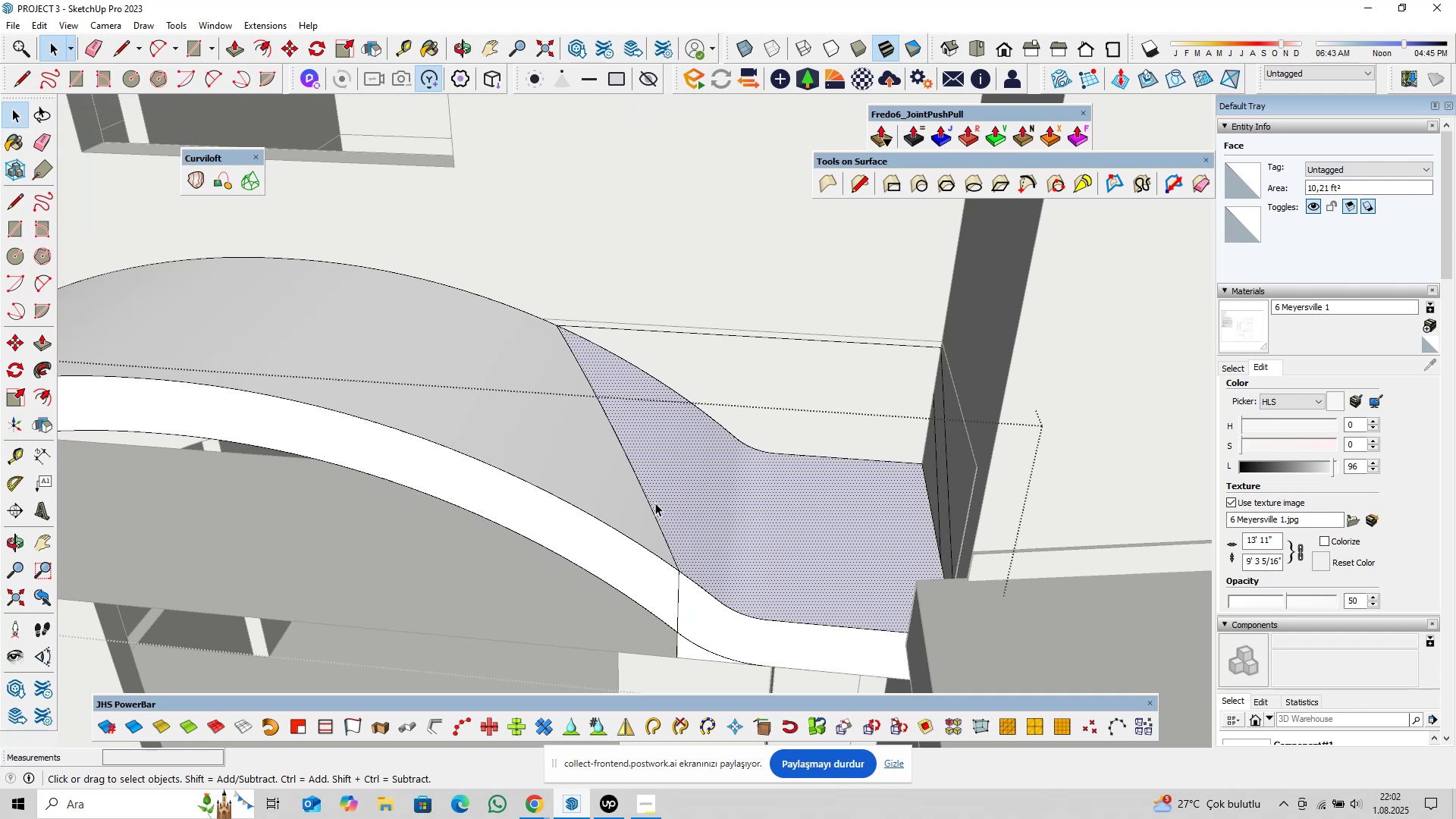 
triple_click([650, 497])
 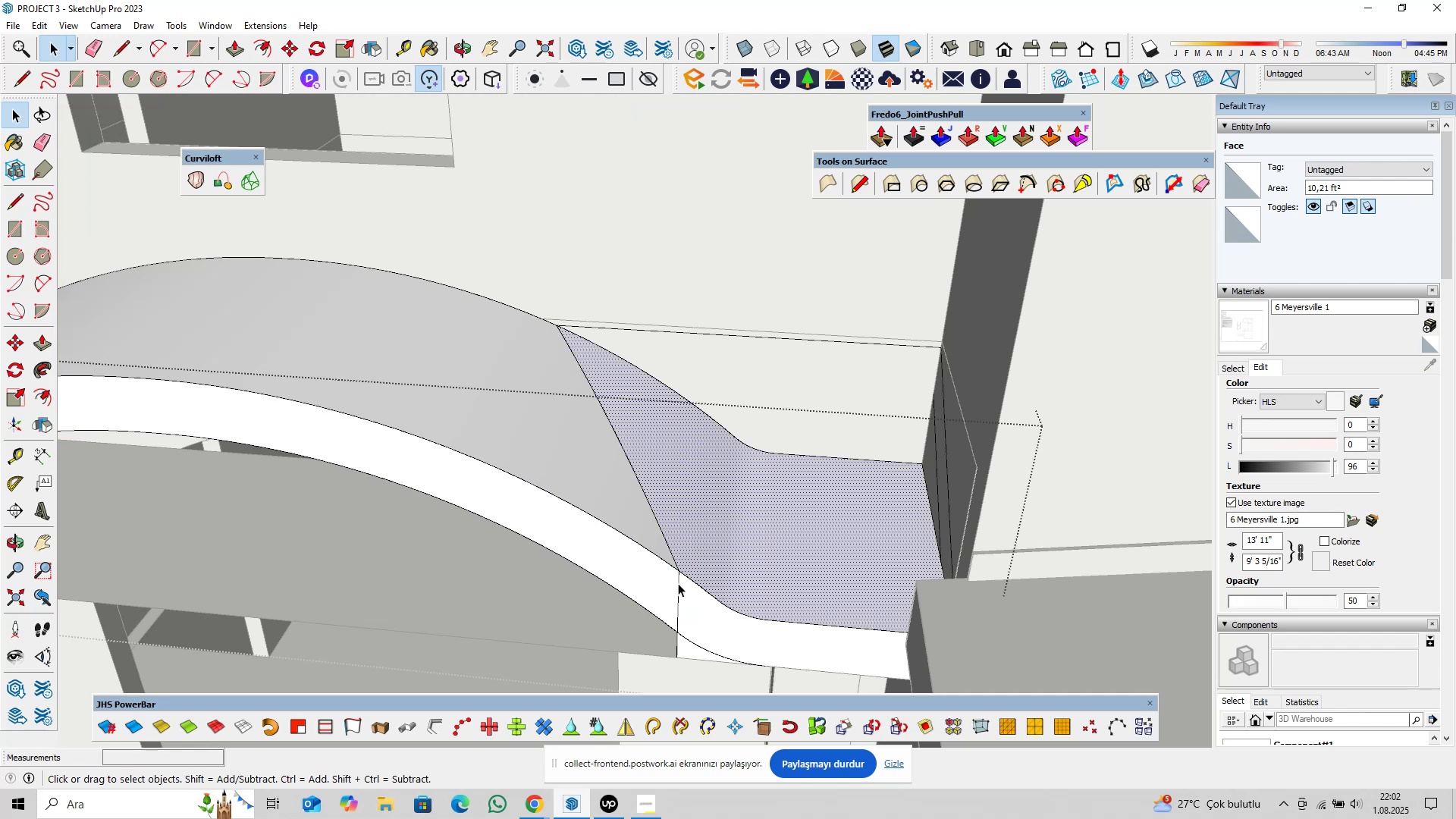 
left_click([678, 584])
 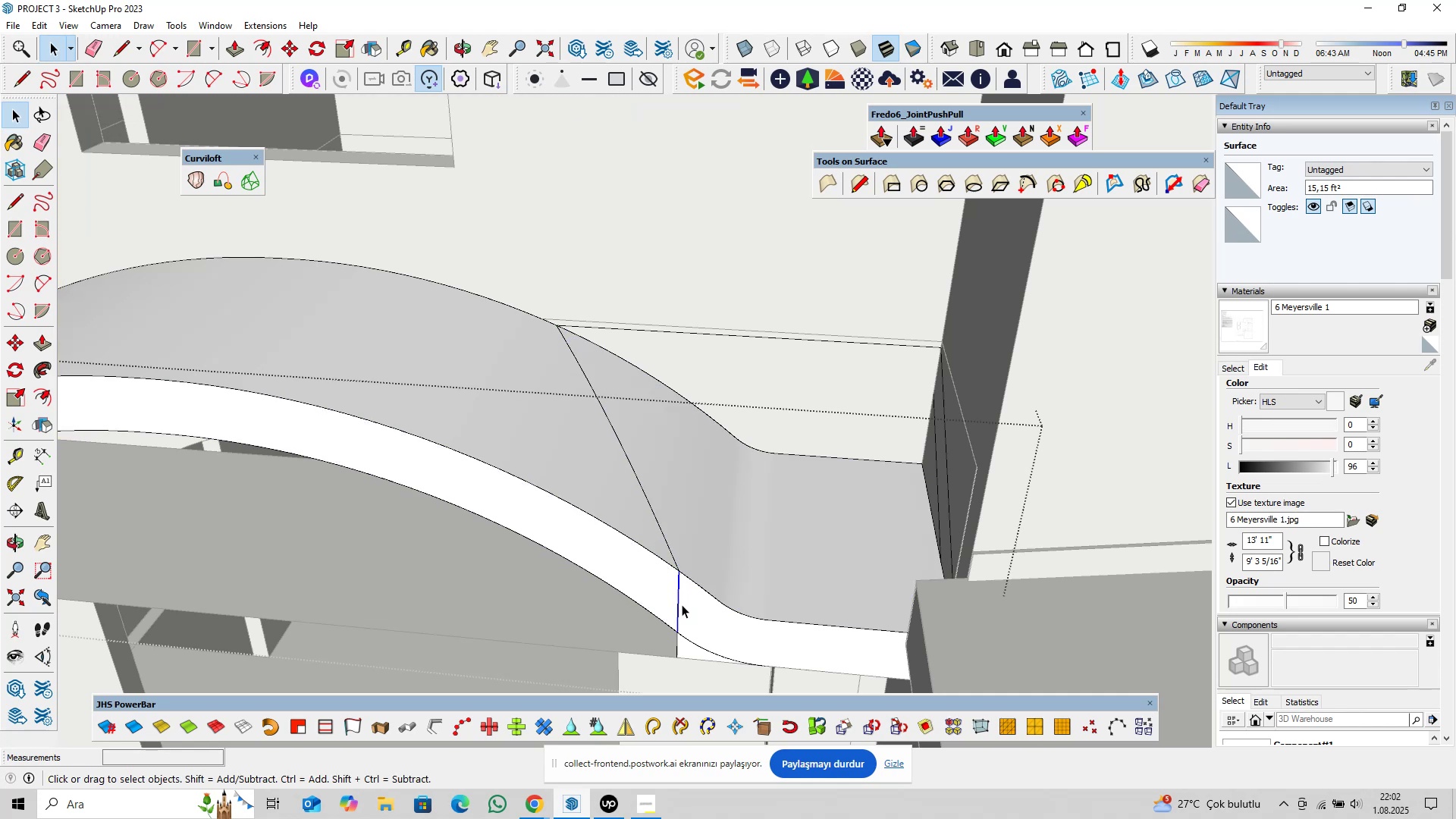 
key(Shift+ShiftLeft)
 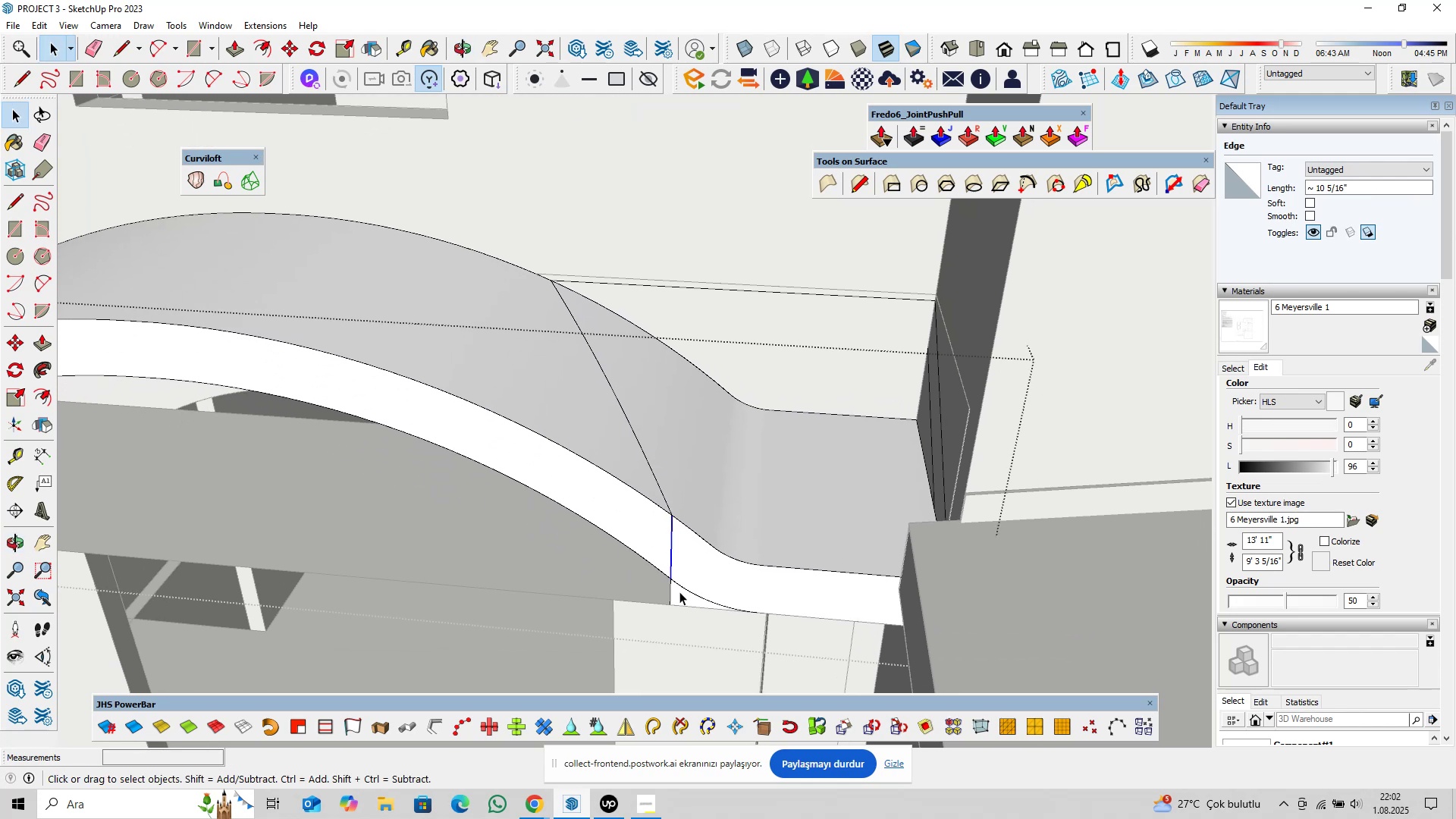 
key(Delete)
 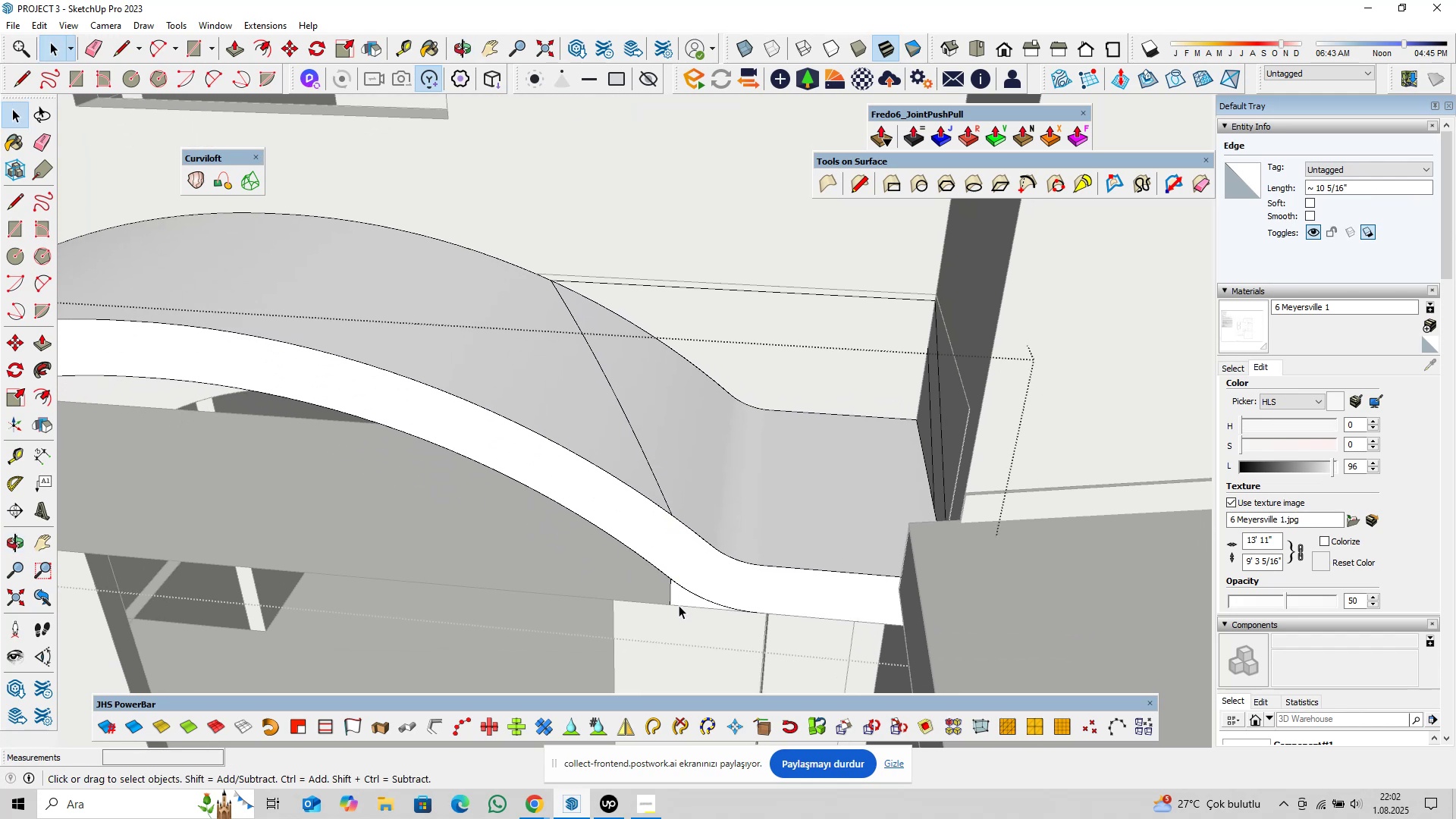 
left_click_drag(start_coordinate=[677, 602], to_coordinate=[661, 611])
 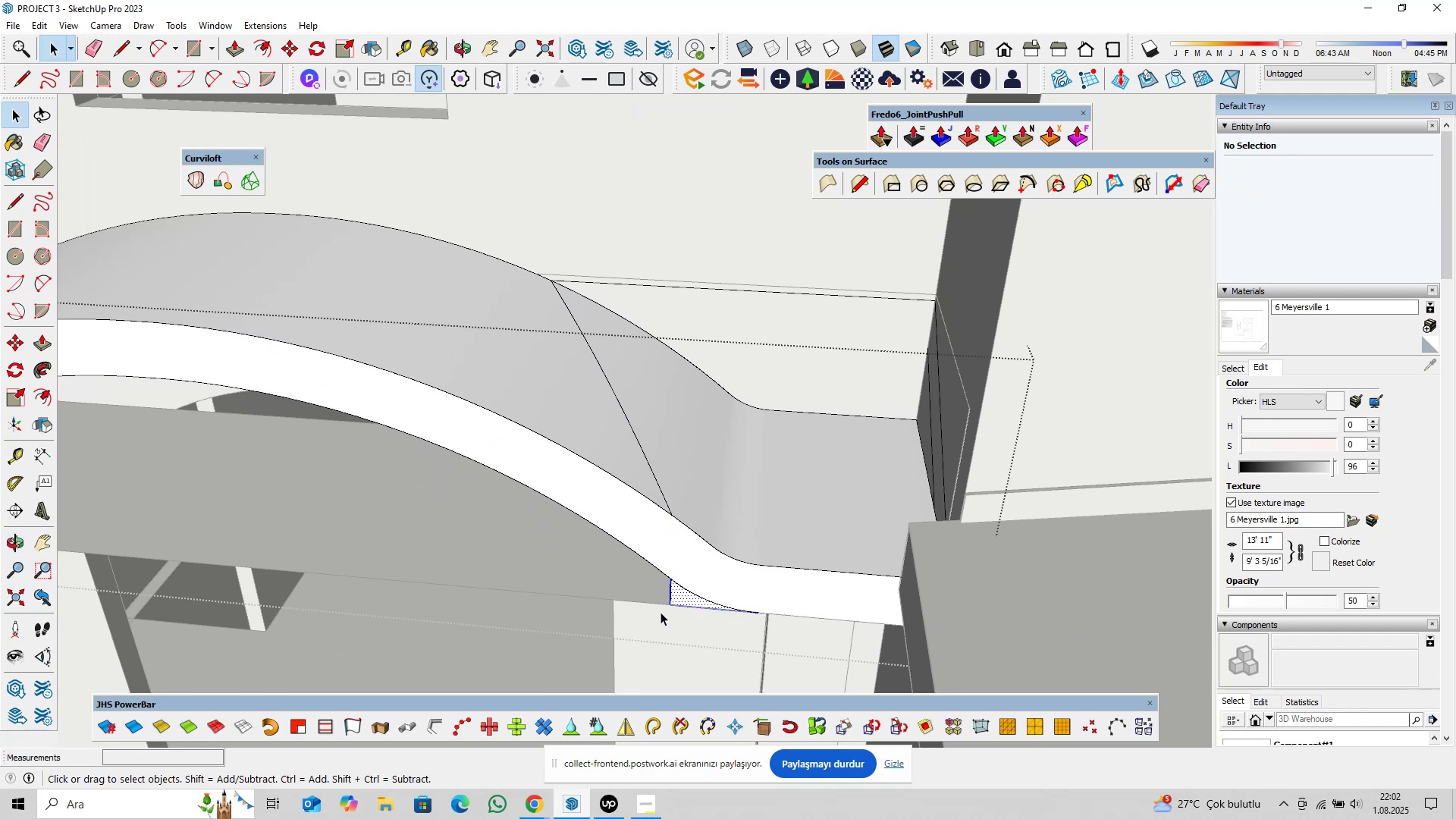 
key(Delete)
 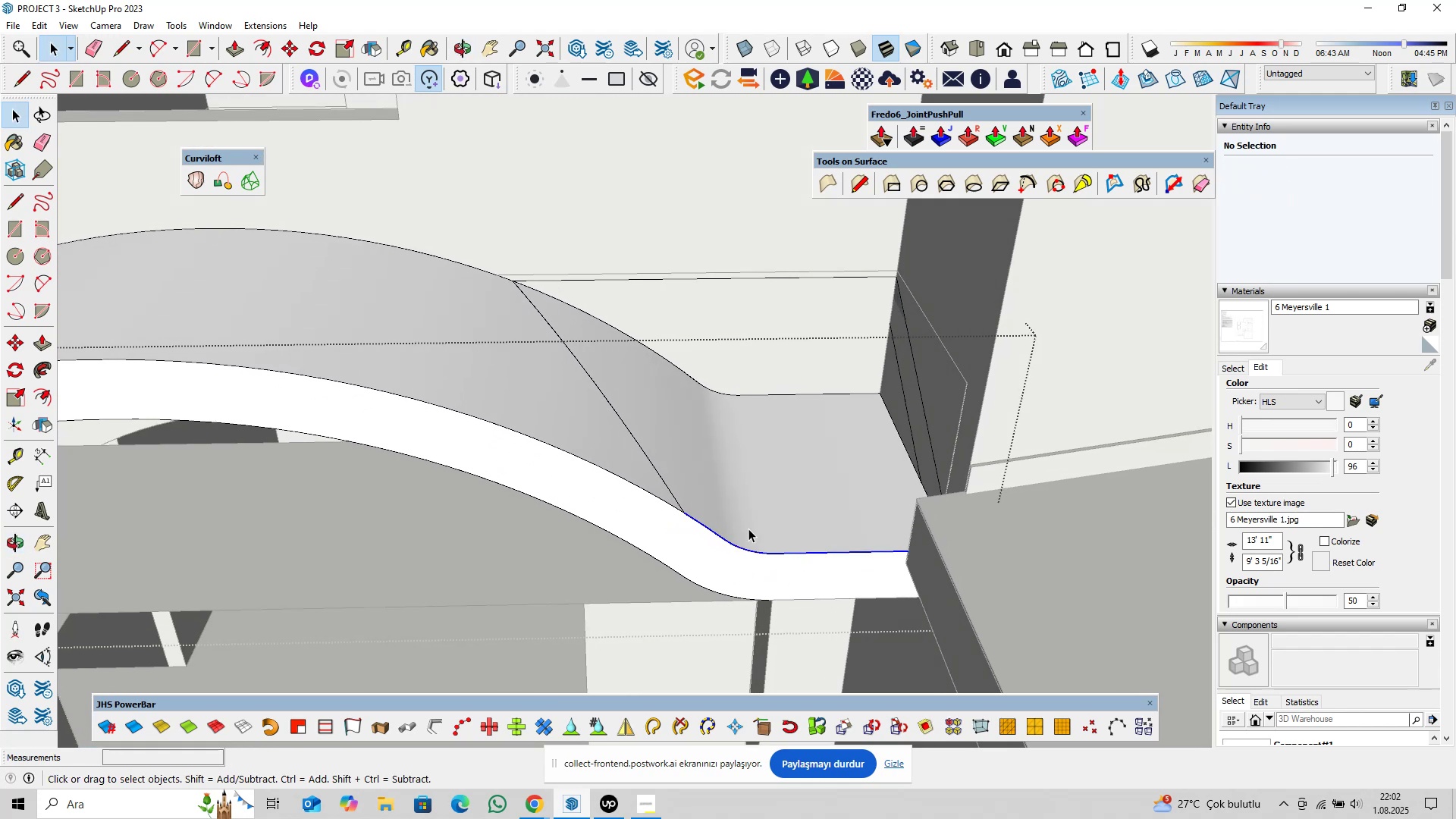 
hold_key(key=ControlLeft, duration=1.53)
left_click([668, 485])
 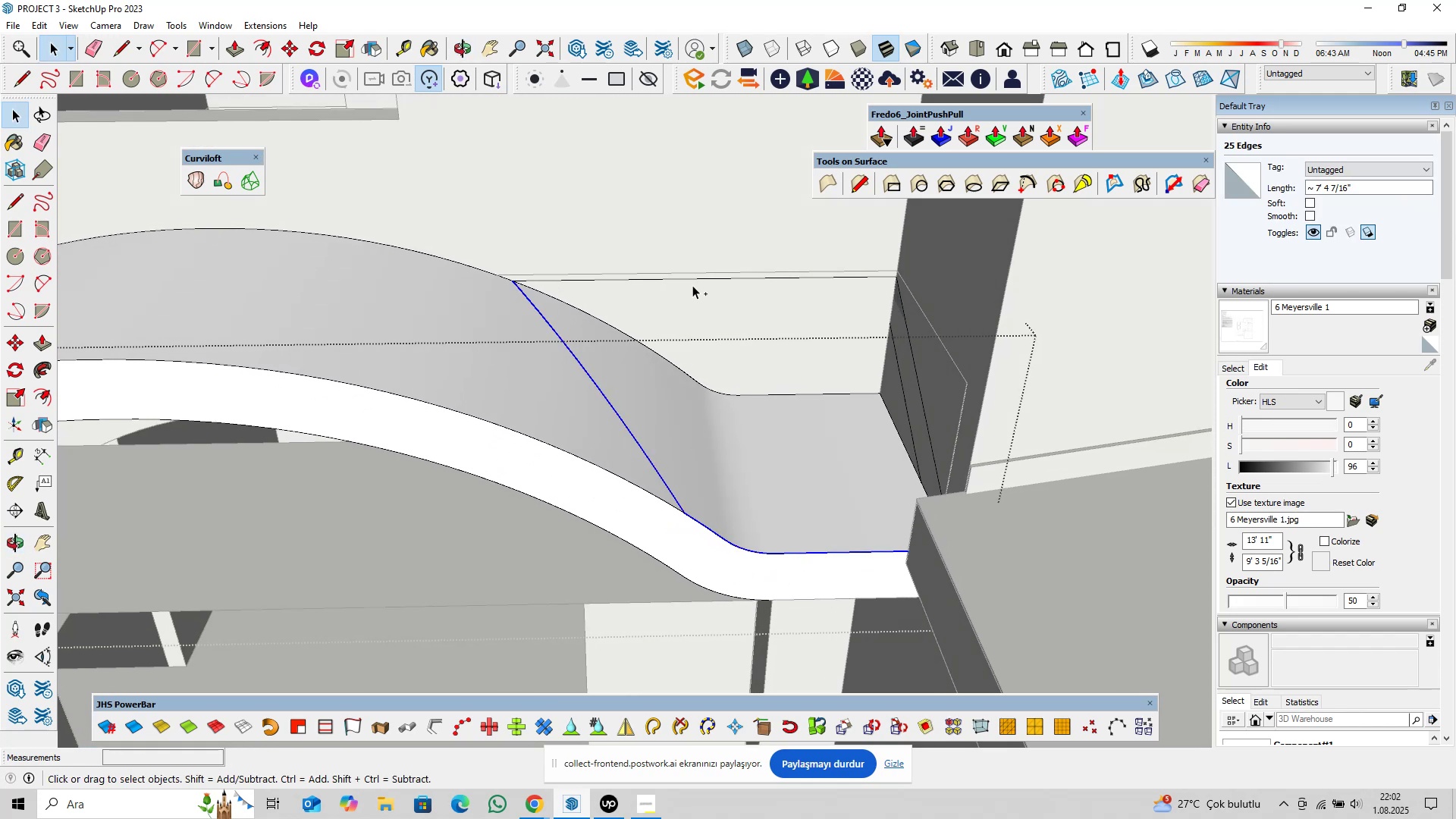 
left_click([696, 278])
 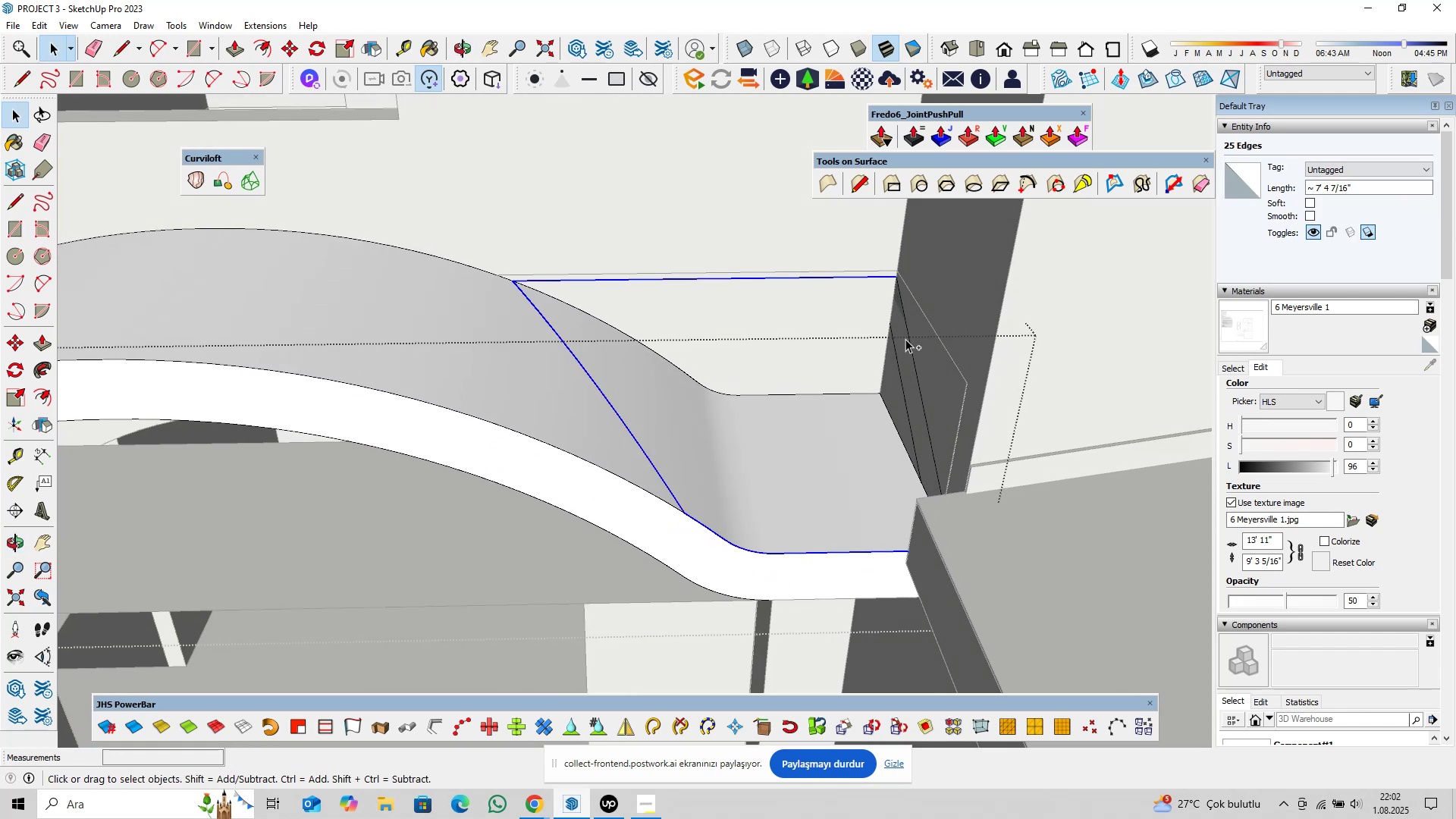 
hold_key(key=ControlLeft, duration=0.89)
left_click([909, 348])
 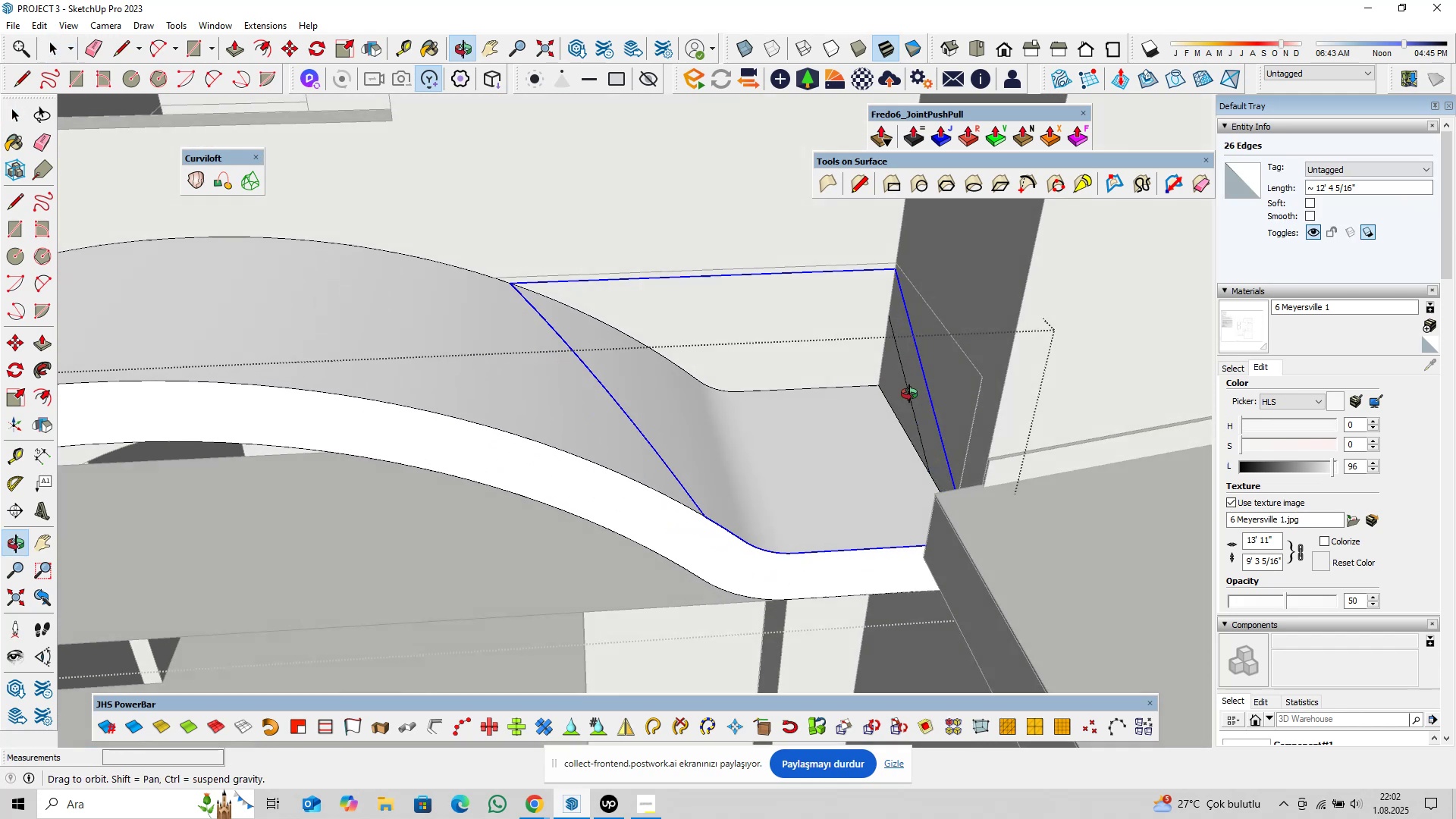 
key(Shift+ShiftLeft)
 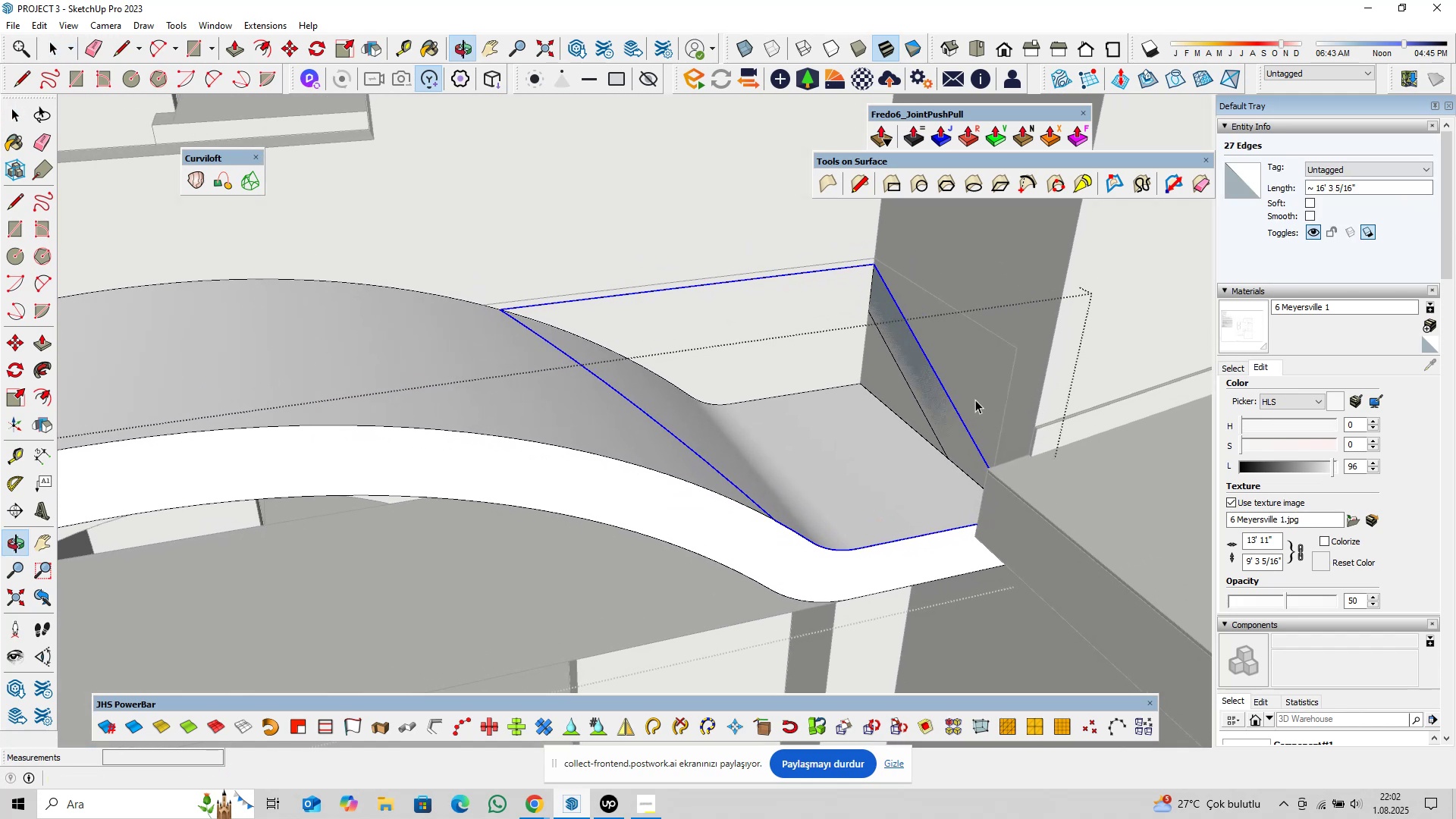 
key(Control+S)
 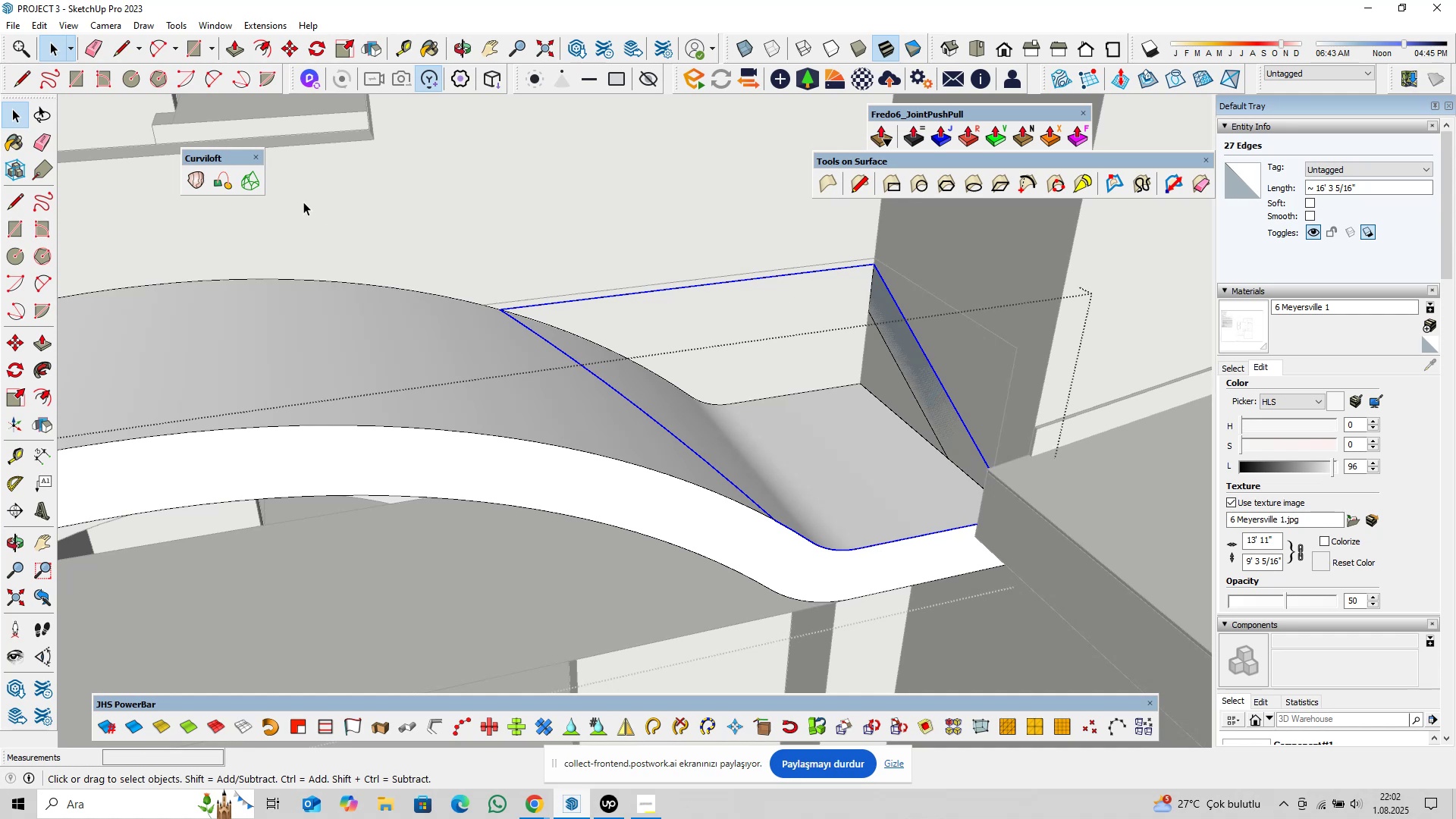 
left_click([250, 180])
 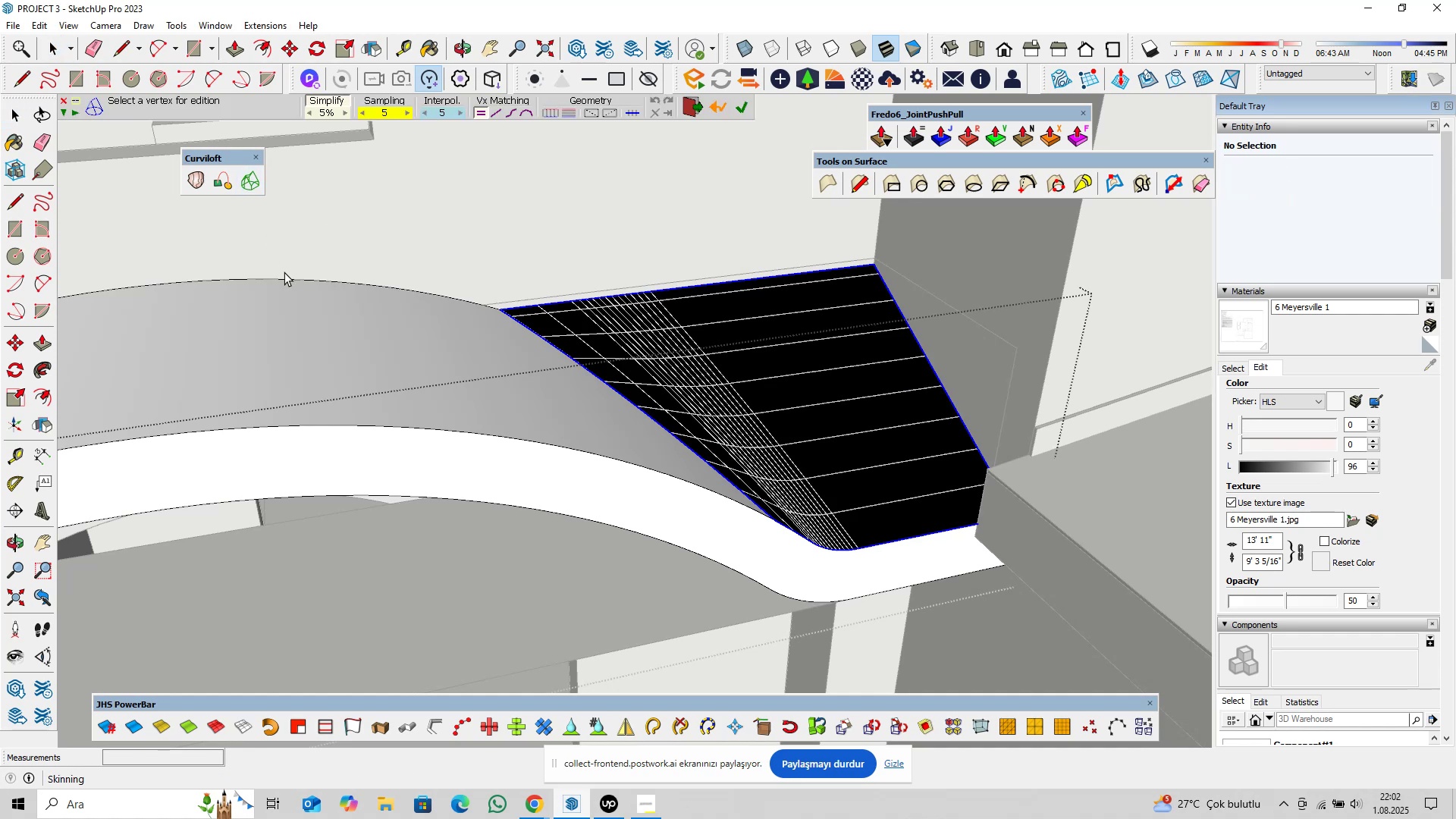 
key(Enter)
 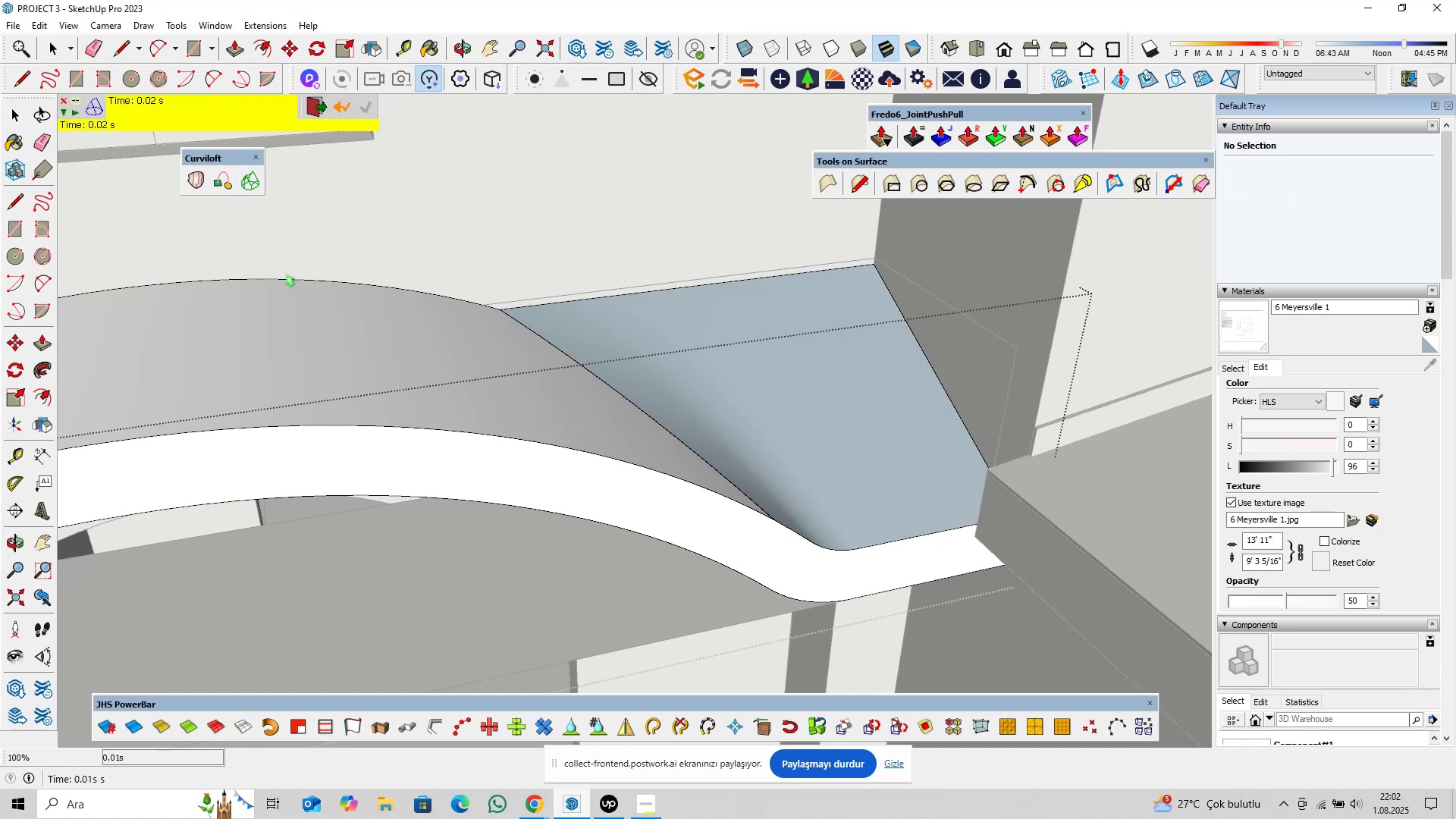 
key(Space)
 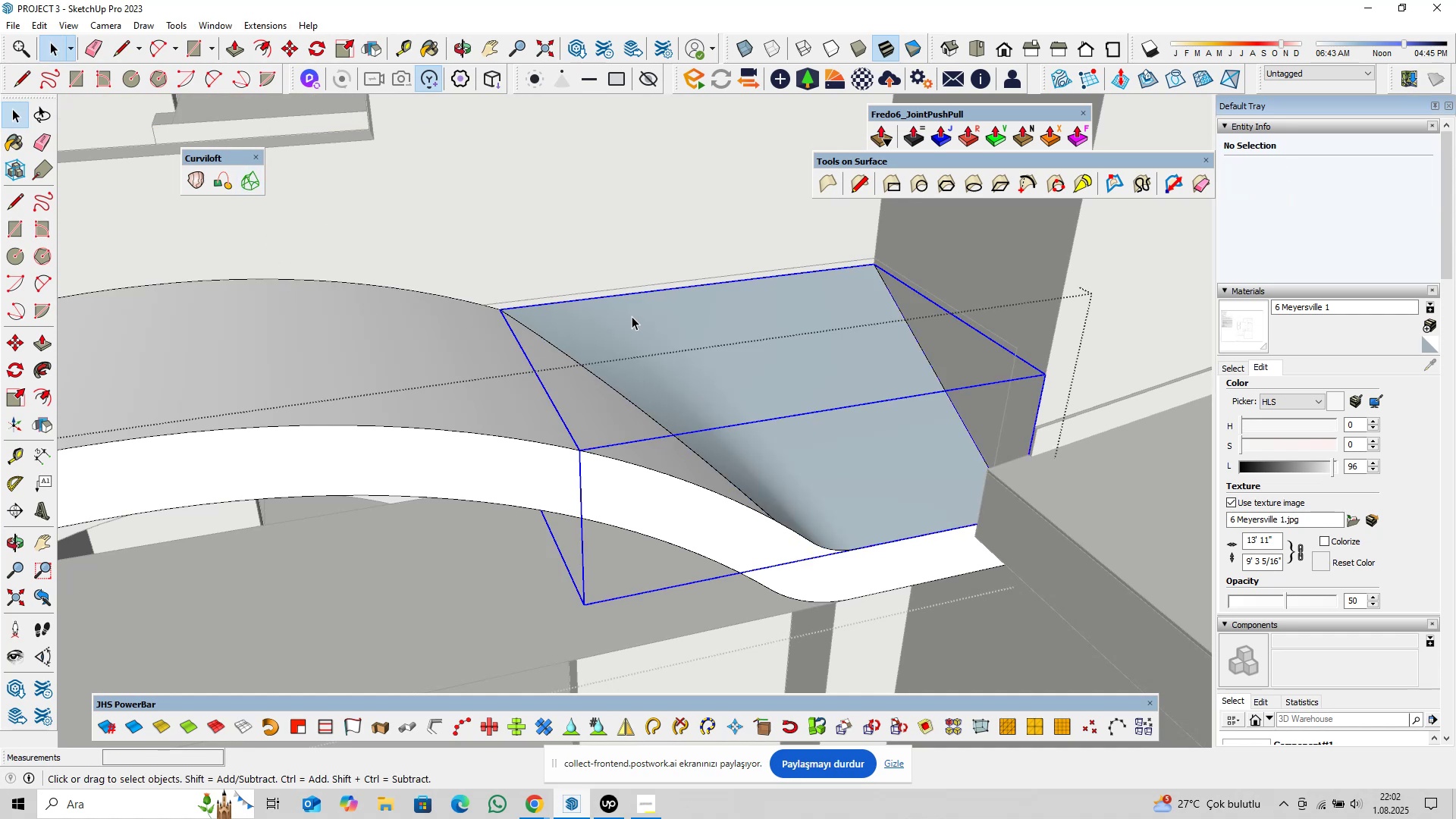 
double_click([632, 316])
 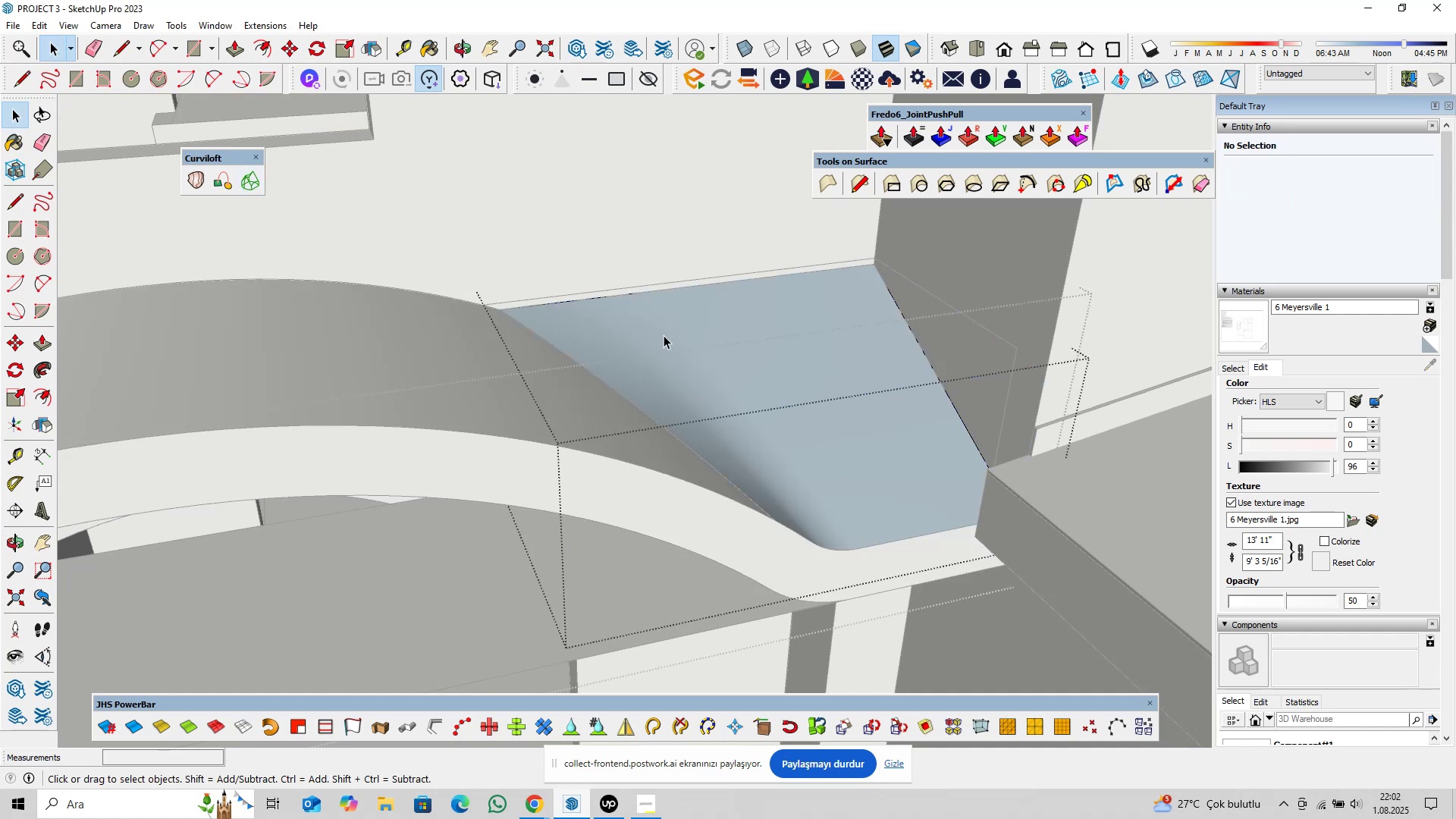 
triple_click([664, 336])
 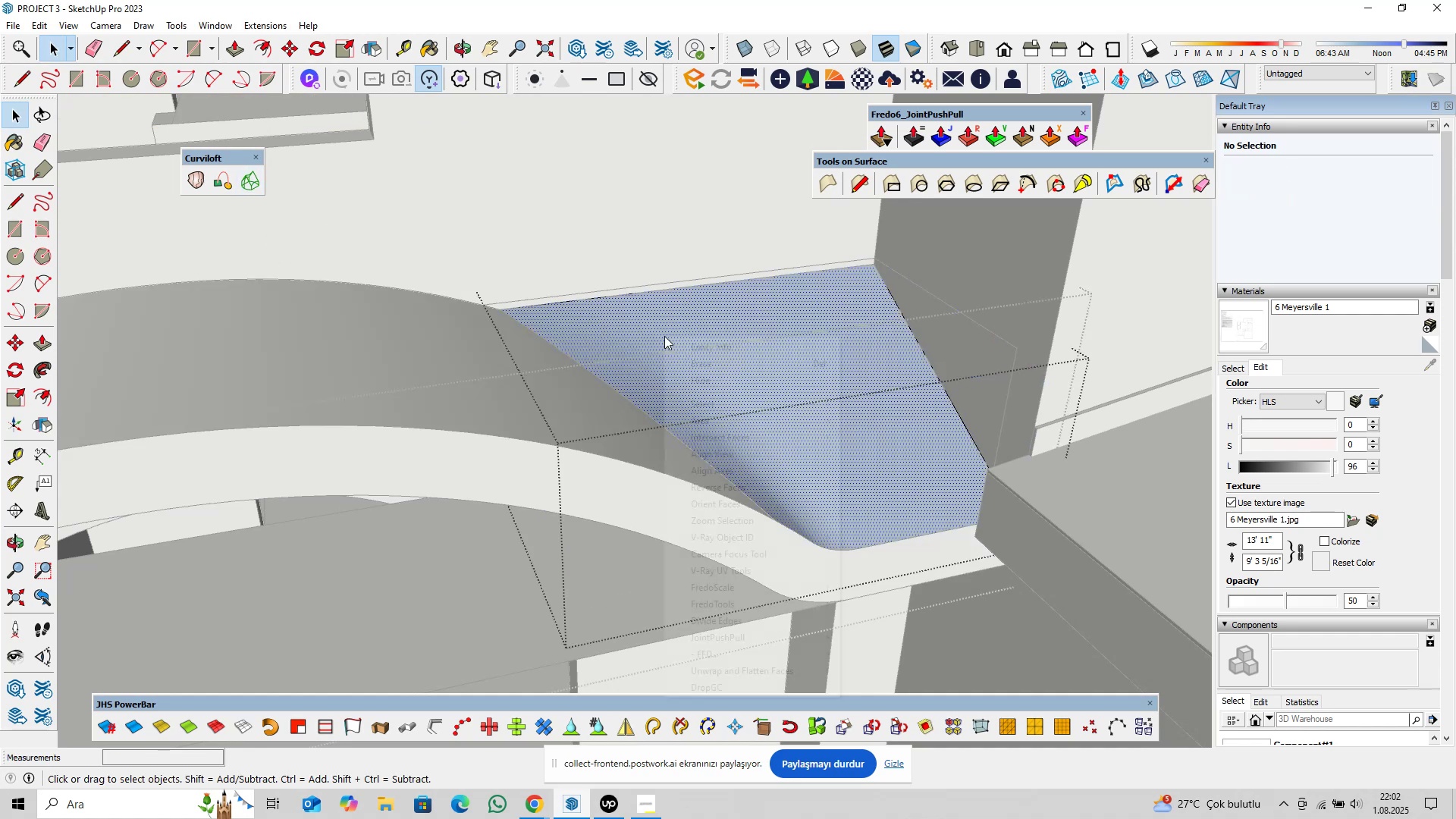 
right_click([664, 336])
 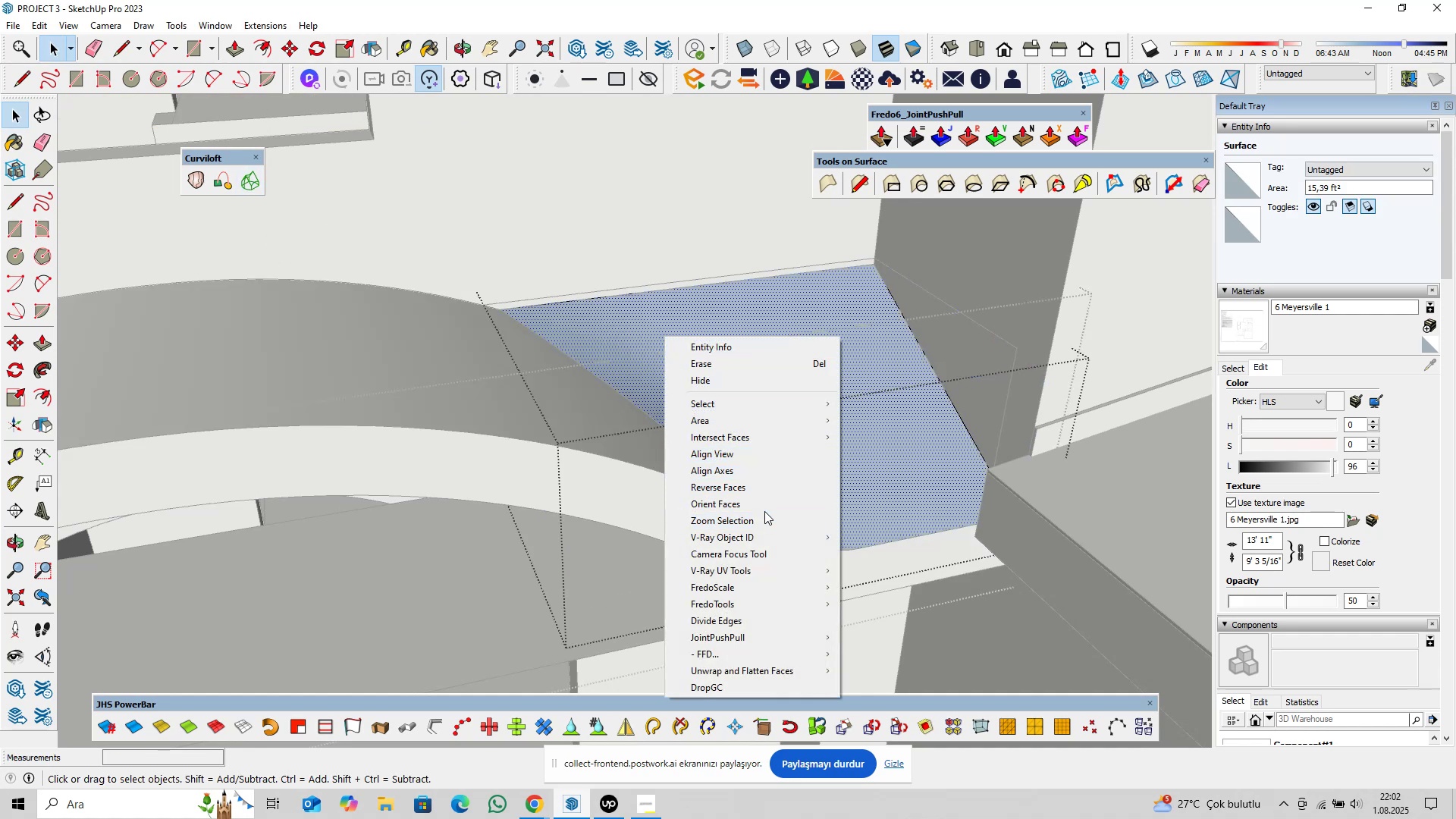 
left_click([766, 488])
 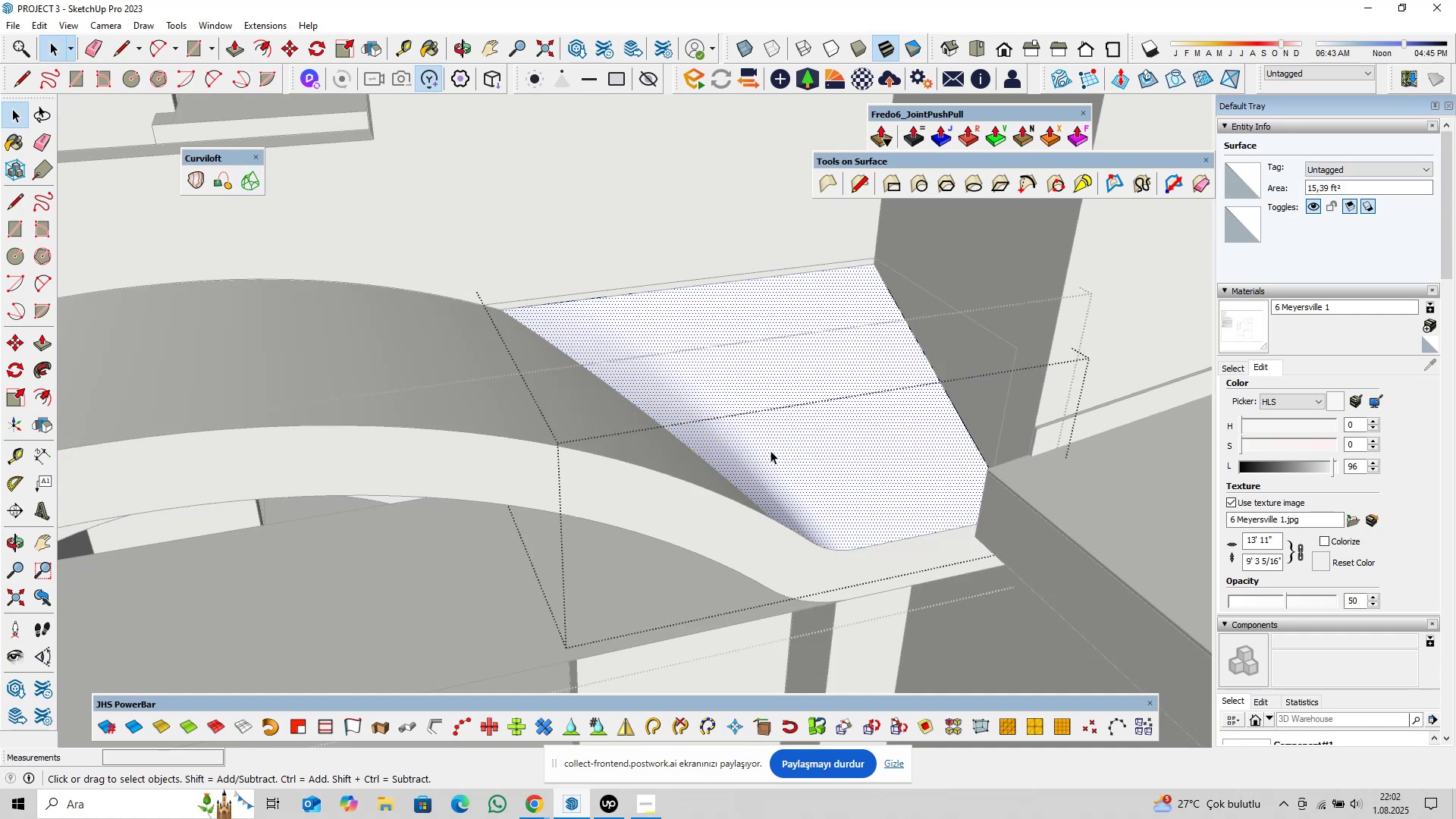 
scroll: coordinate [767, 416], scroll_direction: down, amount: 5.0
 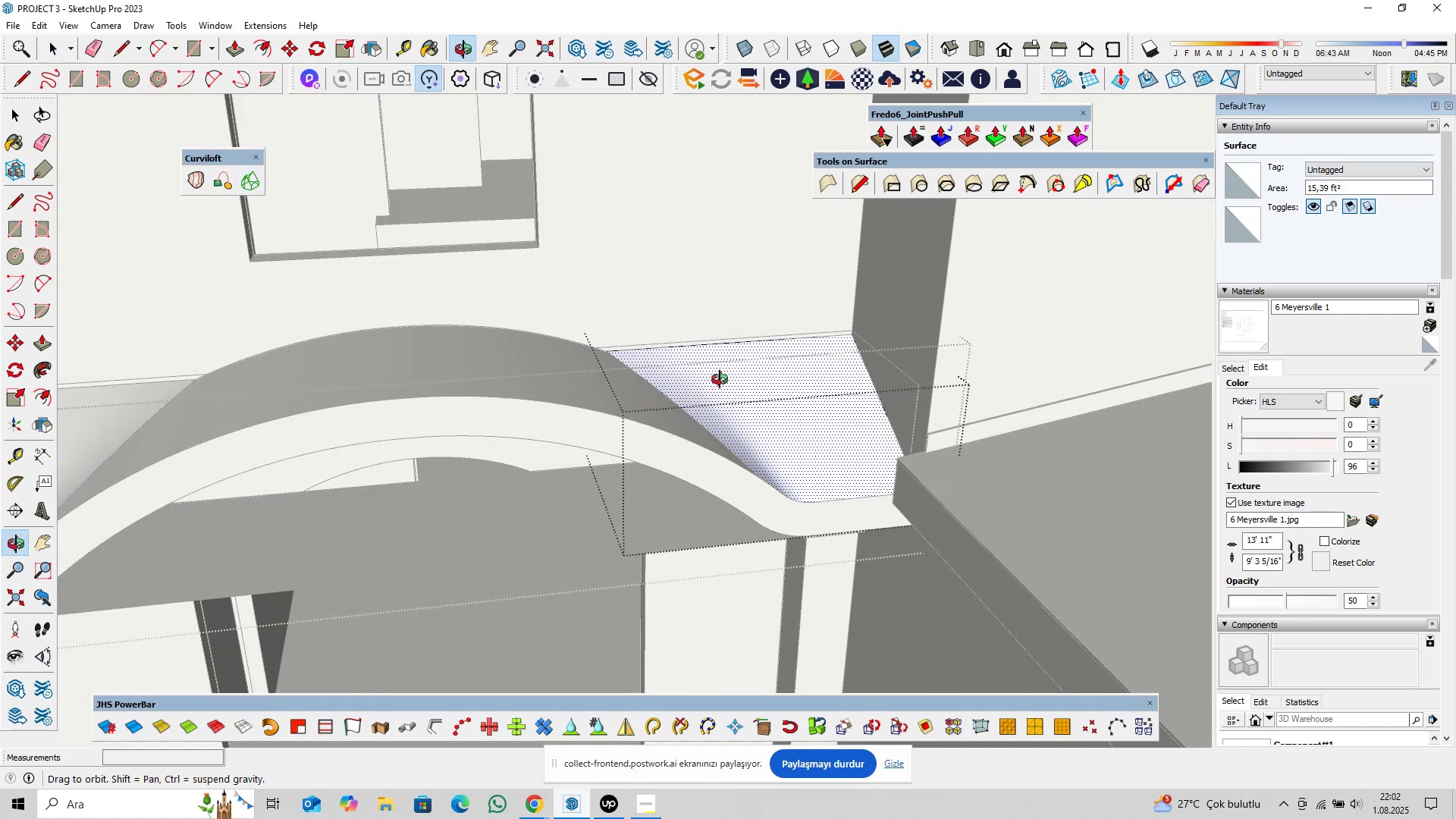 
key(Escape)
 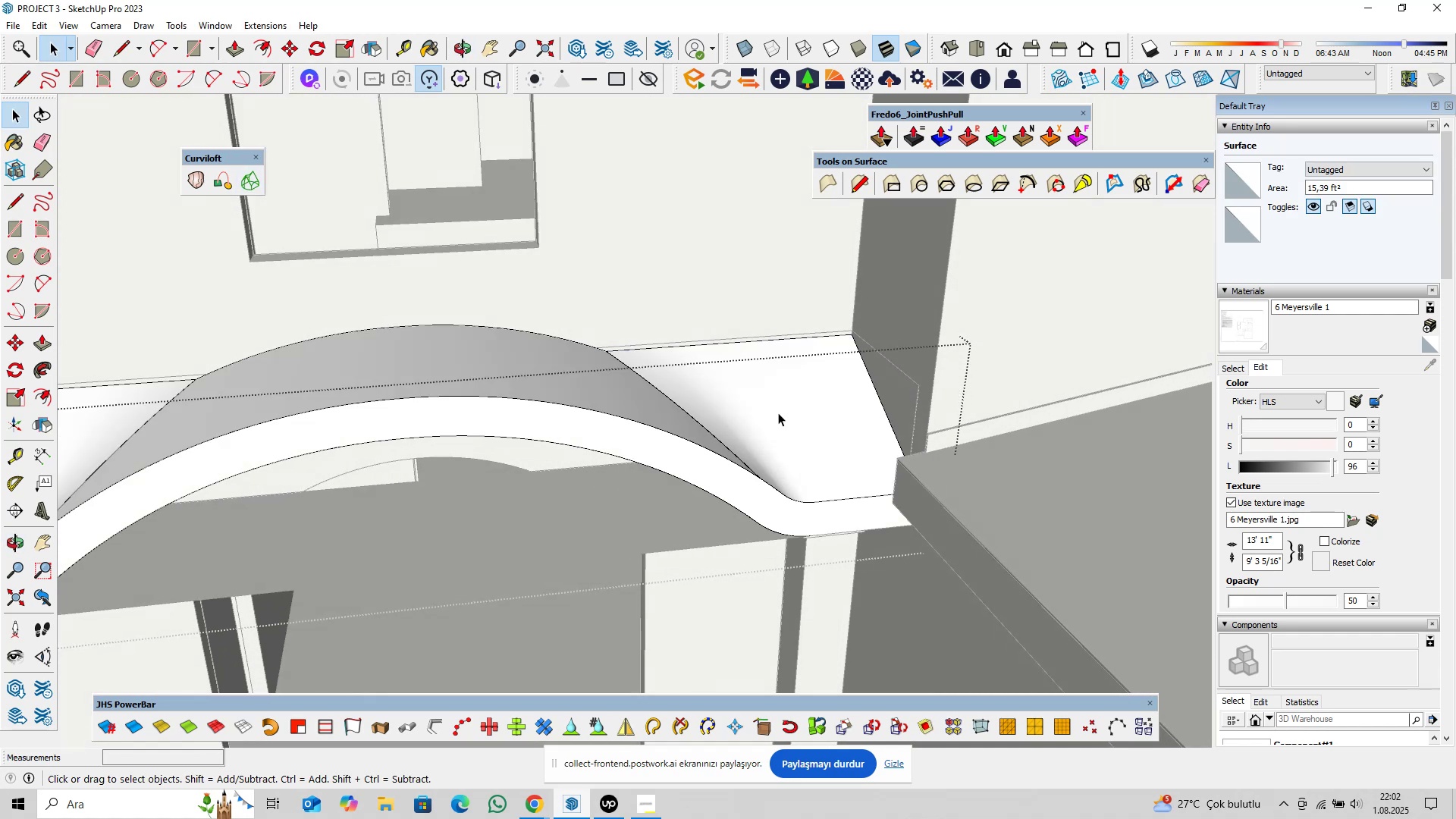 
left_click([778, 413])
 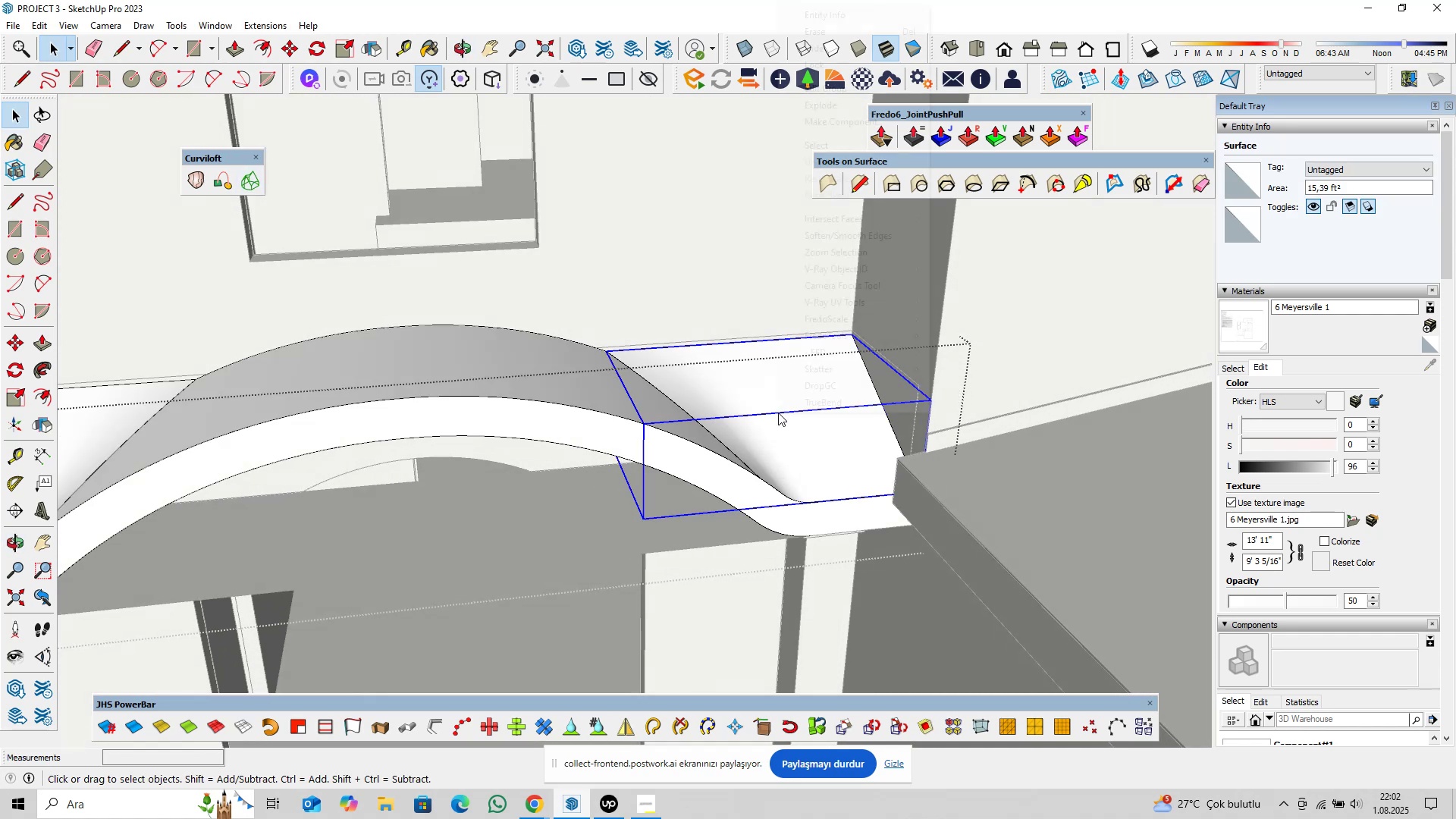 
right_click([778, 413])
 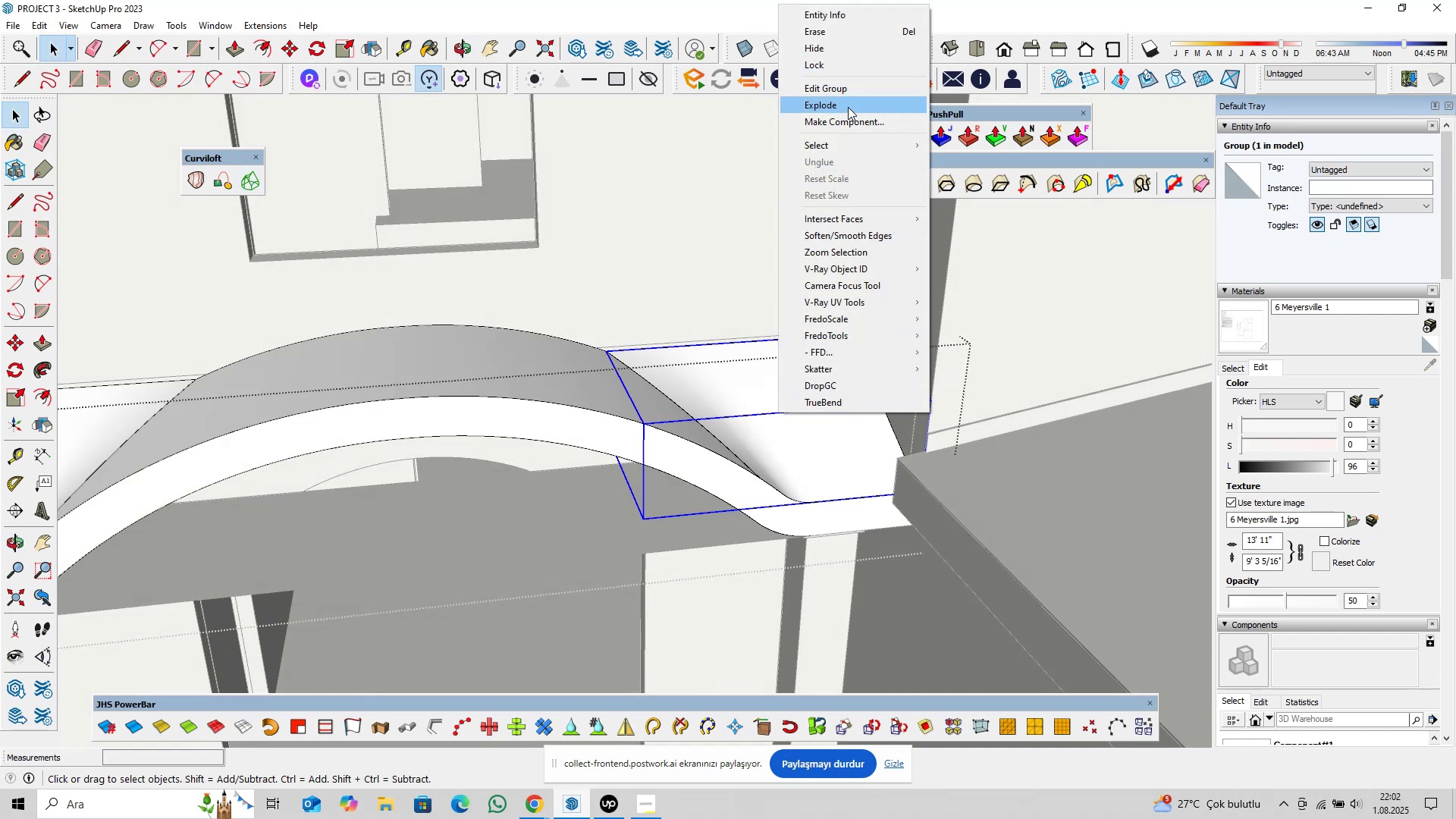 
left_click([848, 105])
 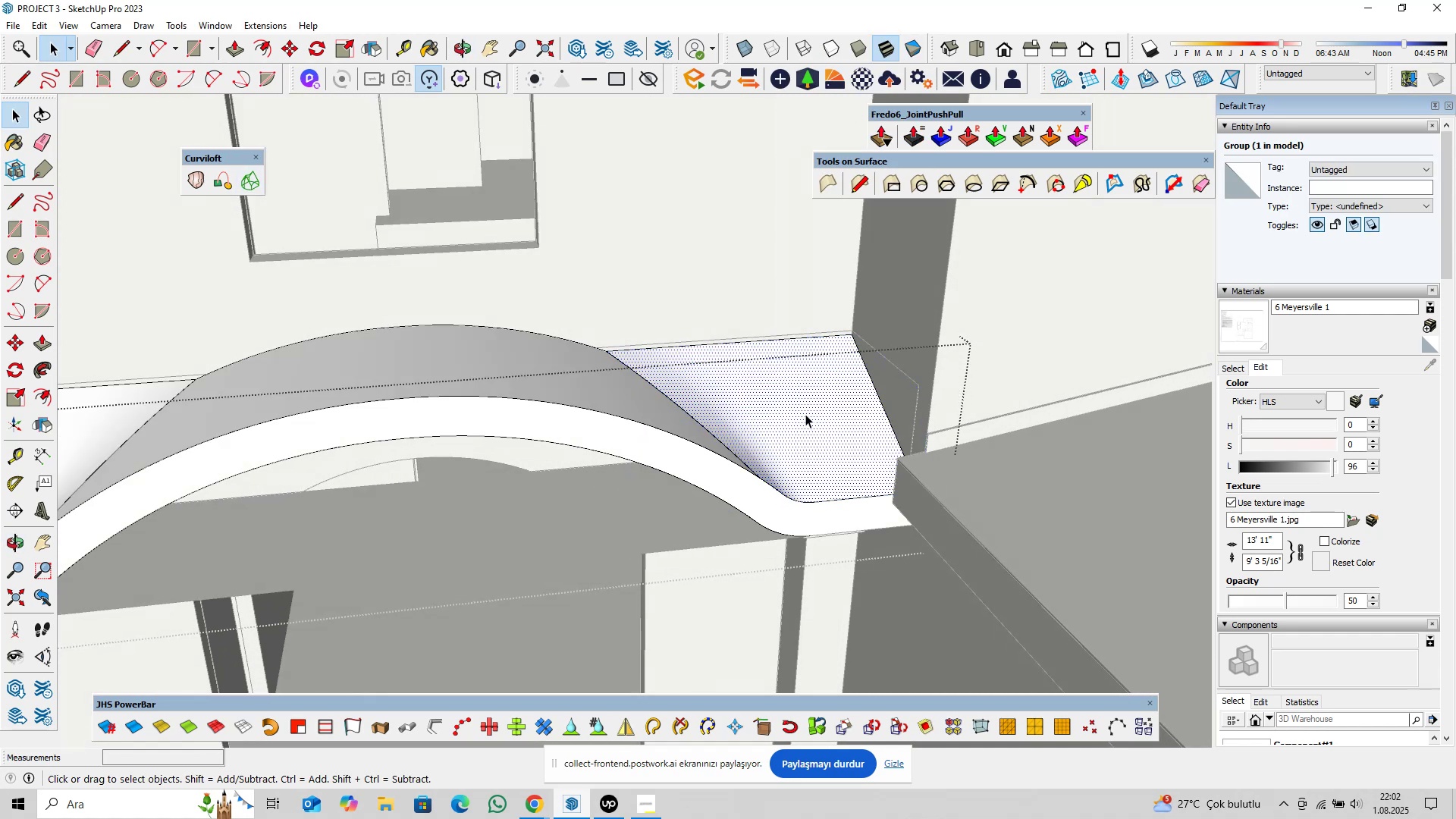 
scroll: coordinate [780, 396], scroll_direction: down, amount: 5.0
 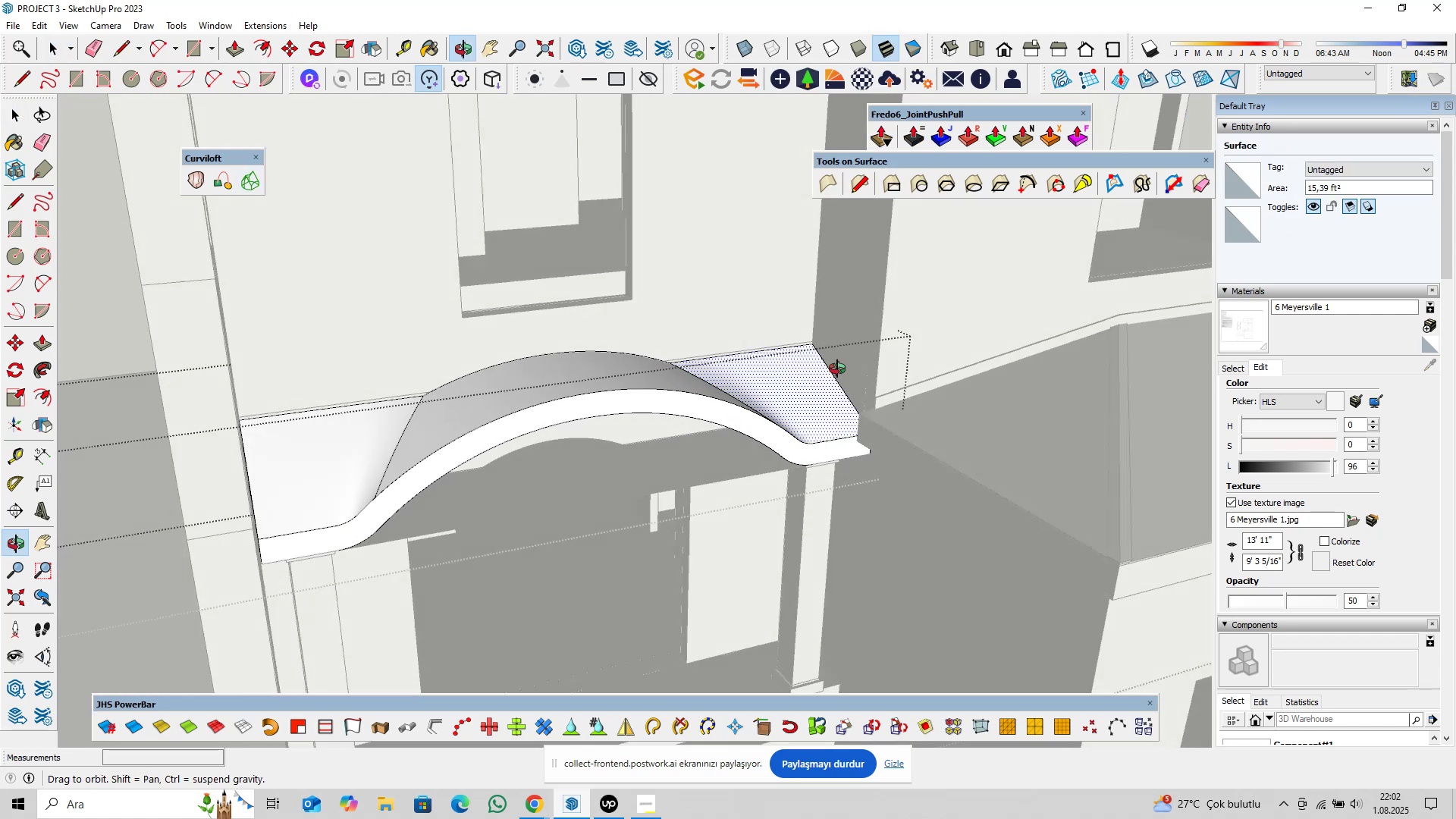 
hold_key(key=ShiftLeft, duration=0.36)
 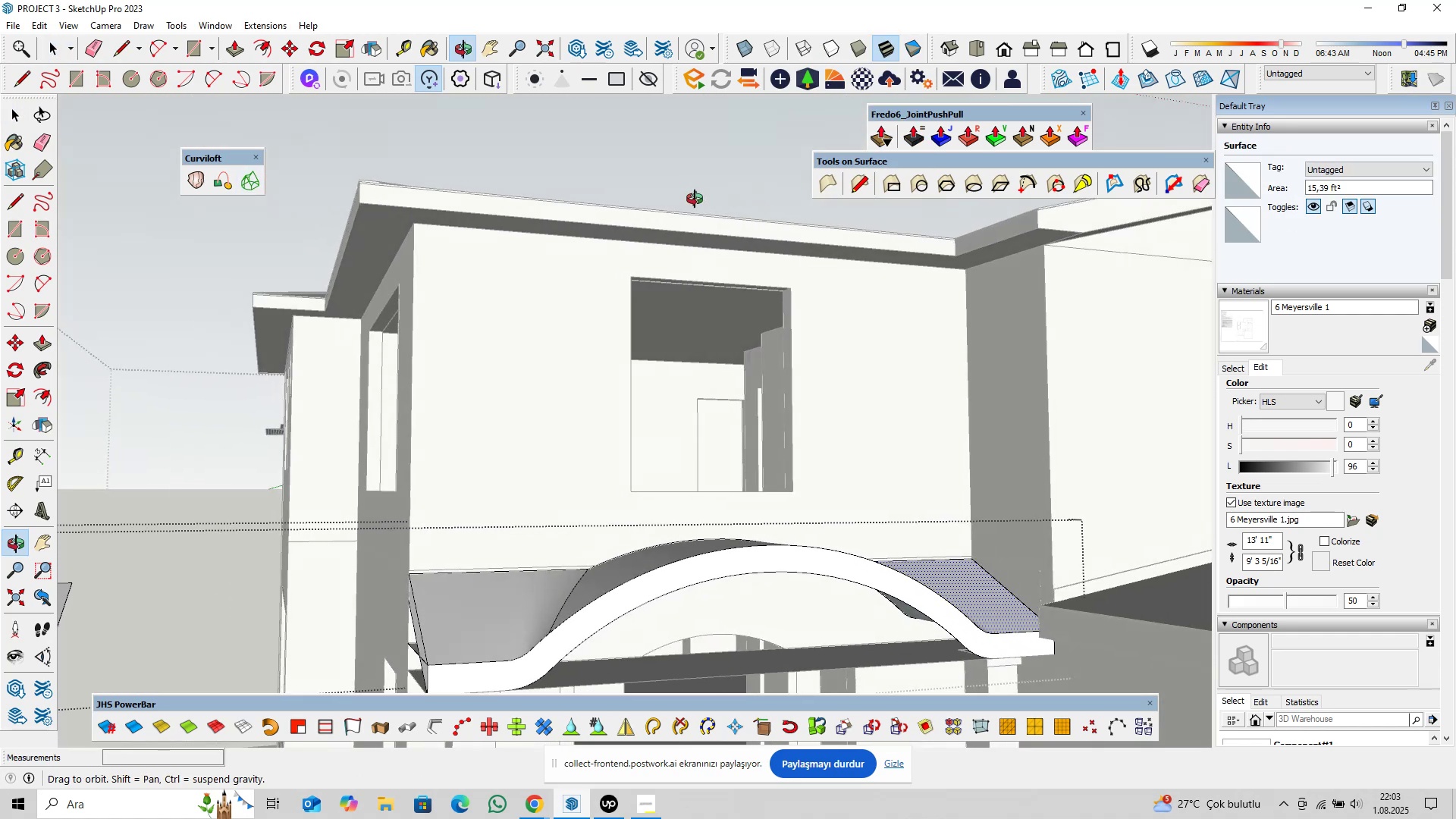 
hold_key(key=ShiftLeft, duration=0.8)
 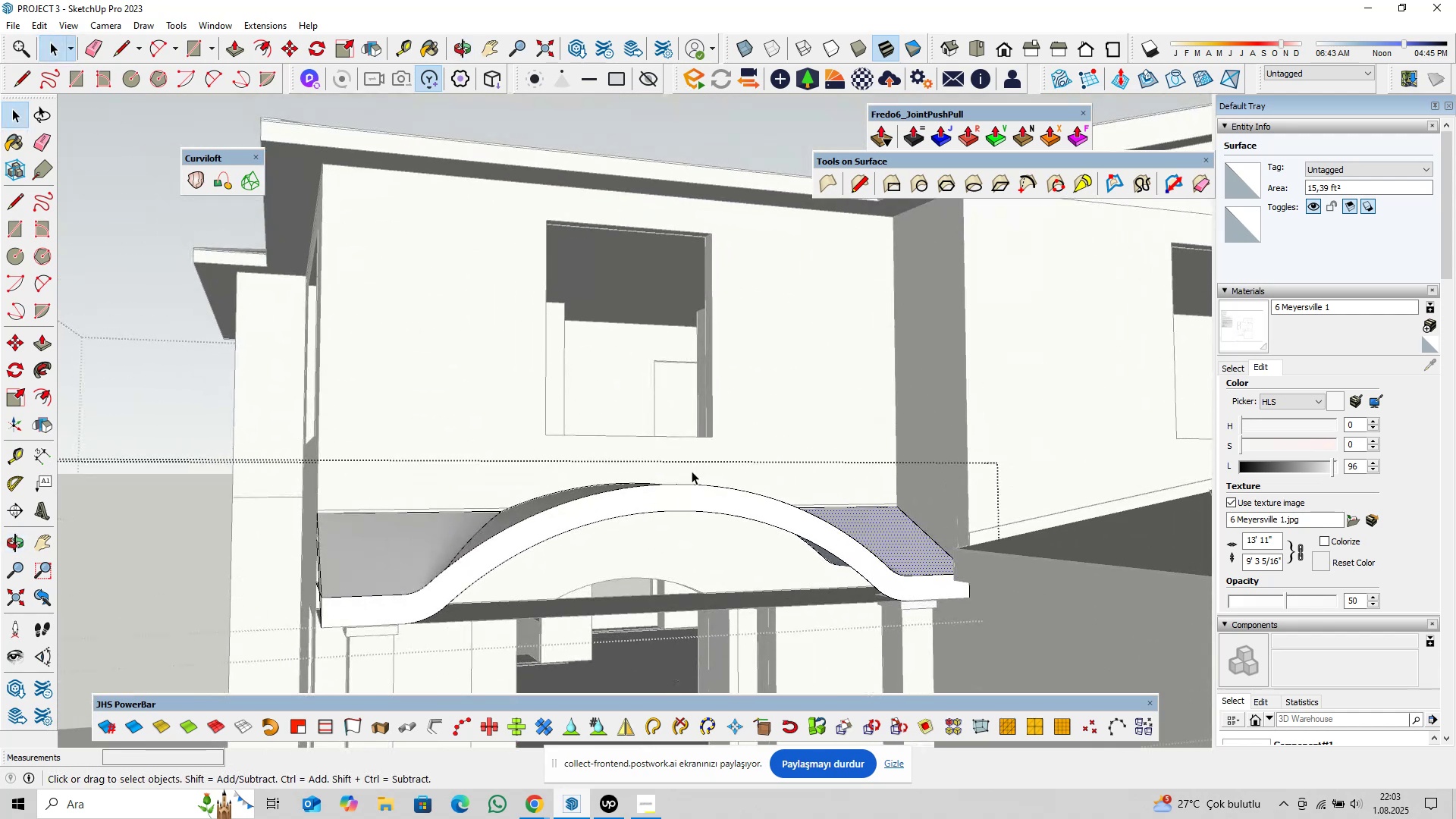 
scroll: coordinate [687, 482], scroll_direction: down, amount: 5.0
 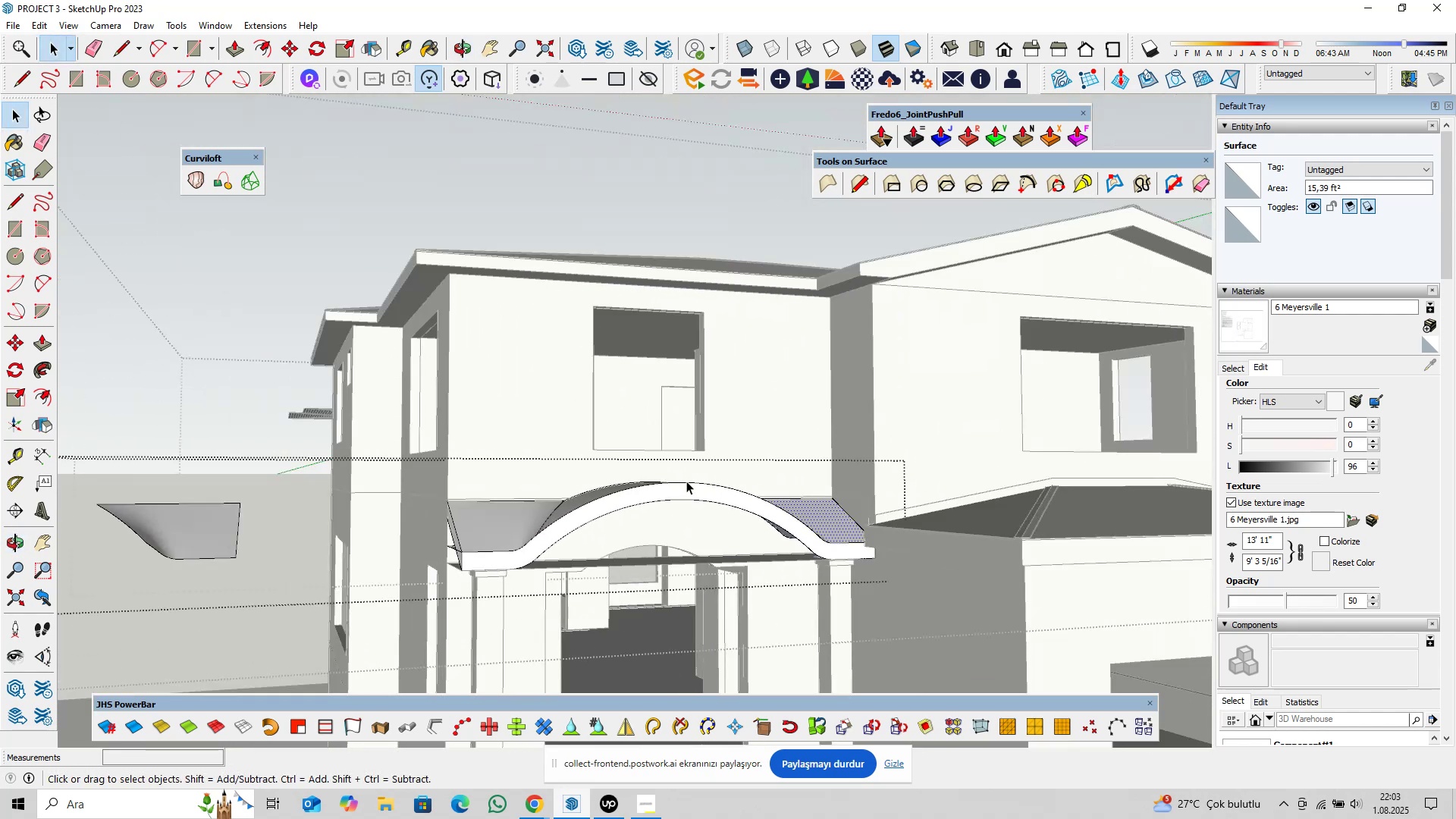 
hold_key(key=ShiftLeft, duration=0.53)
 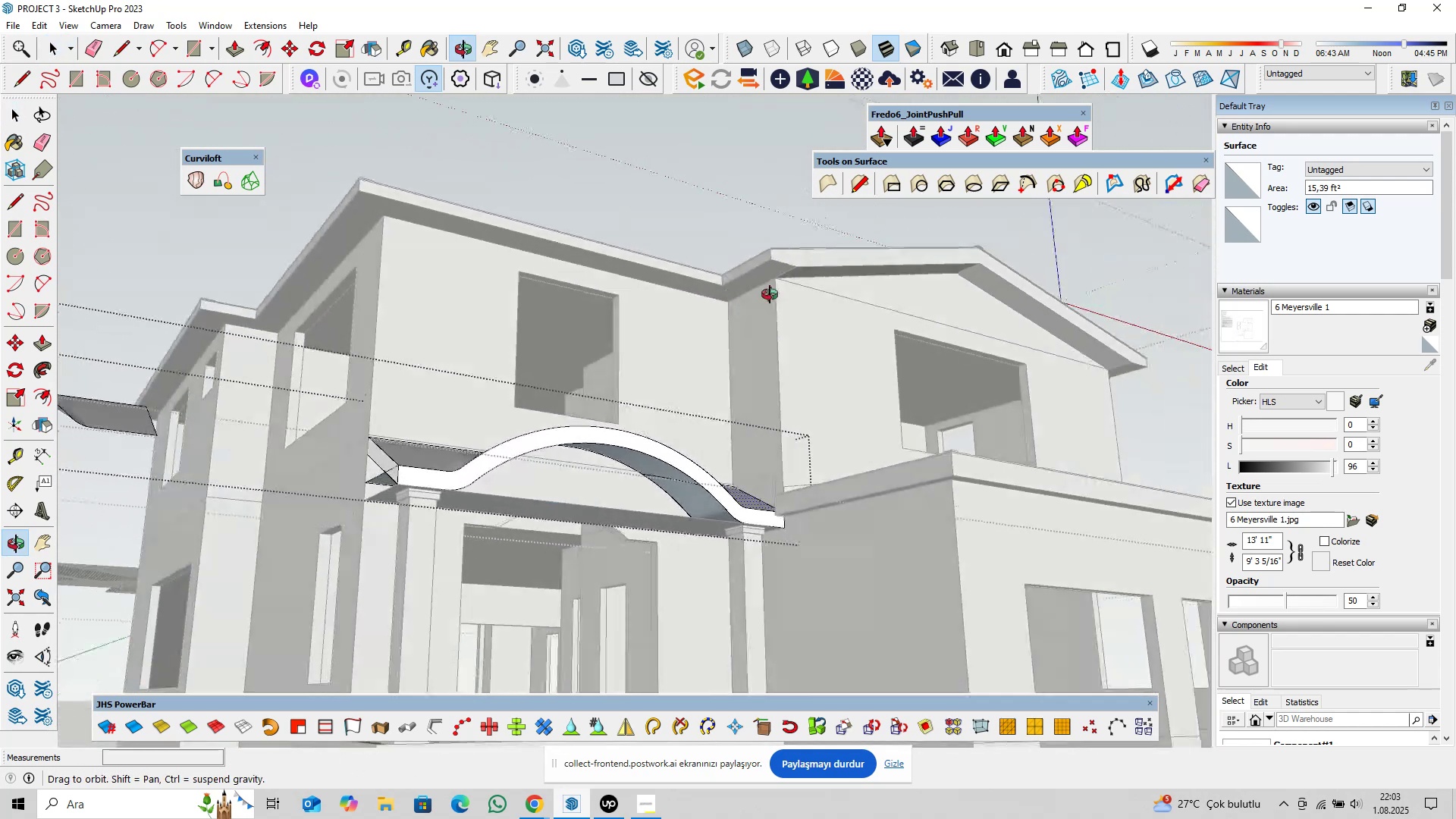 
hold_key(key=ShiftLeft, duration=0.47)
 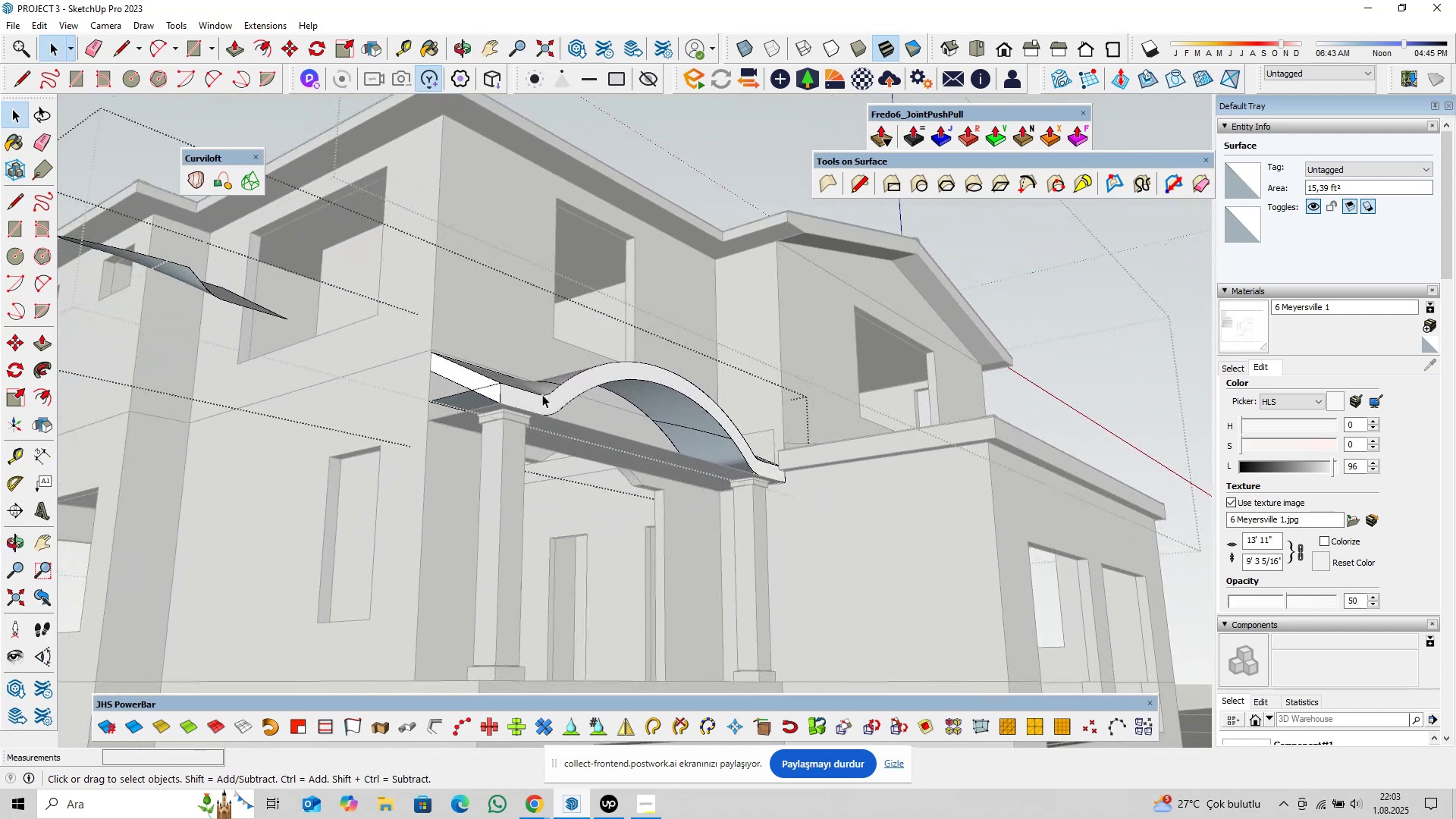 
scroll: coordinate [537, 417], scroll_direction: up, amount: 13.0
 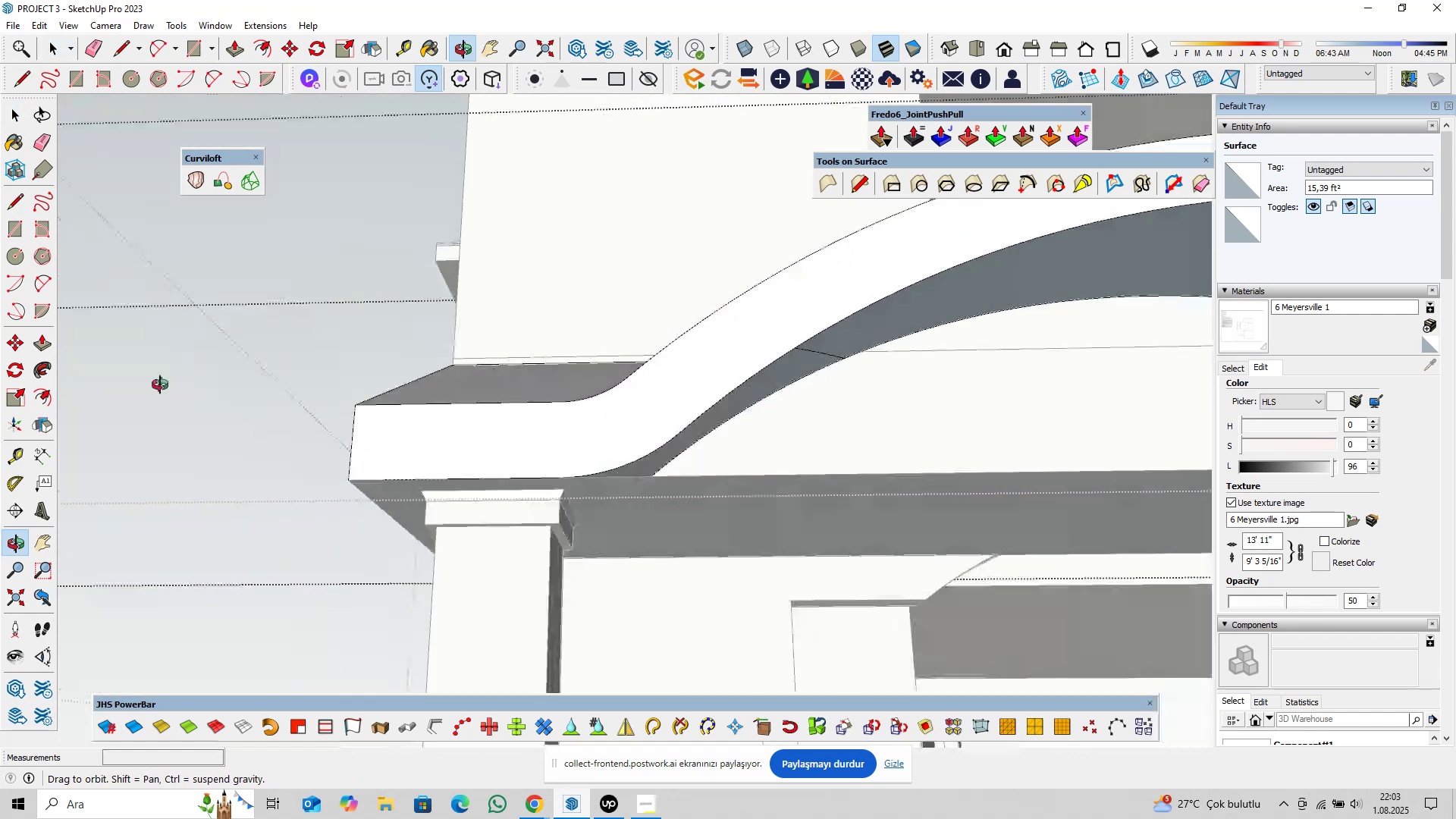 
hold_key(key=ShiftLeft, duration=0.34)
 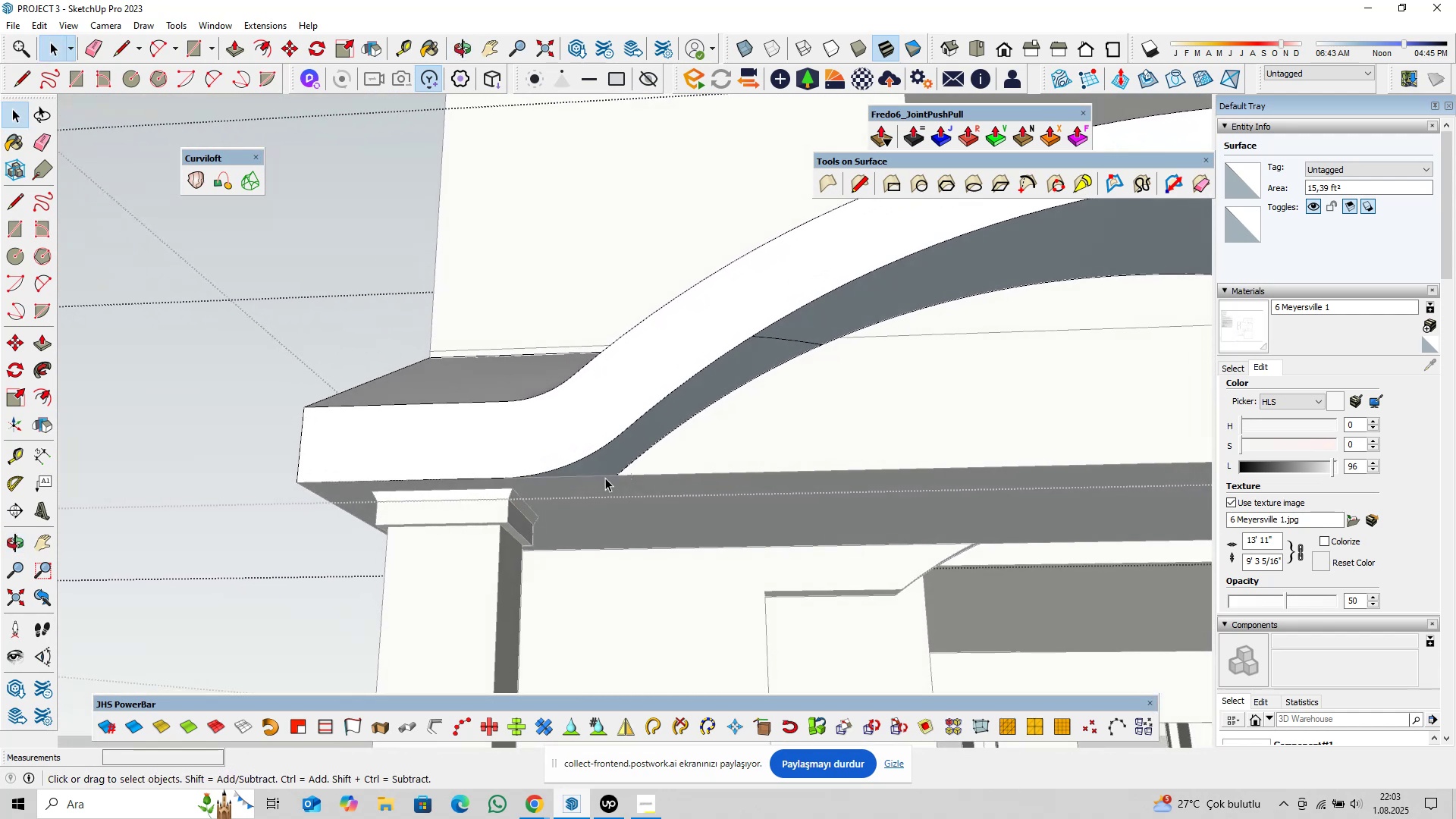 
scroll: coordinate [592, 480], scroll_direction: down, amount: 2.0
 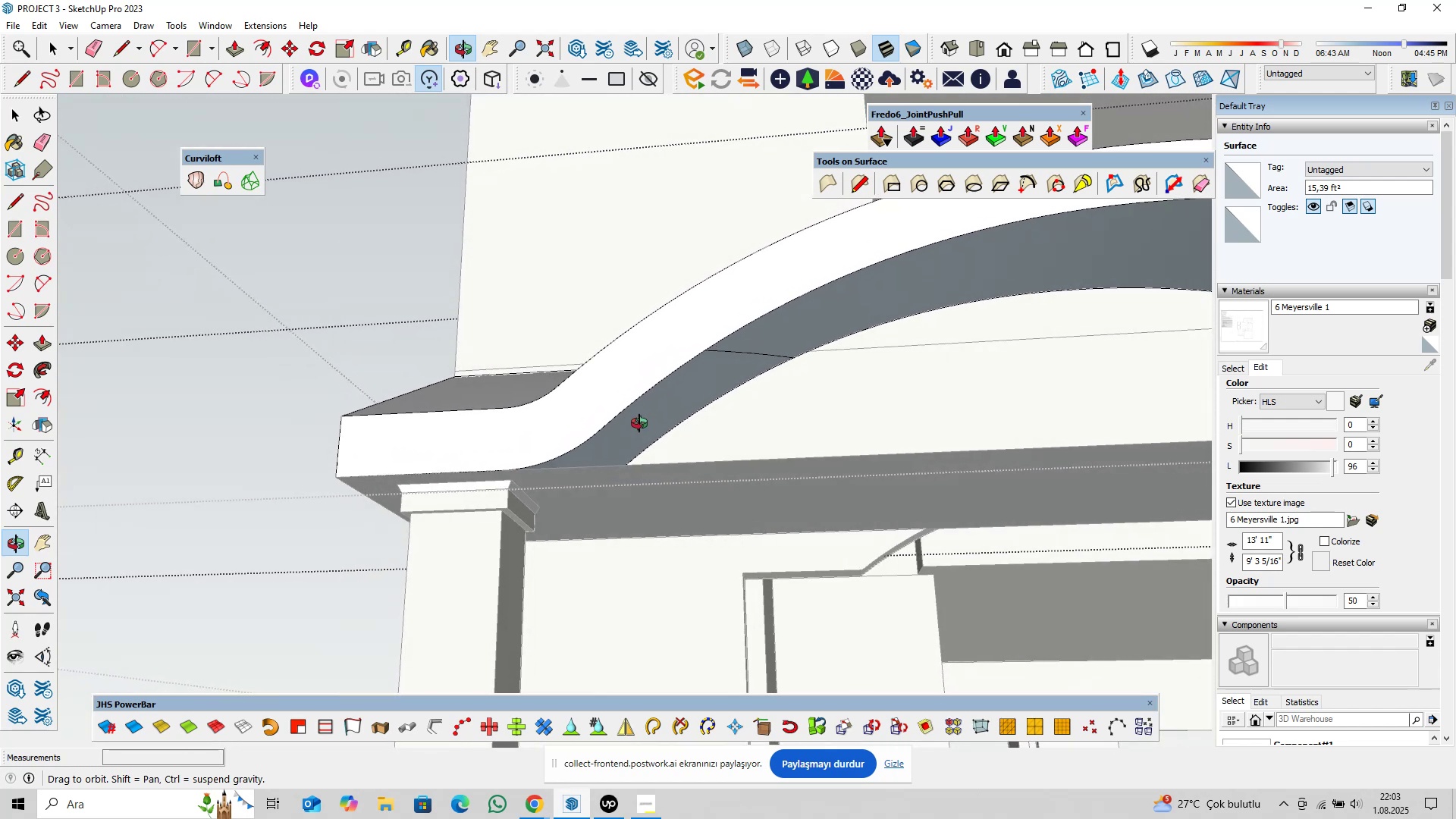 
wait(5.03)
 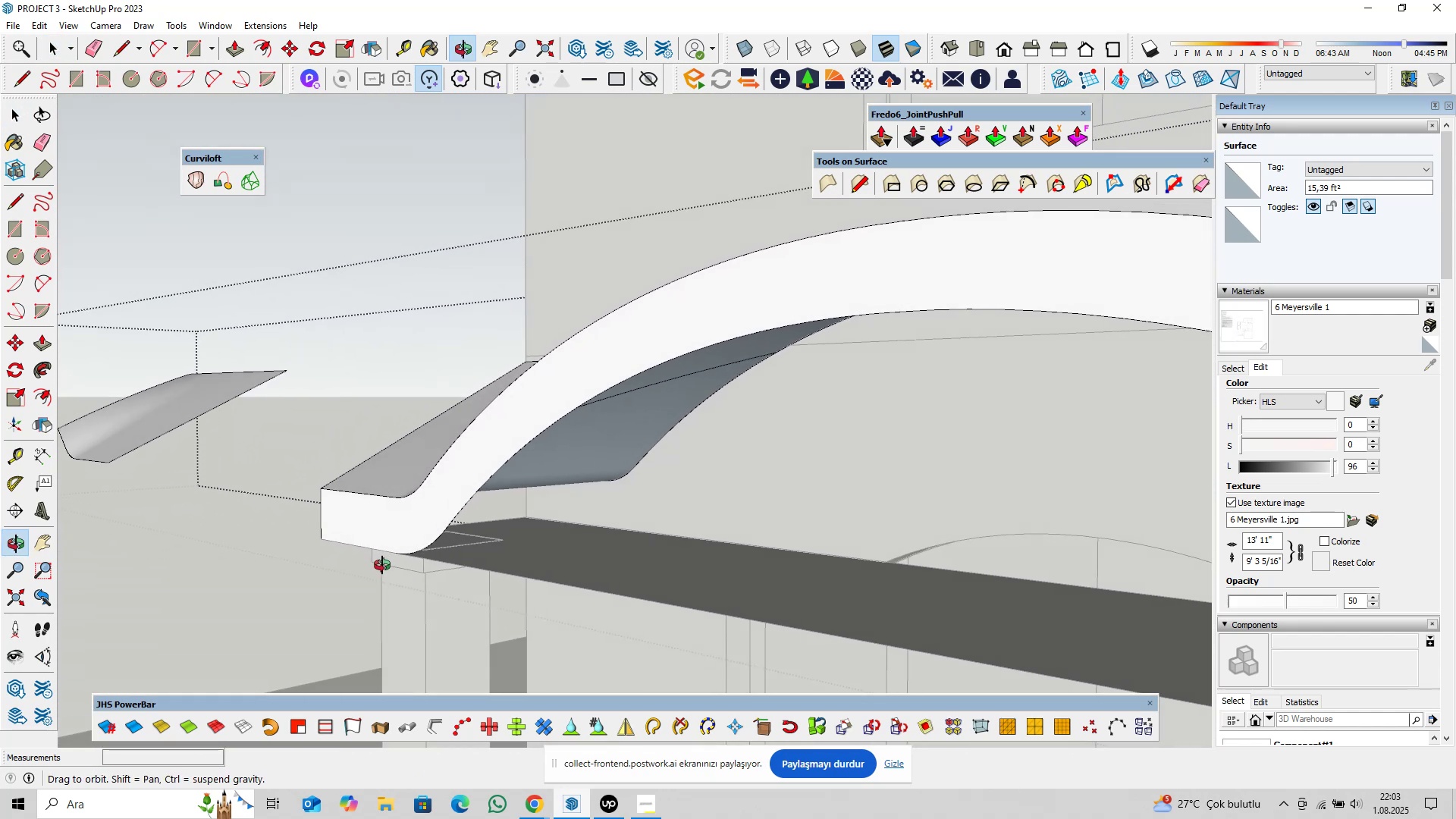 
type(pl)
 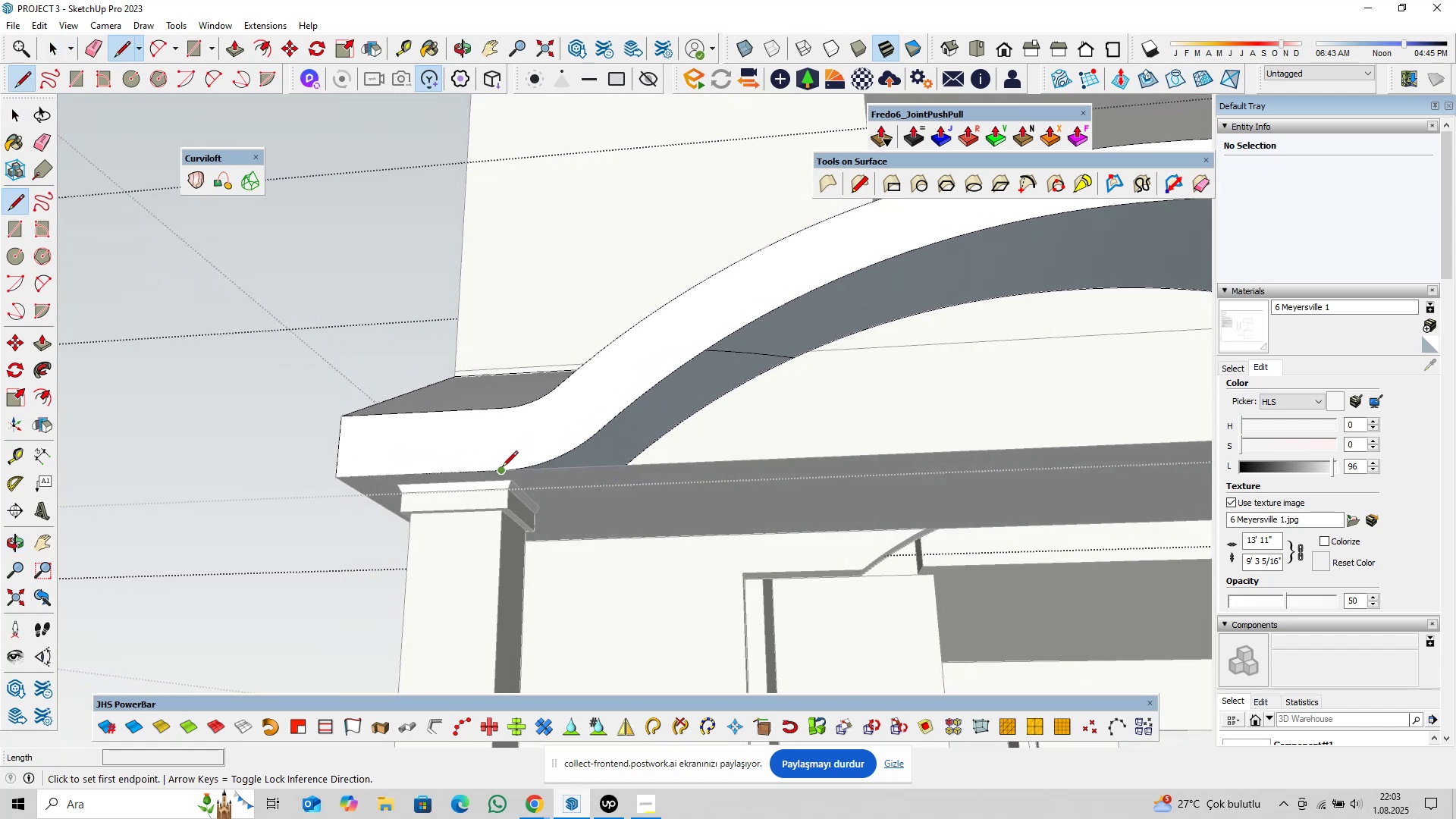 
left_click([502, 468])
 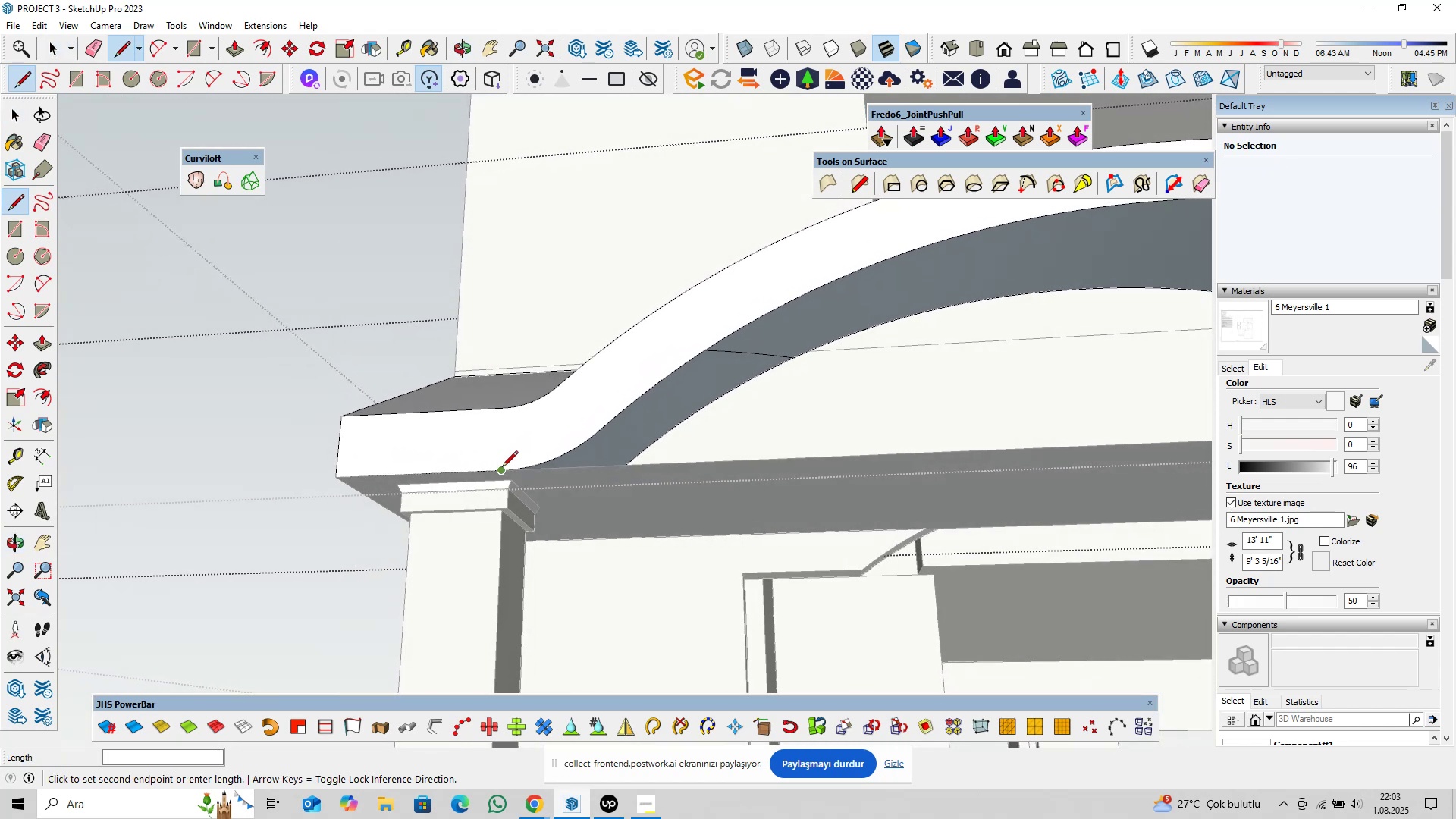 
key(ArrowLeft)
 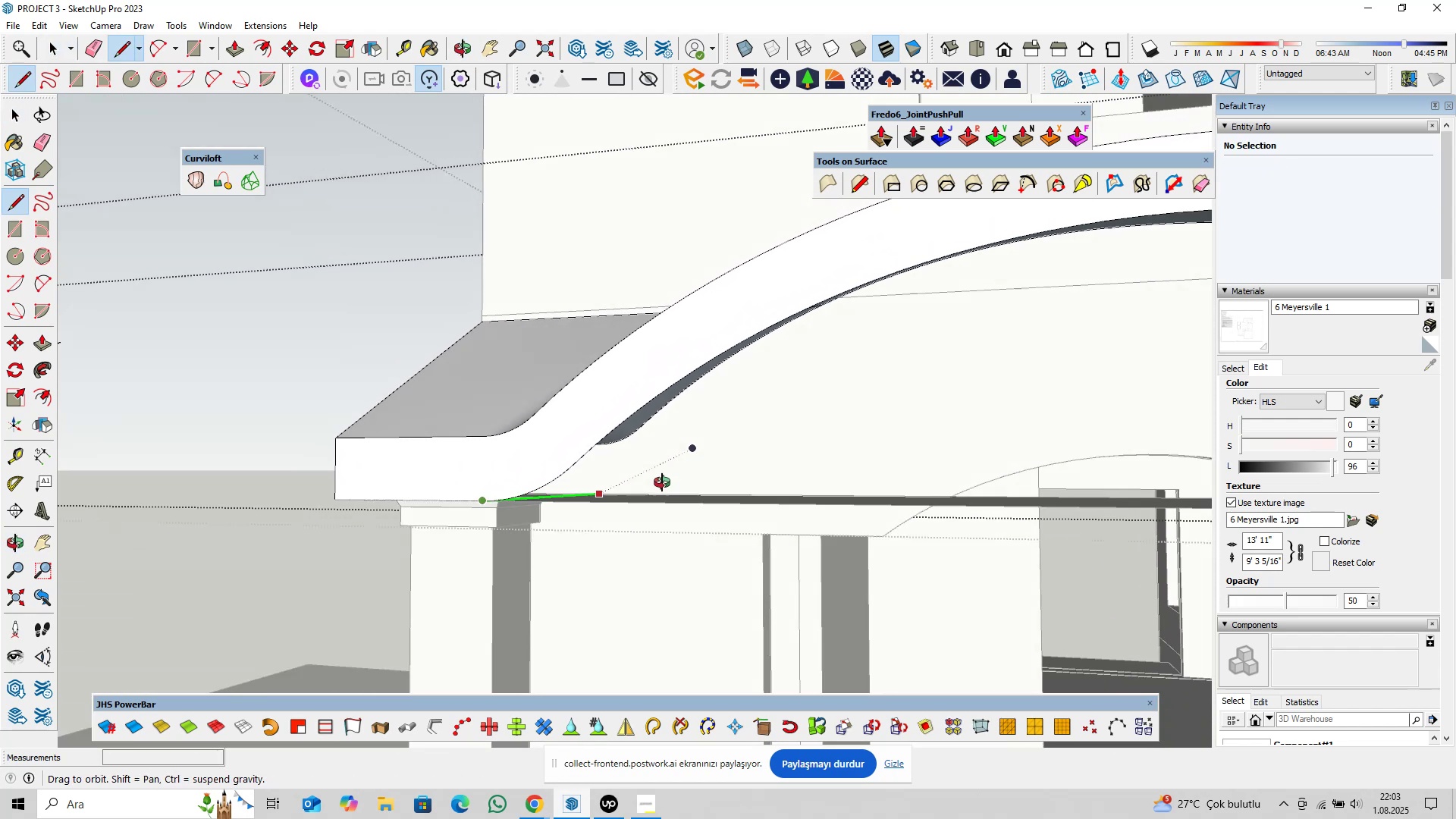 
left_click([678, 457])
 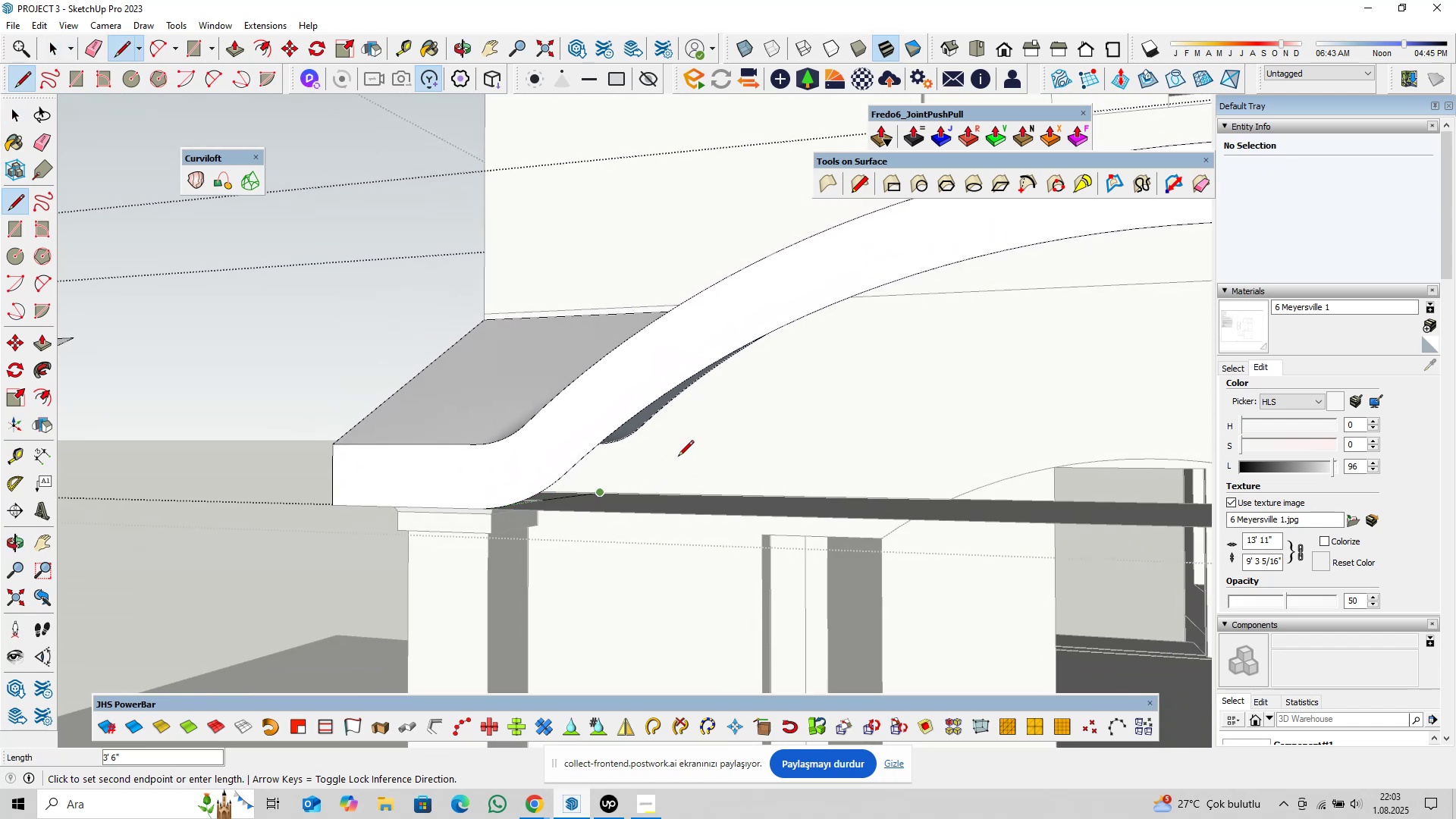 
scroll: coordinate [678, 457], scroll_direction: down, amount: 2.0
 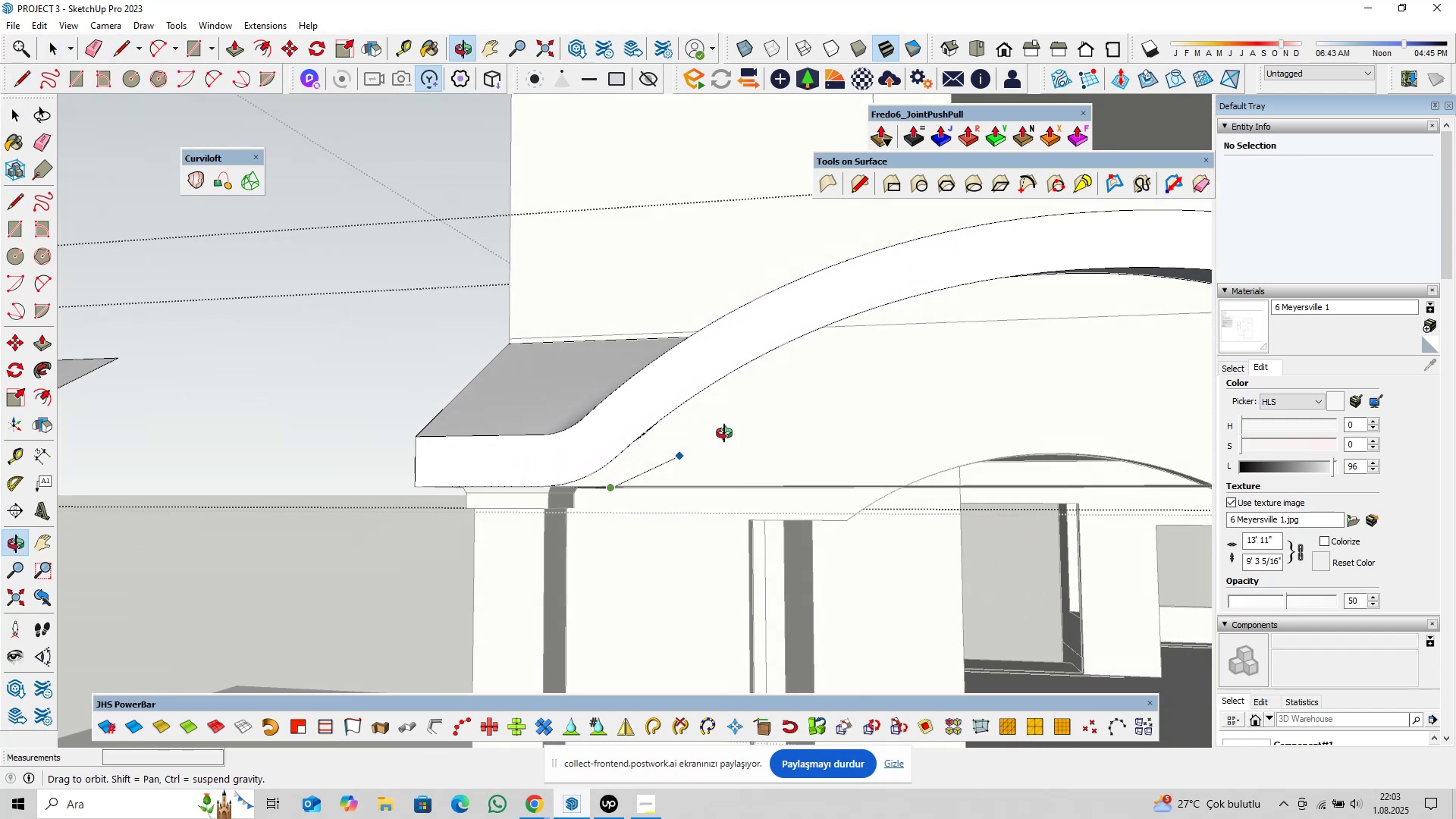 
hold_key(key=ShiftLeft, duration=0.45)
 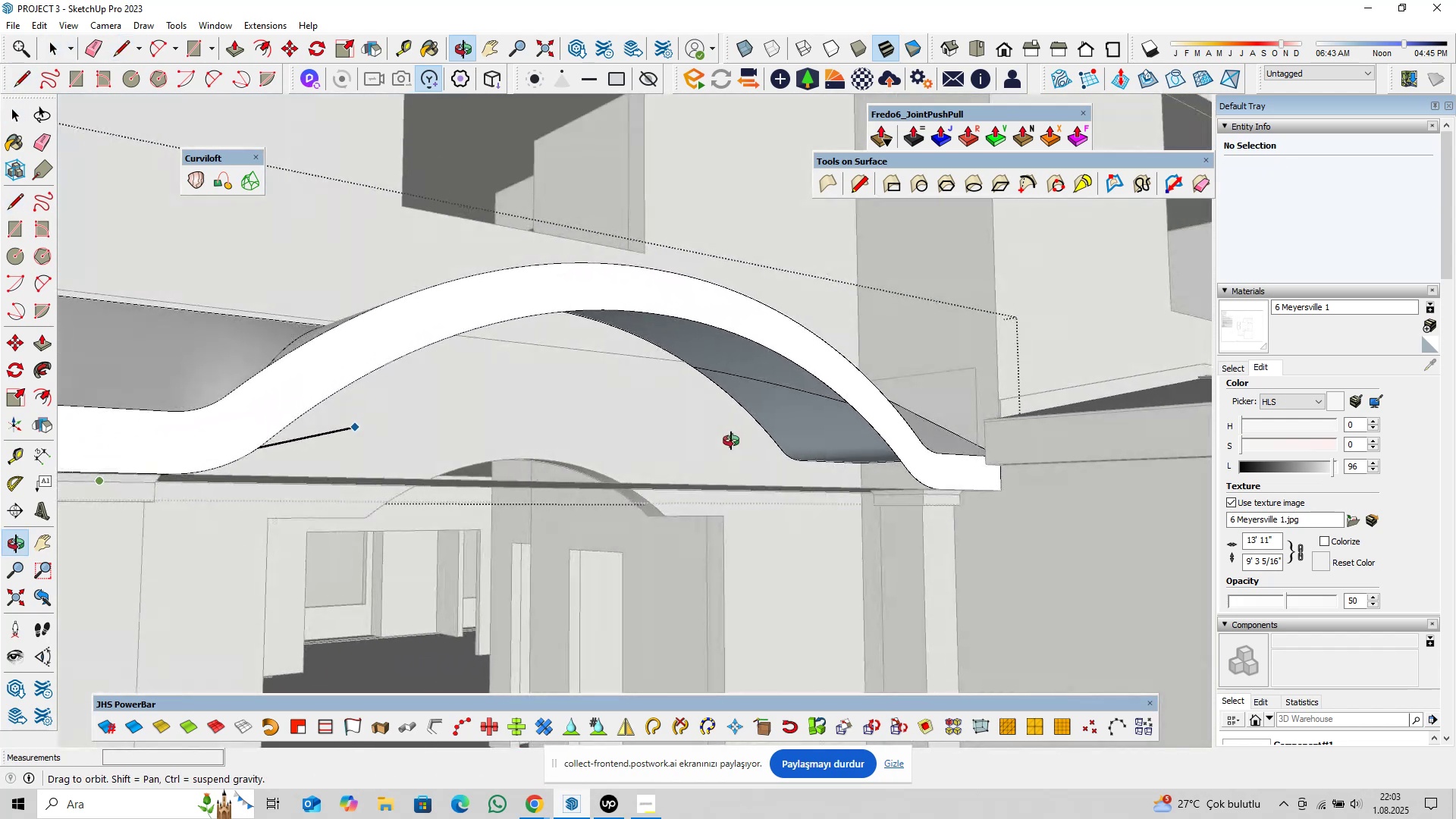 
scroll: coordinate [751, 449], scroll_direction: up, amount: 2.0
 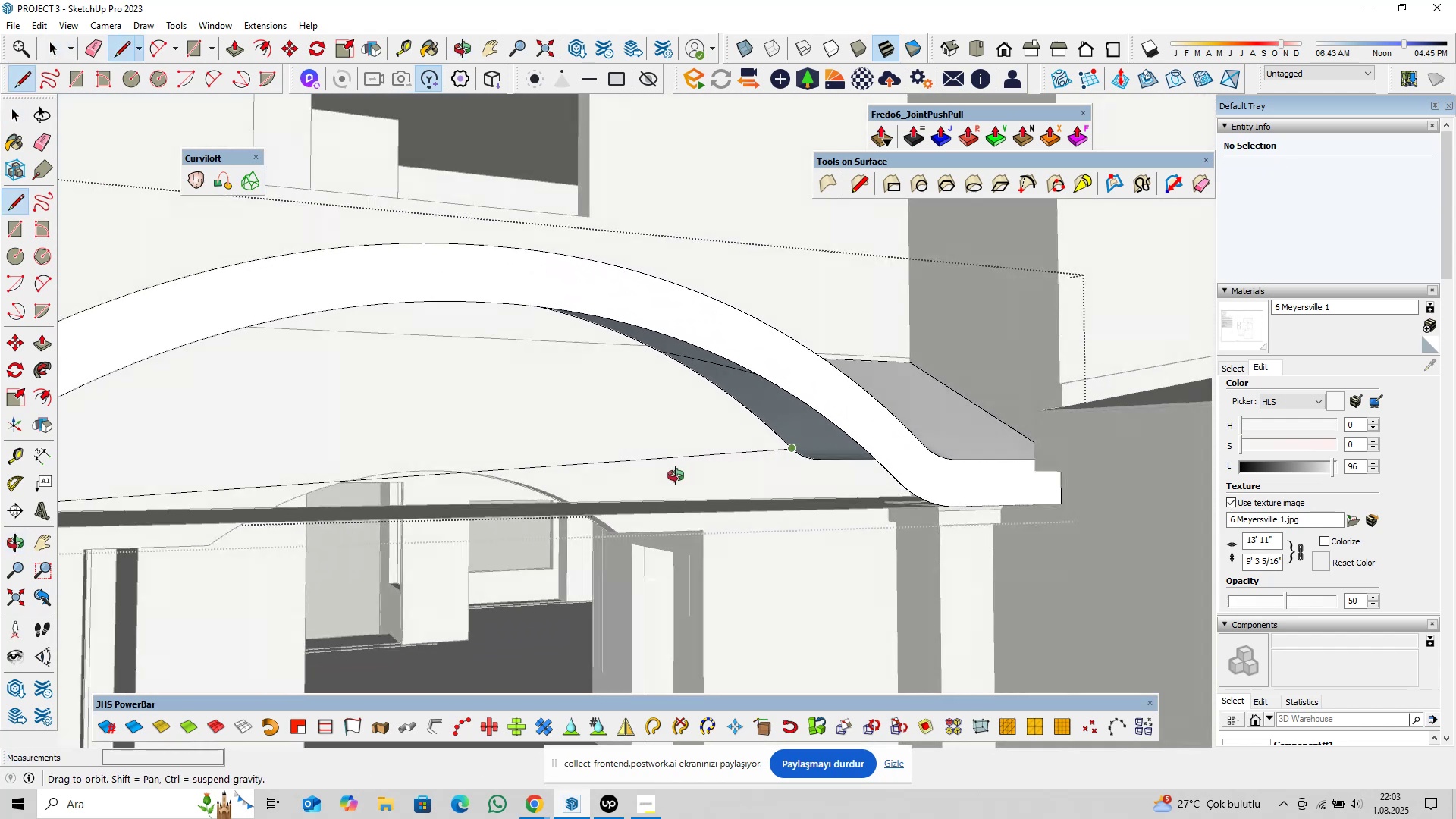 
key(Escape)
 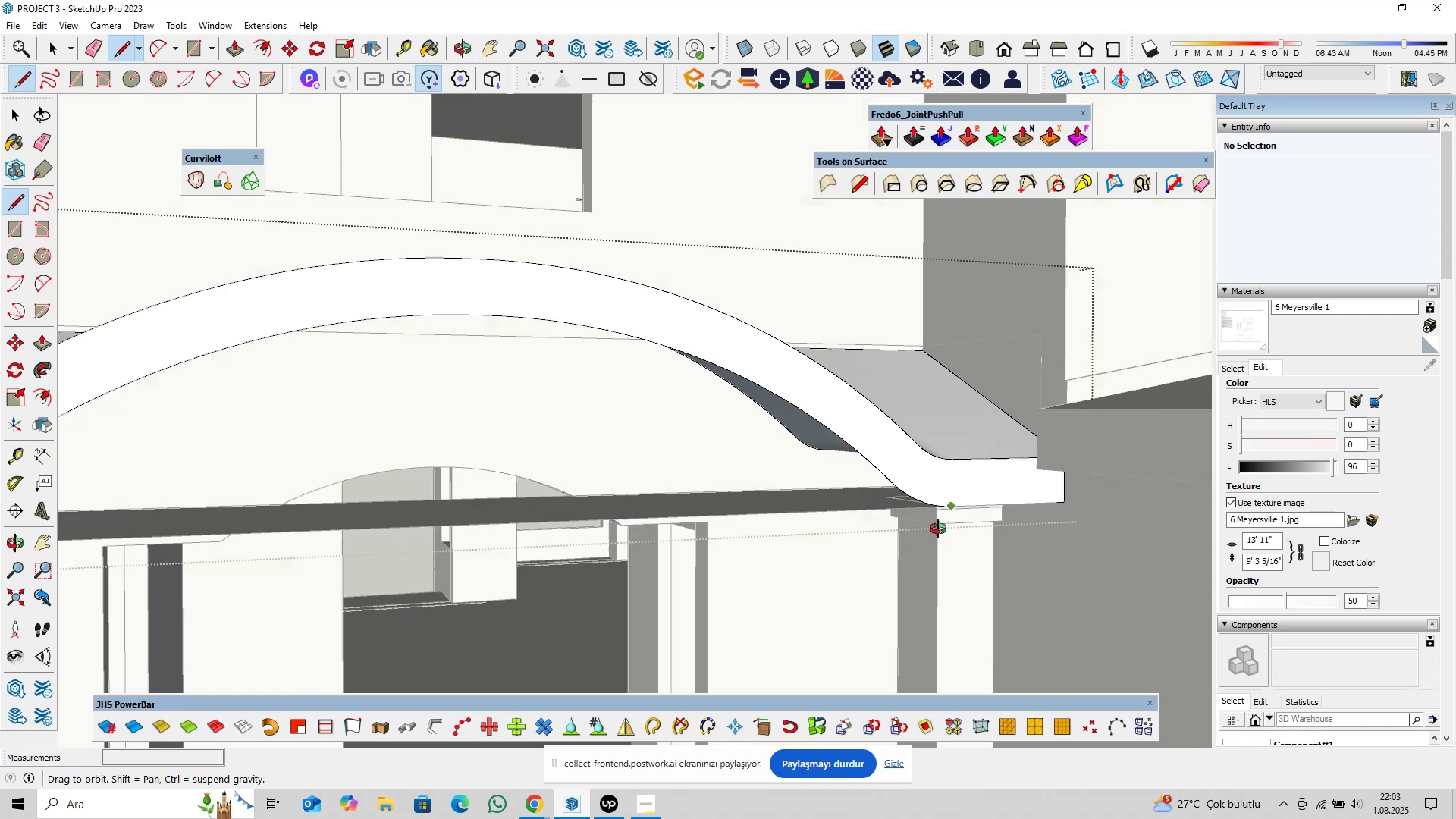 
scroll: coordinate [968, 544], scroll_direction: up, amount: 4.0
 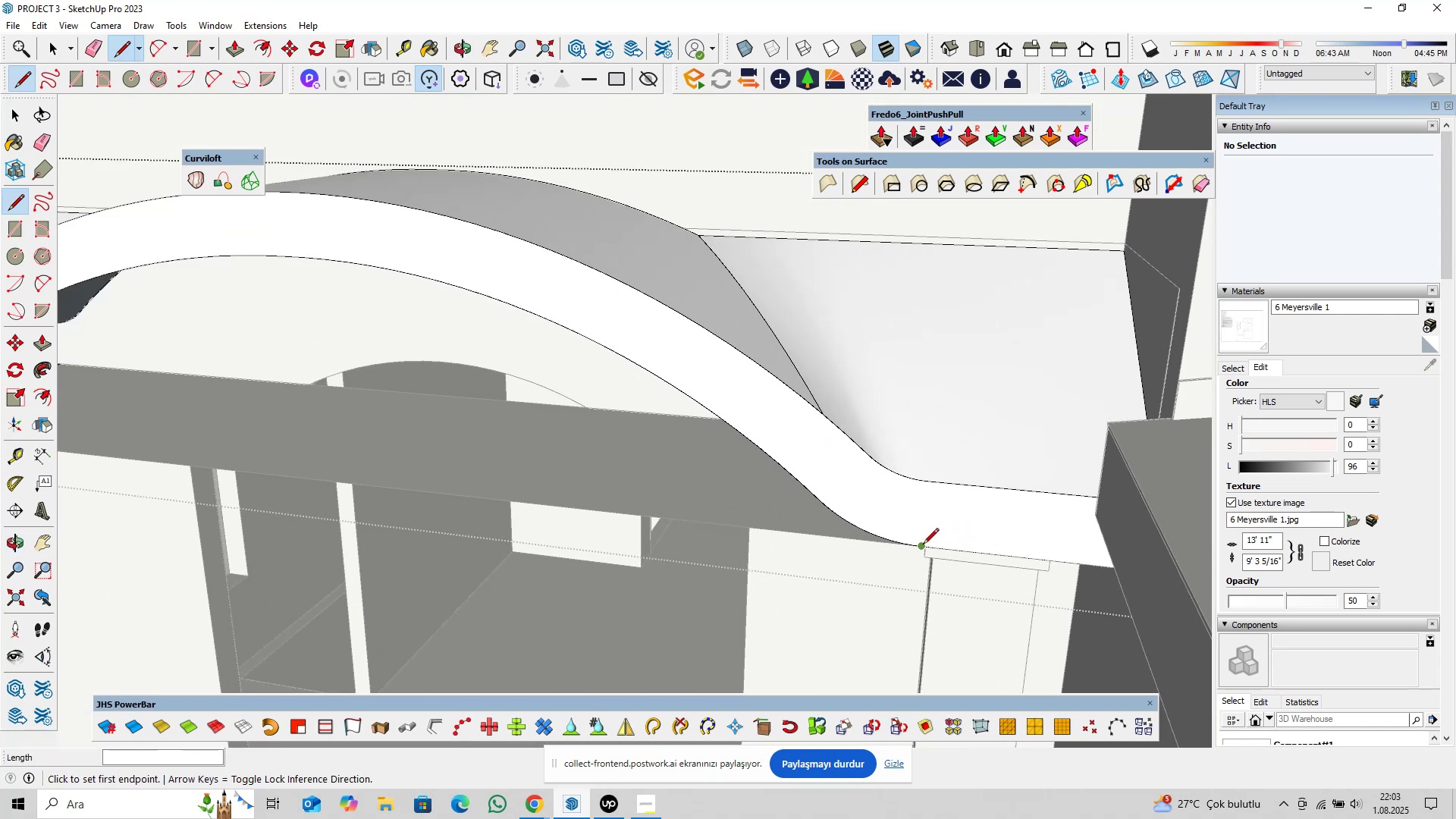 
left_click([923, 545])
 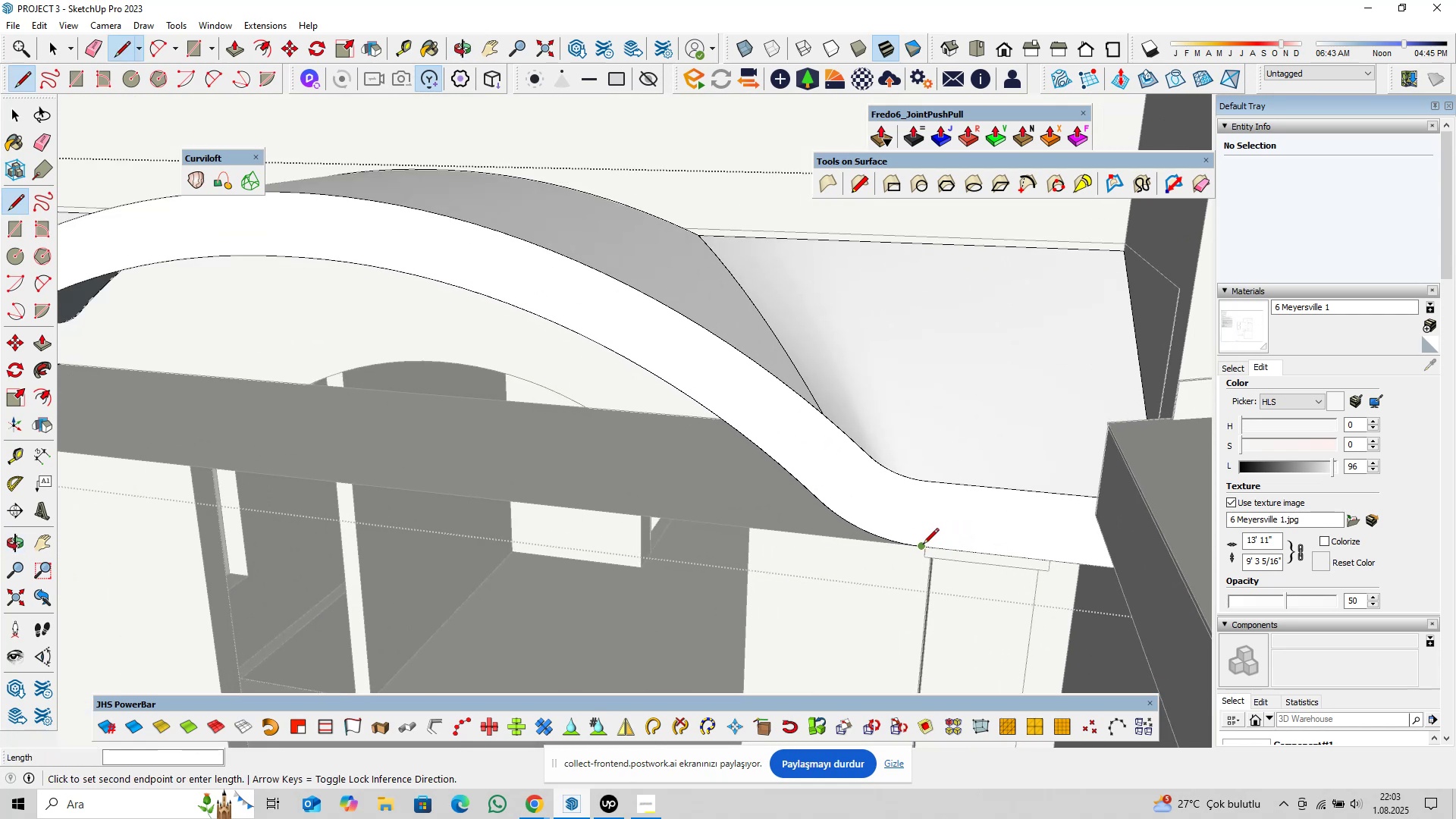 
key(ArrowLeft)
 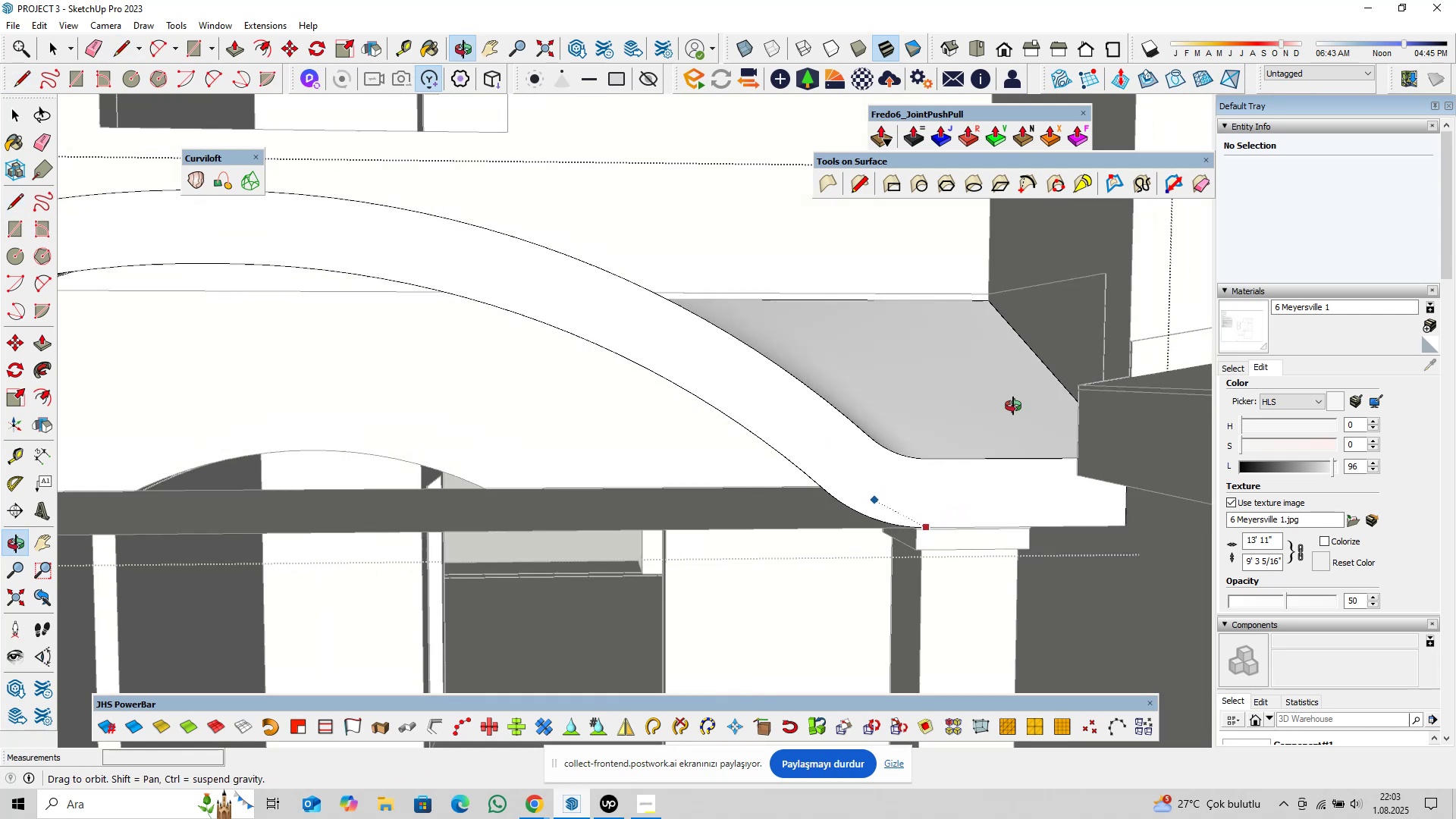 
key(ArrowRight)
 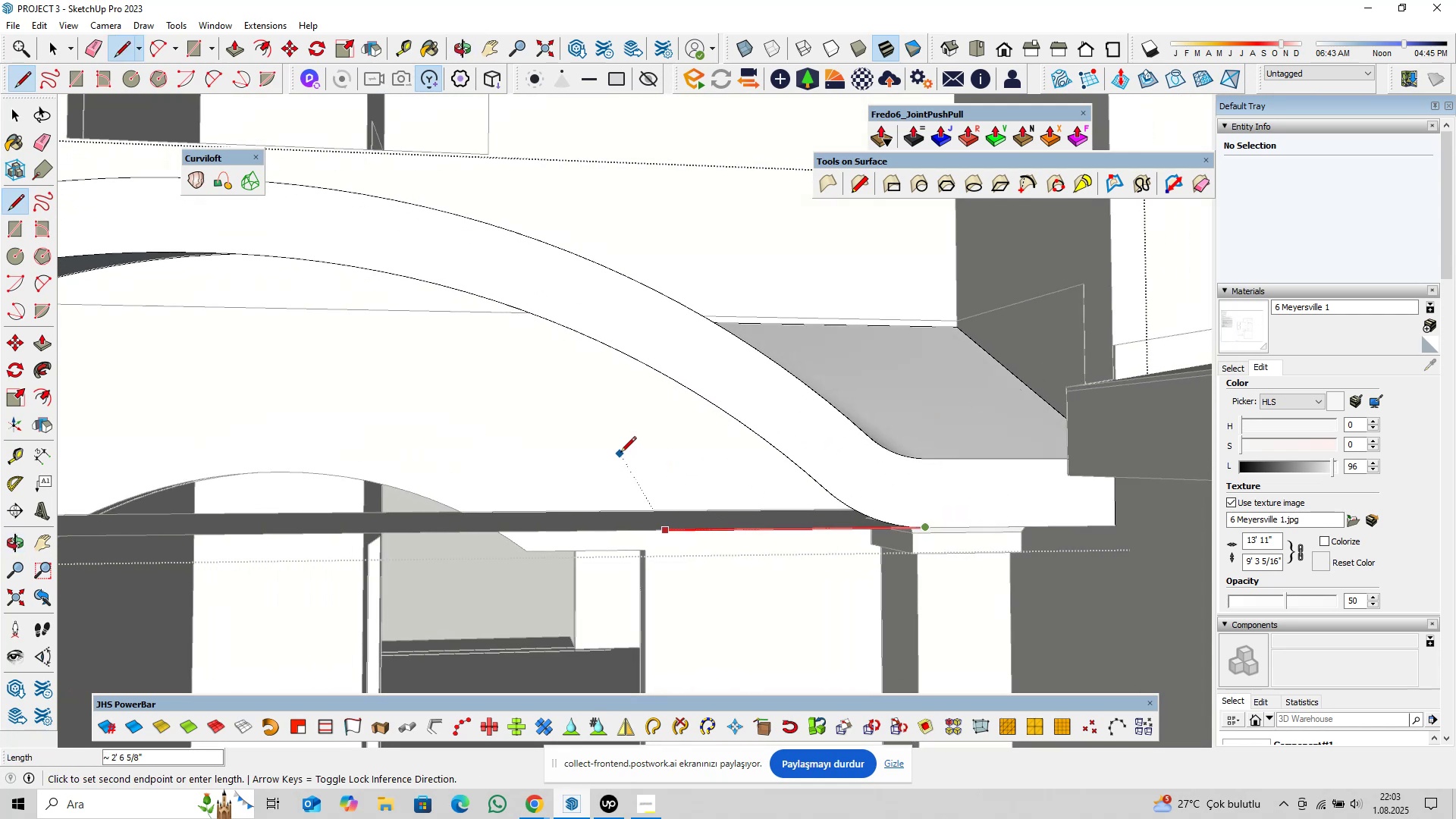 
key(ArrowLeft)
 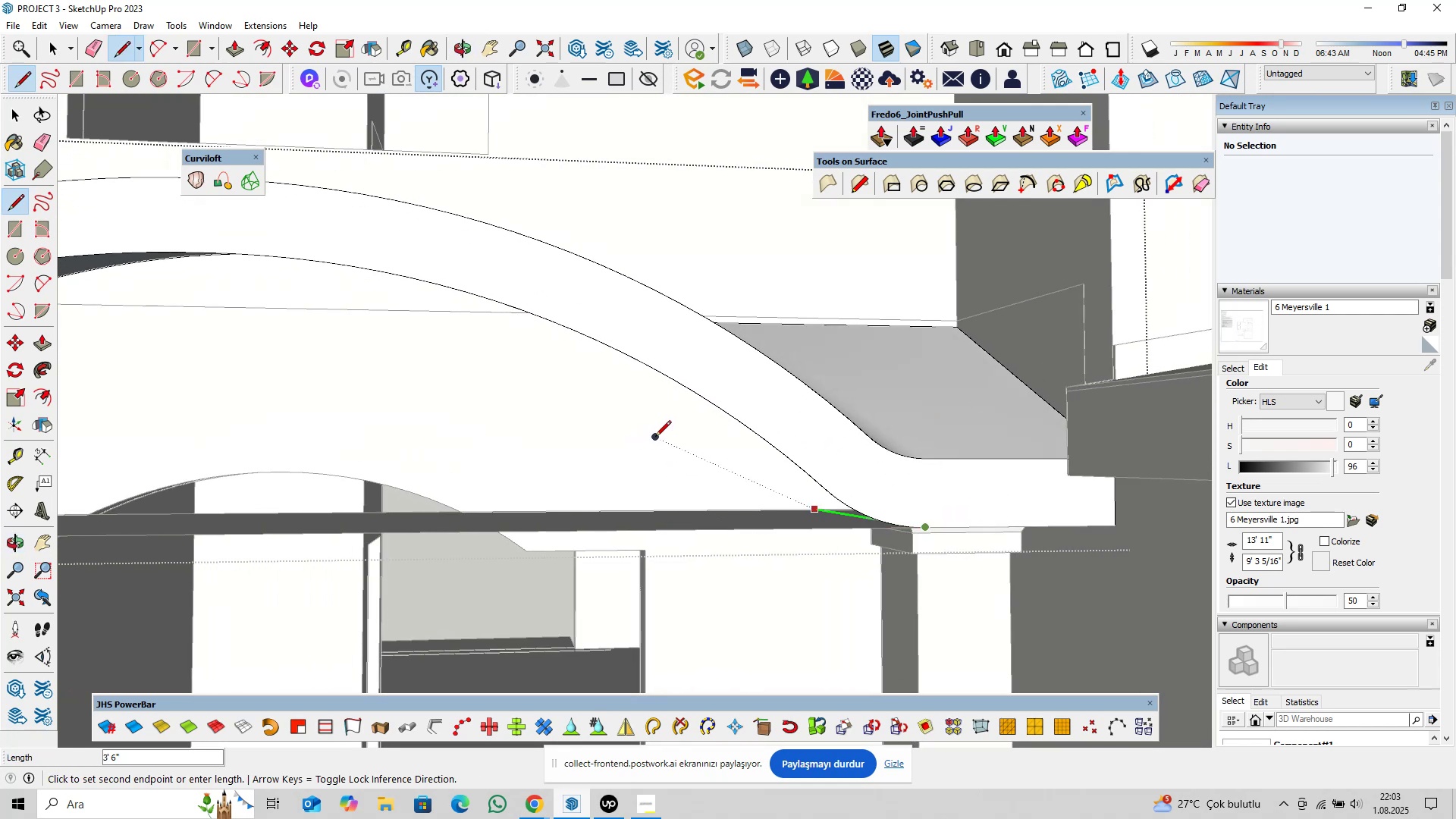 
left_click([655, 438])
 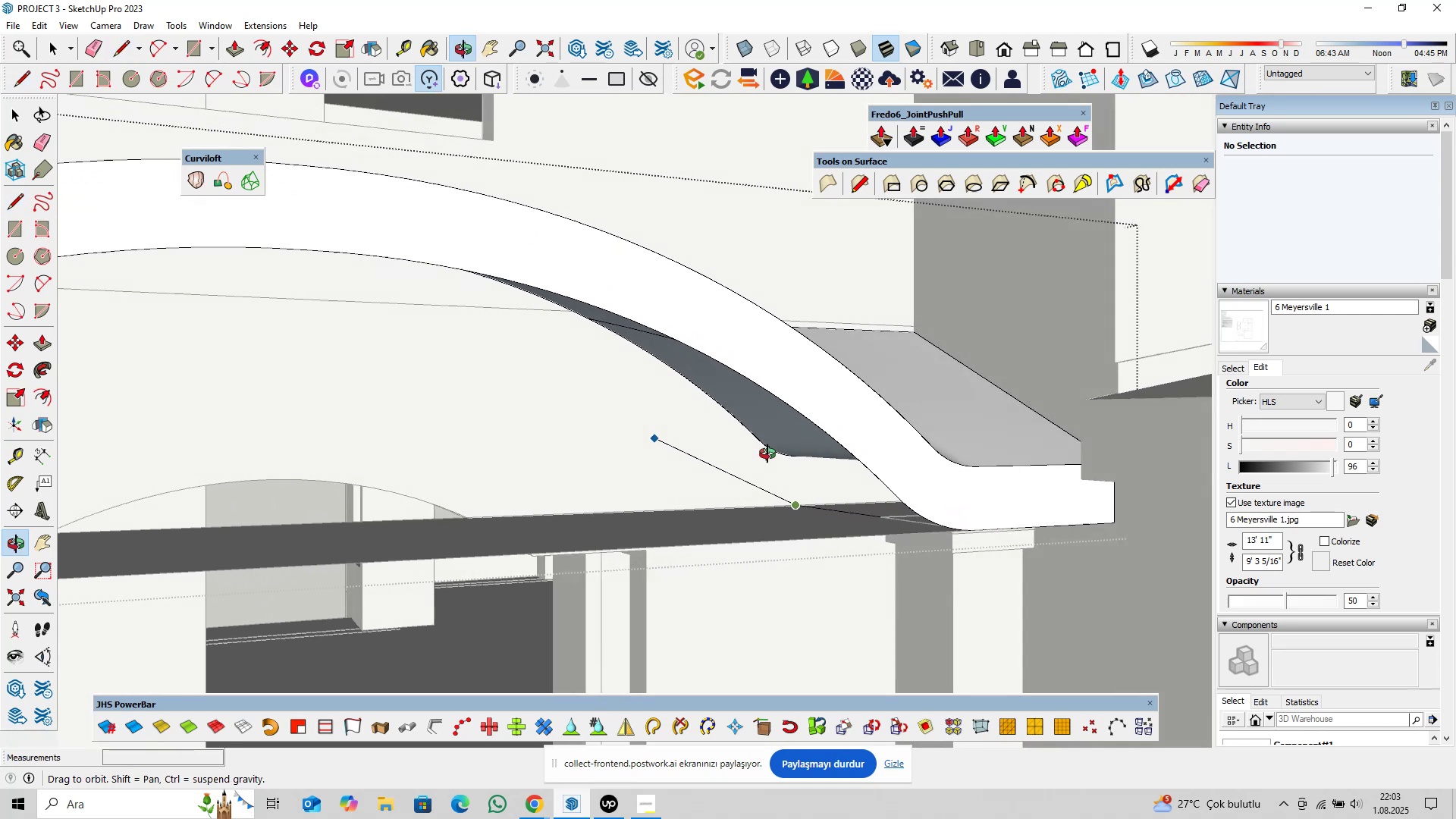 
scroll: coordinate [780, 475], scroll_direction: up, amount: 2.0
 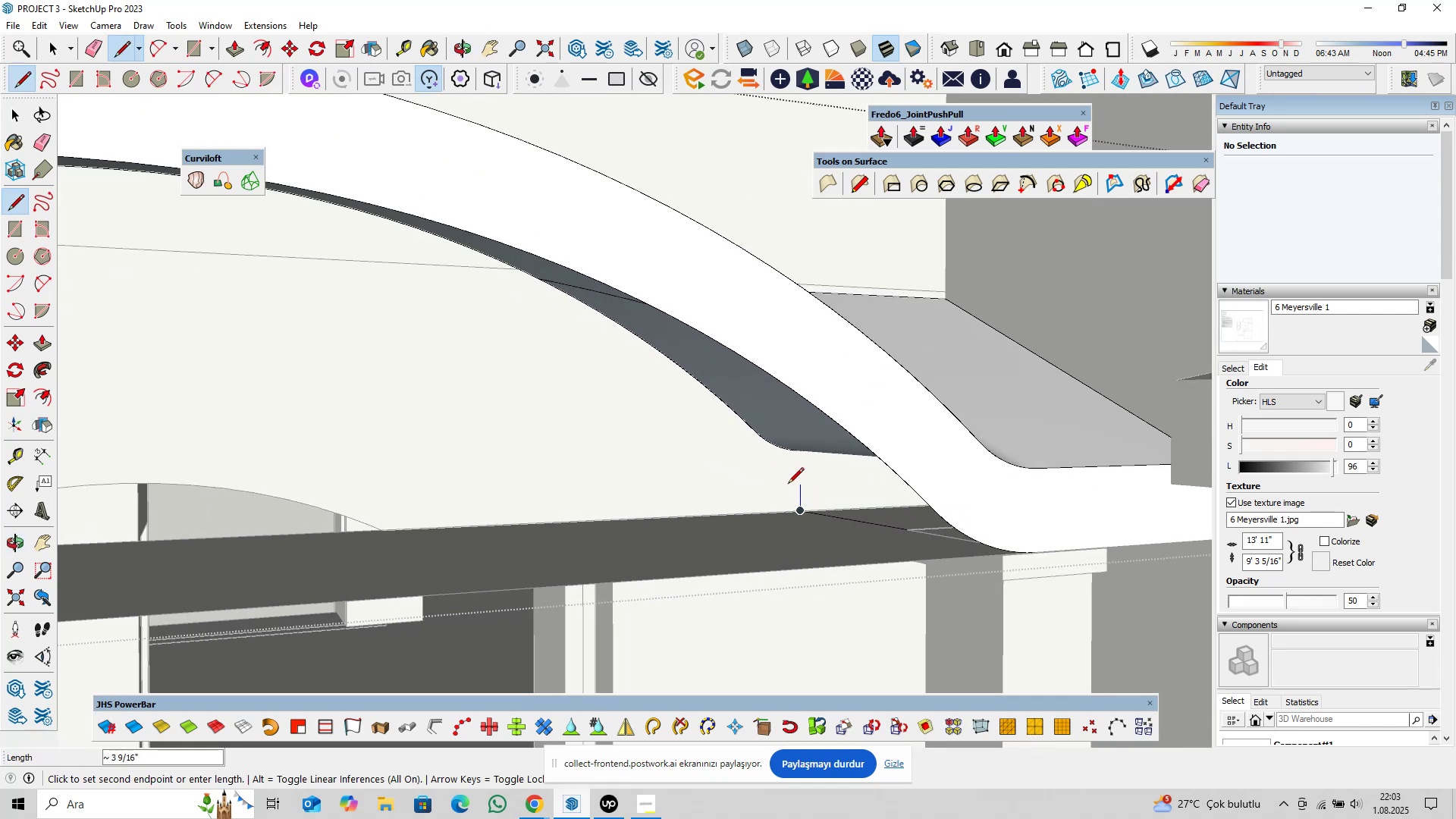 
scroll: coordinate [786, 485], scroll_direction: down, amount: 3.0
 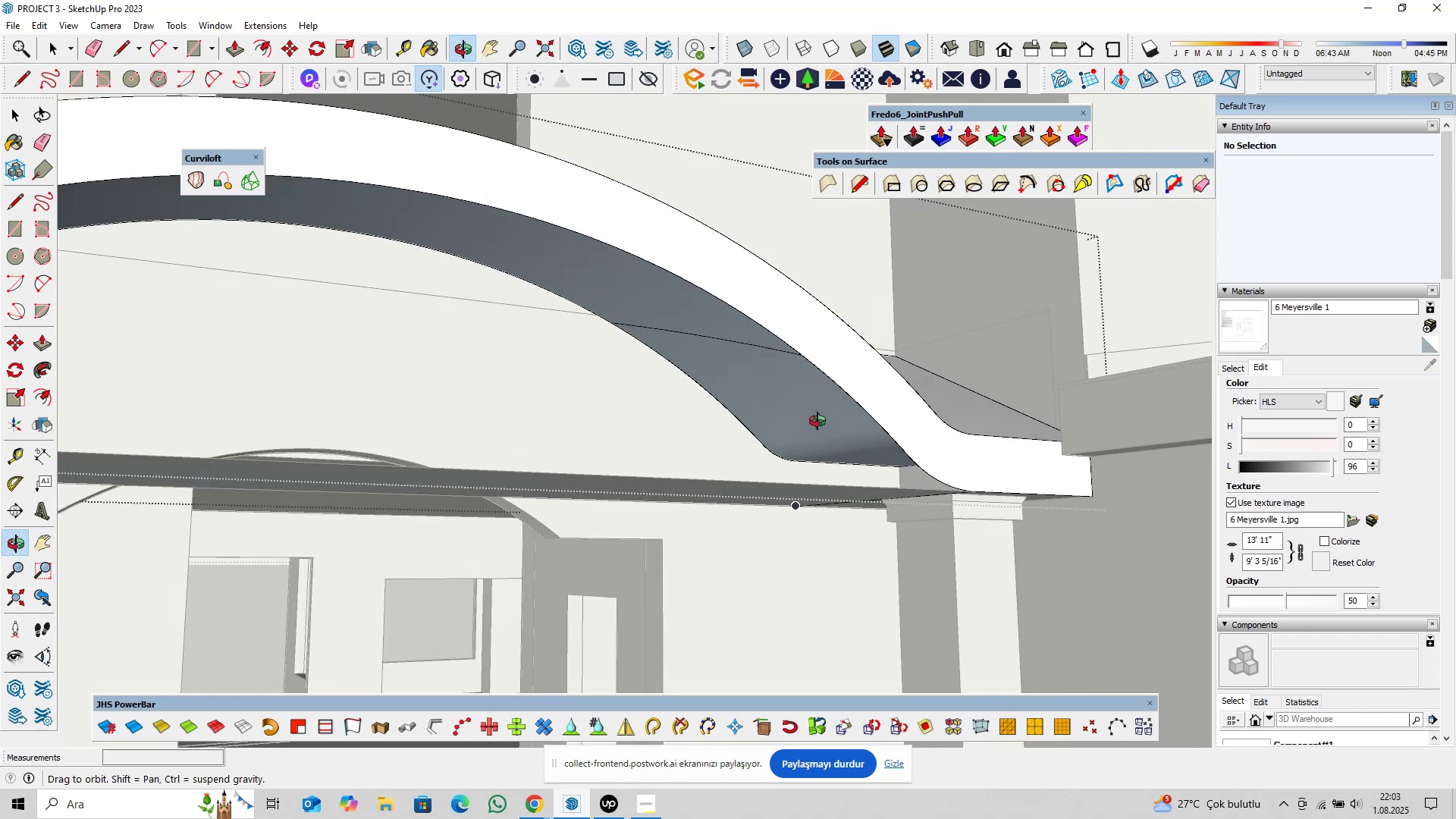 
key(Space)
 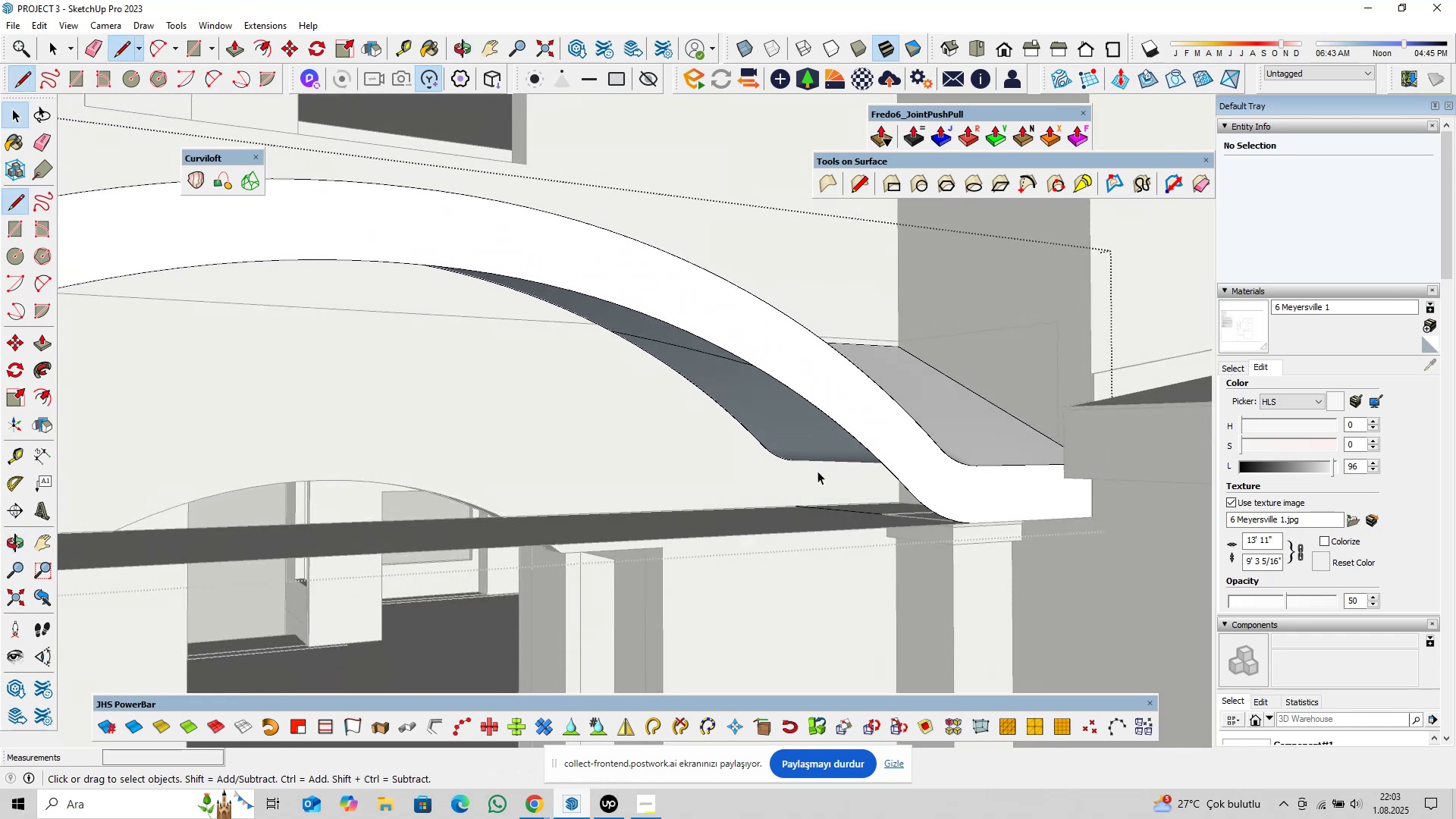 
scroll: coordinate [813, 472], scroll_direction: down, amount: 4.0
 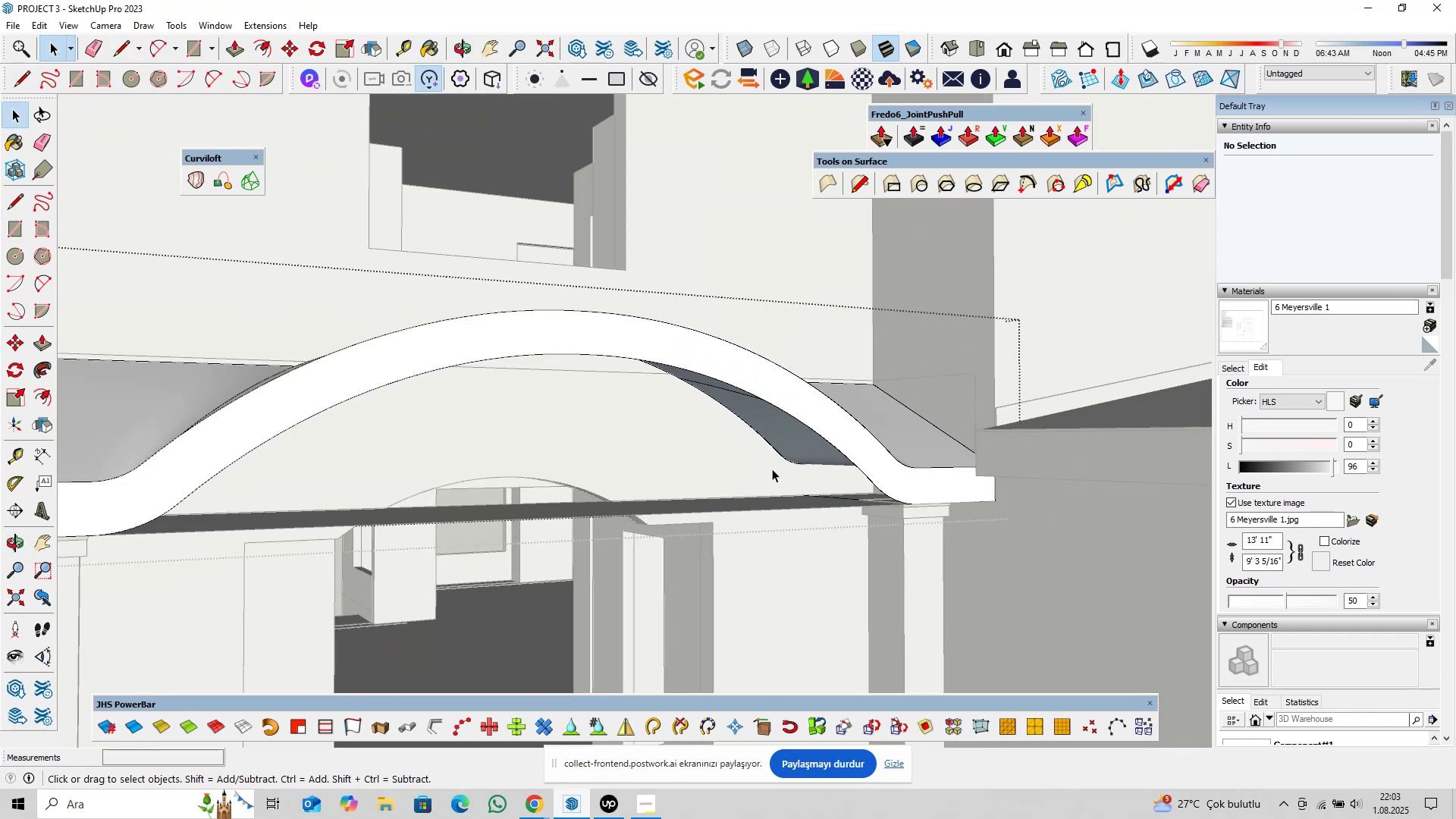 
hold_key(key=ShiftLeft, duration=0.66)
 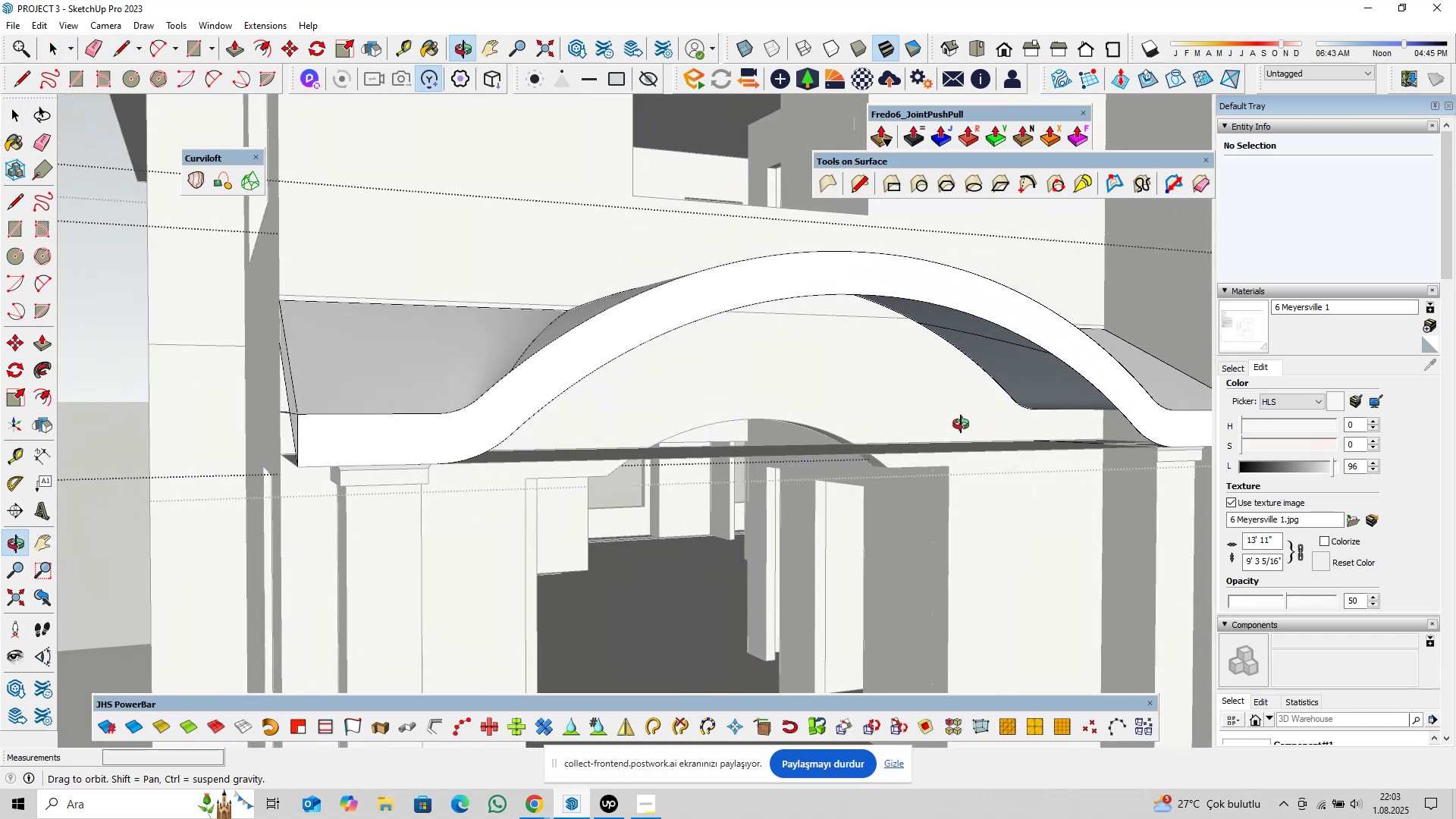 
hold_key(key=ShiftLeft, duration=0.35)
 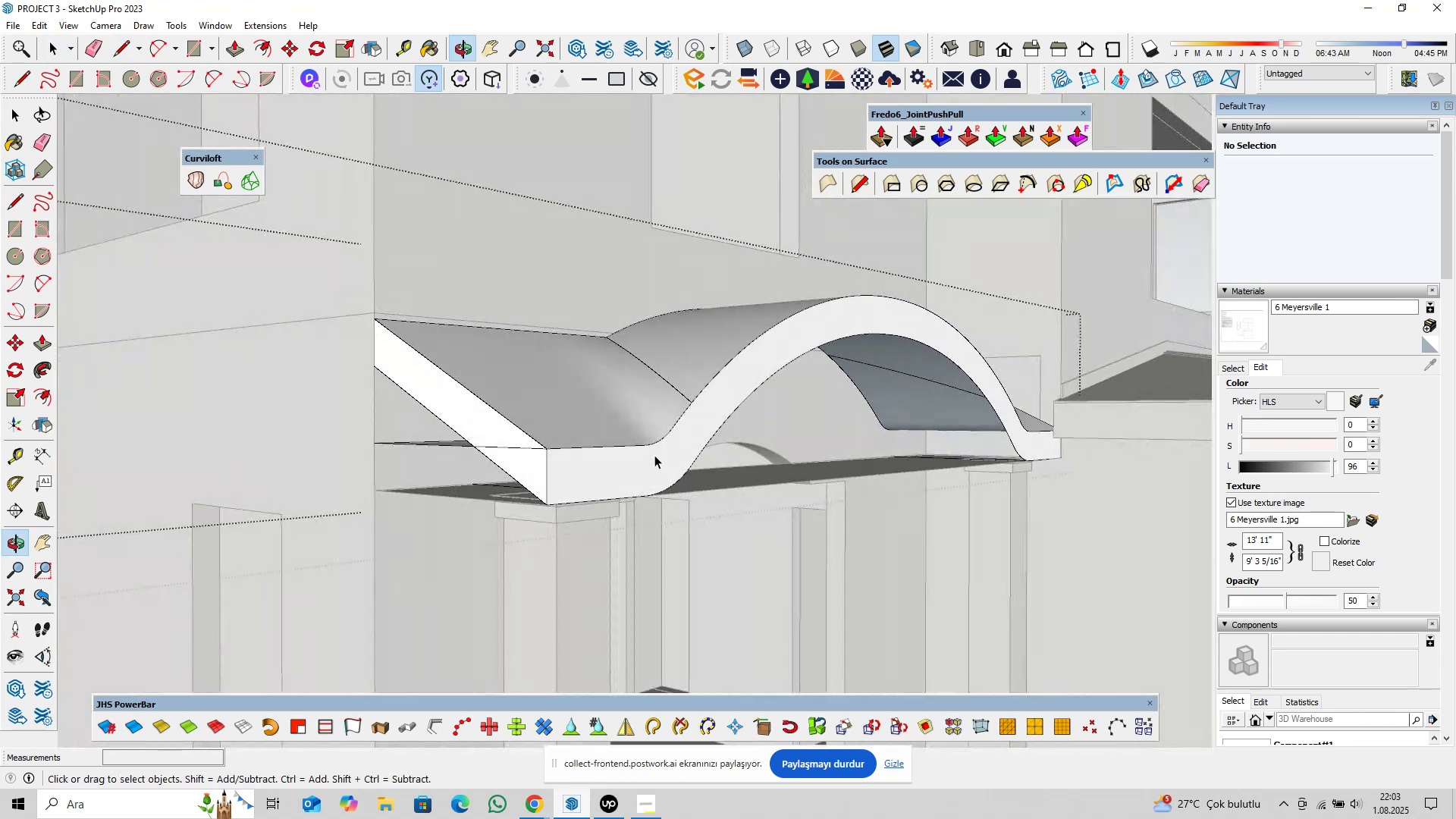 
scroll: coordinate [391, 435], scroll_direction: up, amount: 3.0
 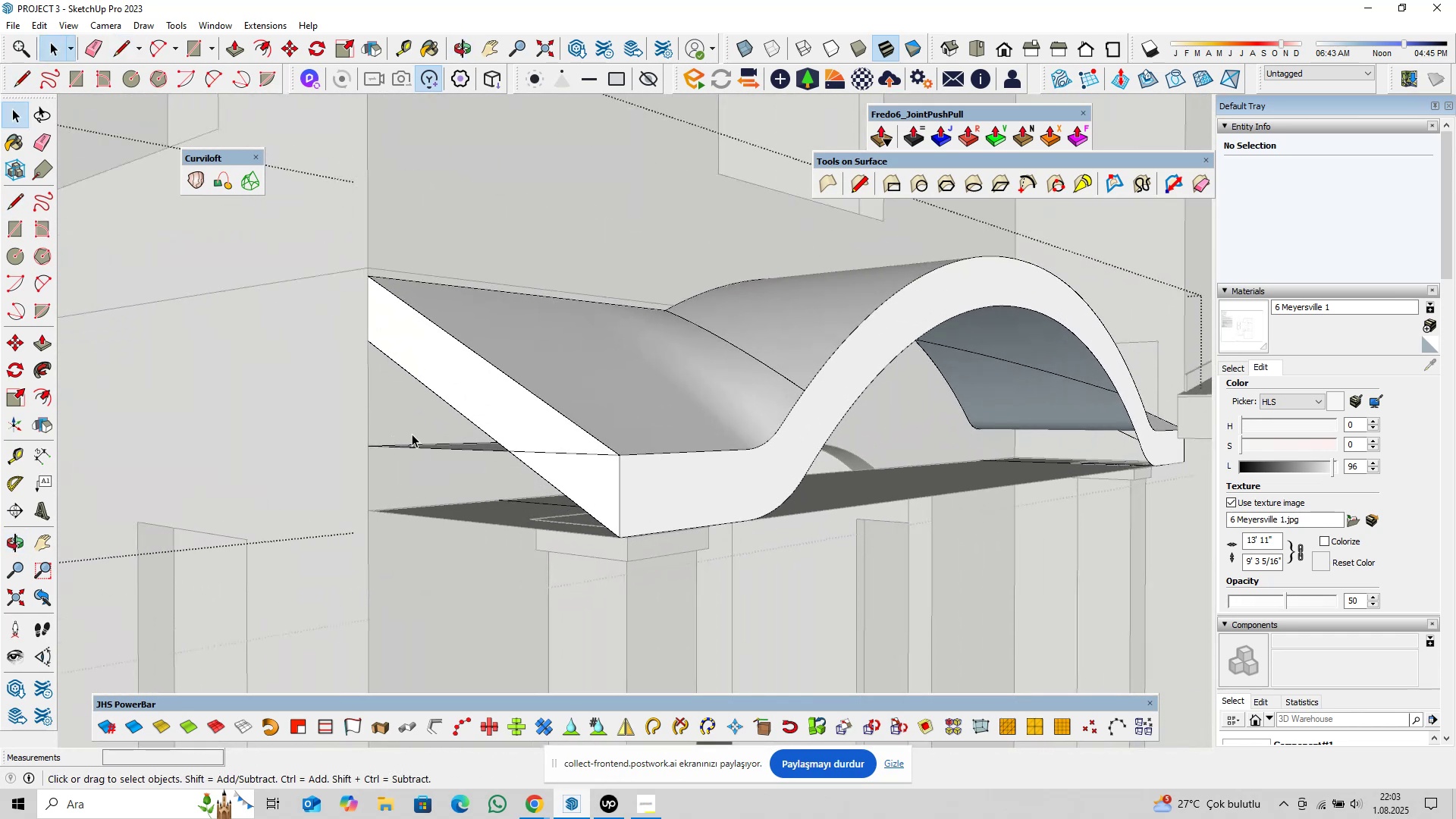 
left_click_drag(start_coordinate=[413, 432], to_coordinate=[362, 463])
 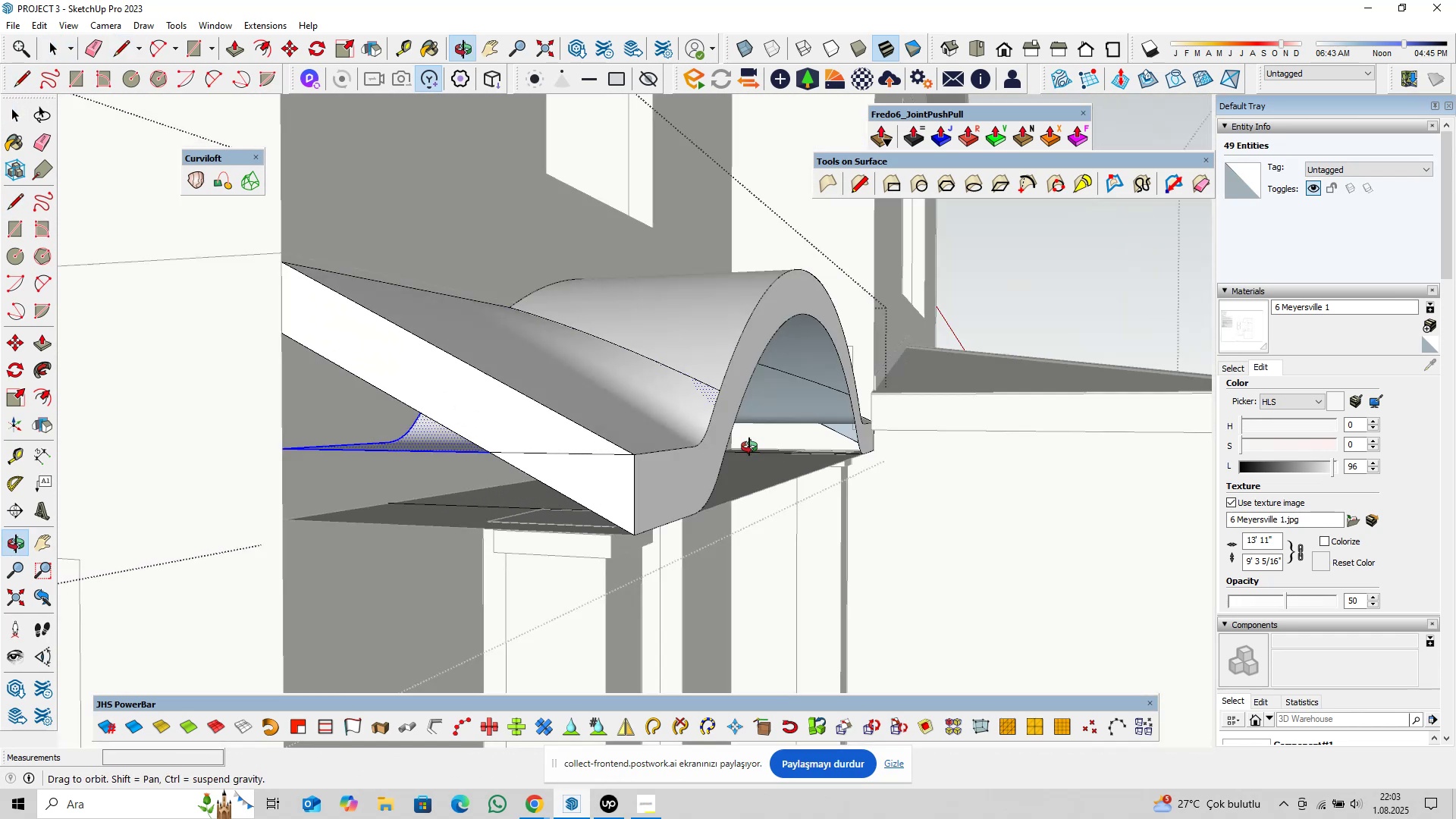 
hold_key(key=ShiftLeft, duration=0.99)
 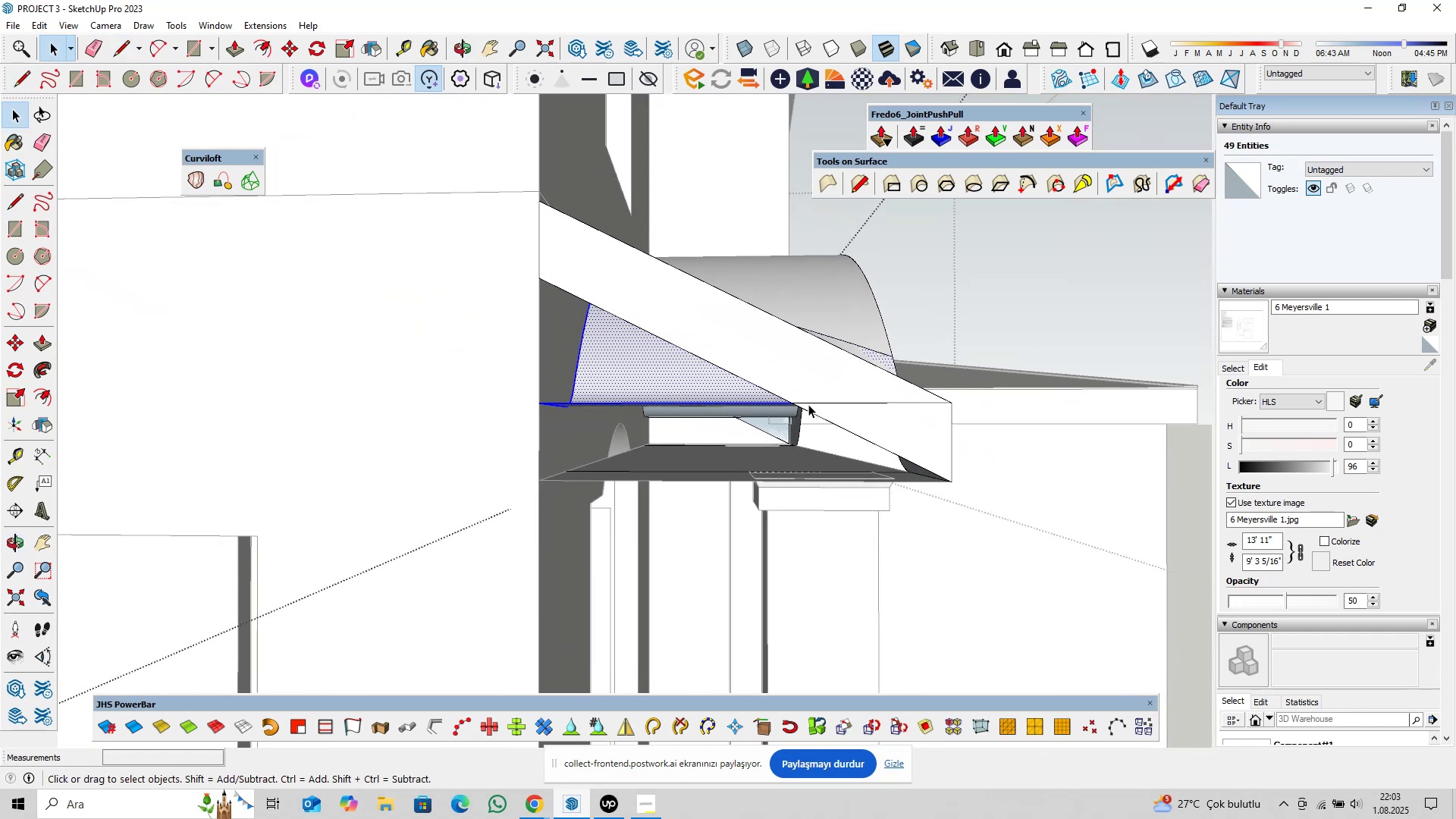 
scroll: coordinate [798, 393], scroll_direction: up, amount: 4.0
 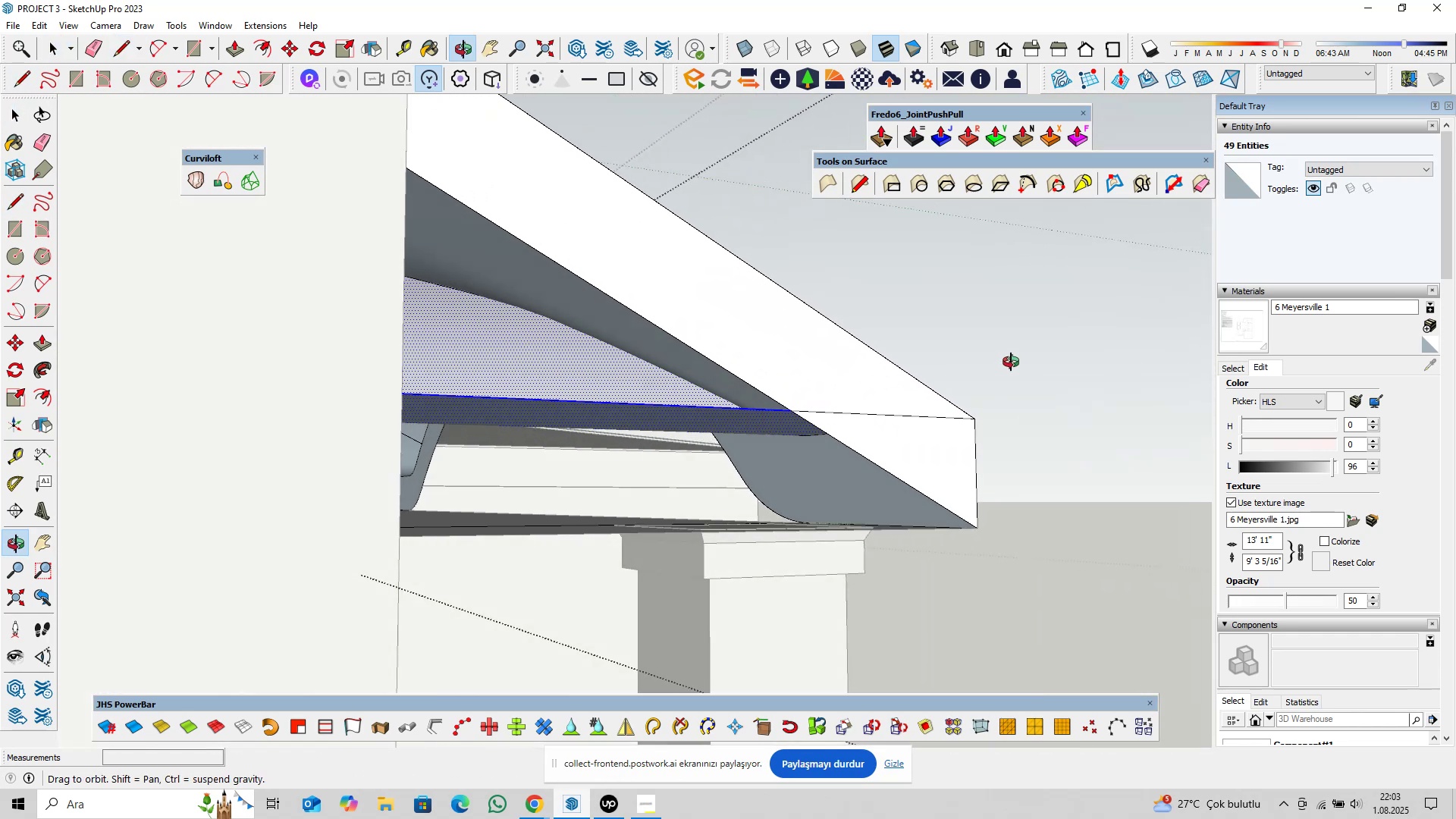 
key(Delete)
 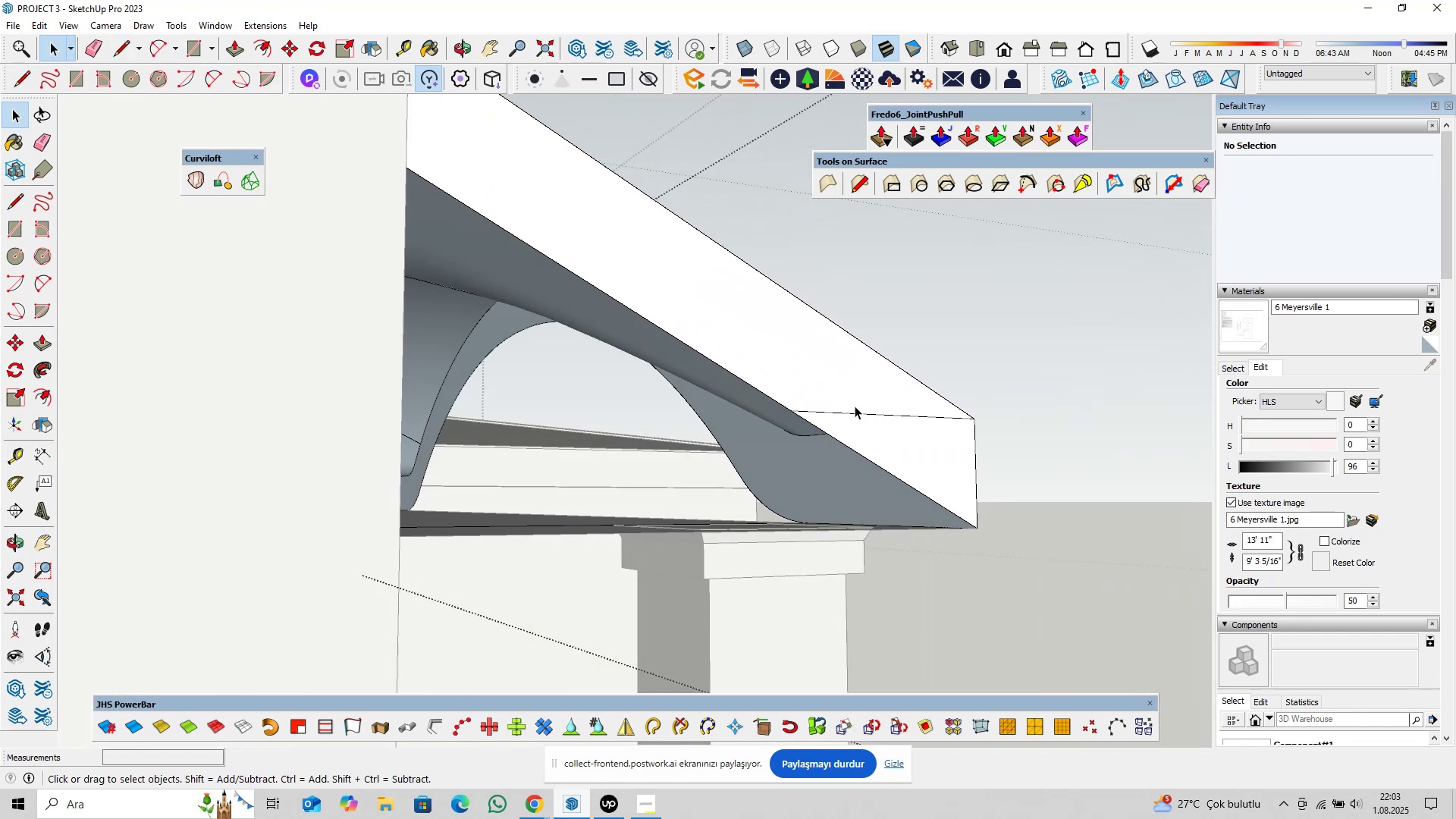 
left_click([855, 410])
 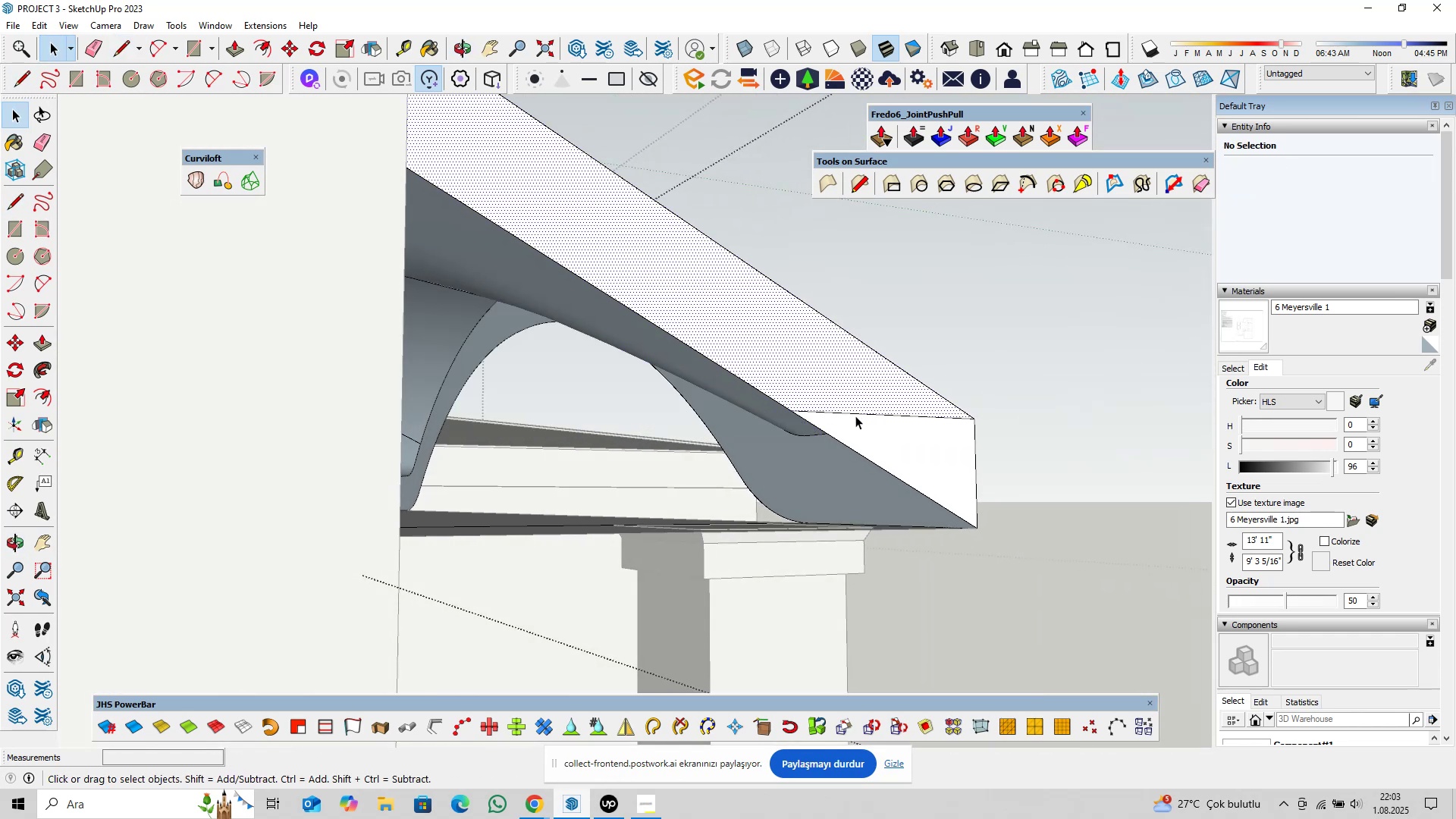 
left_click([856, 415])
 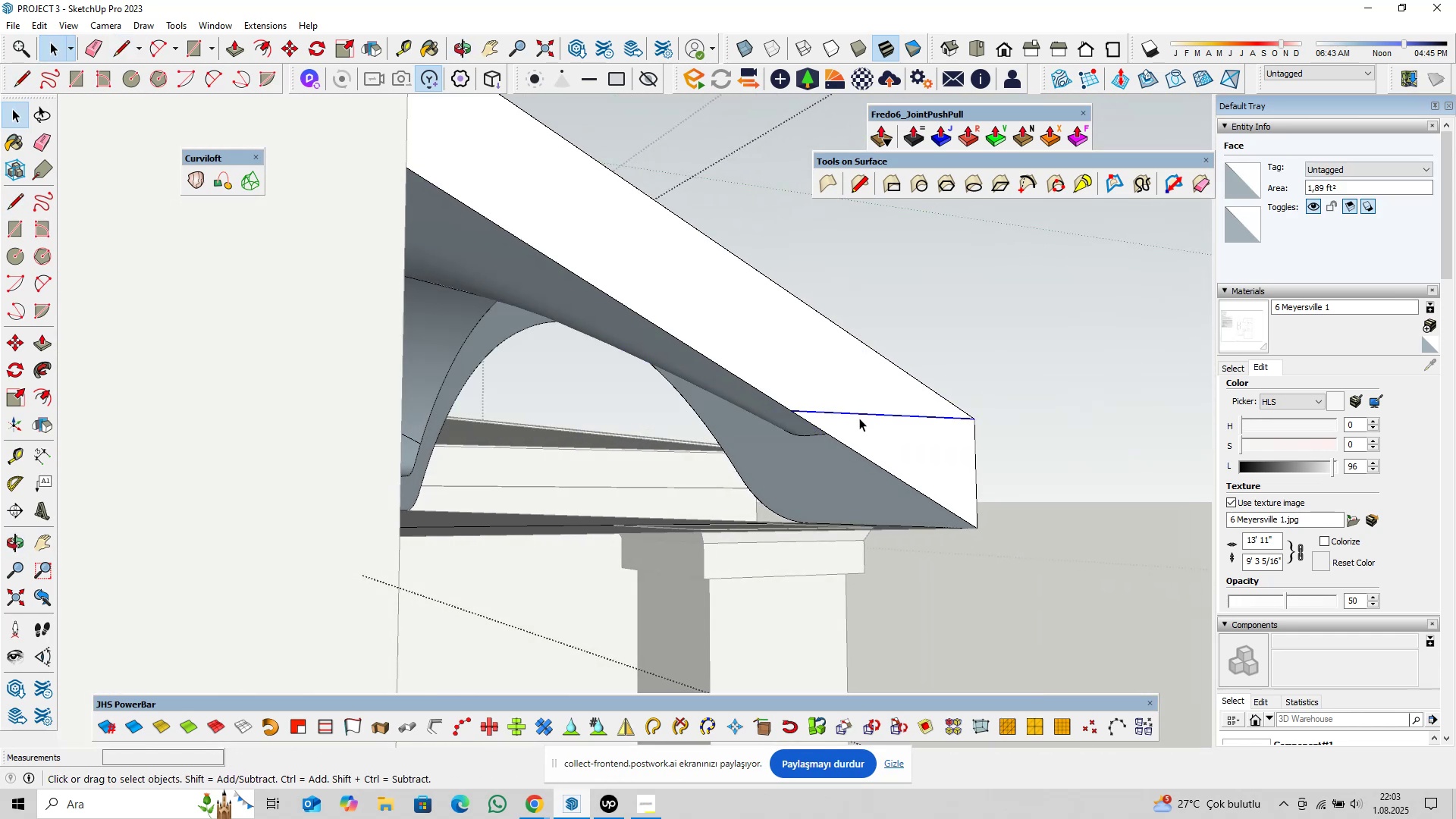 
key(Delete)
 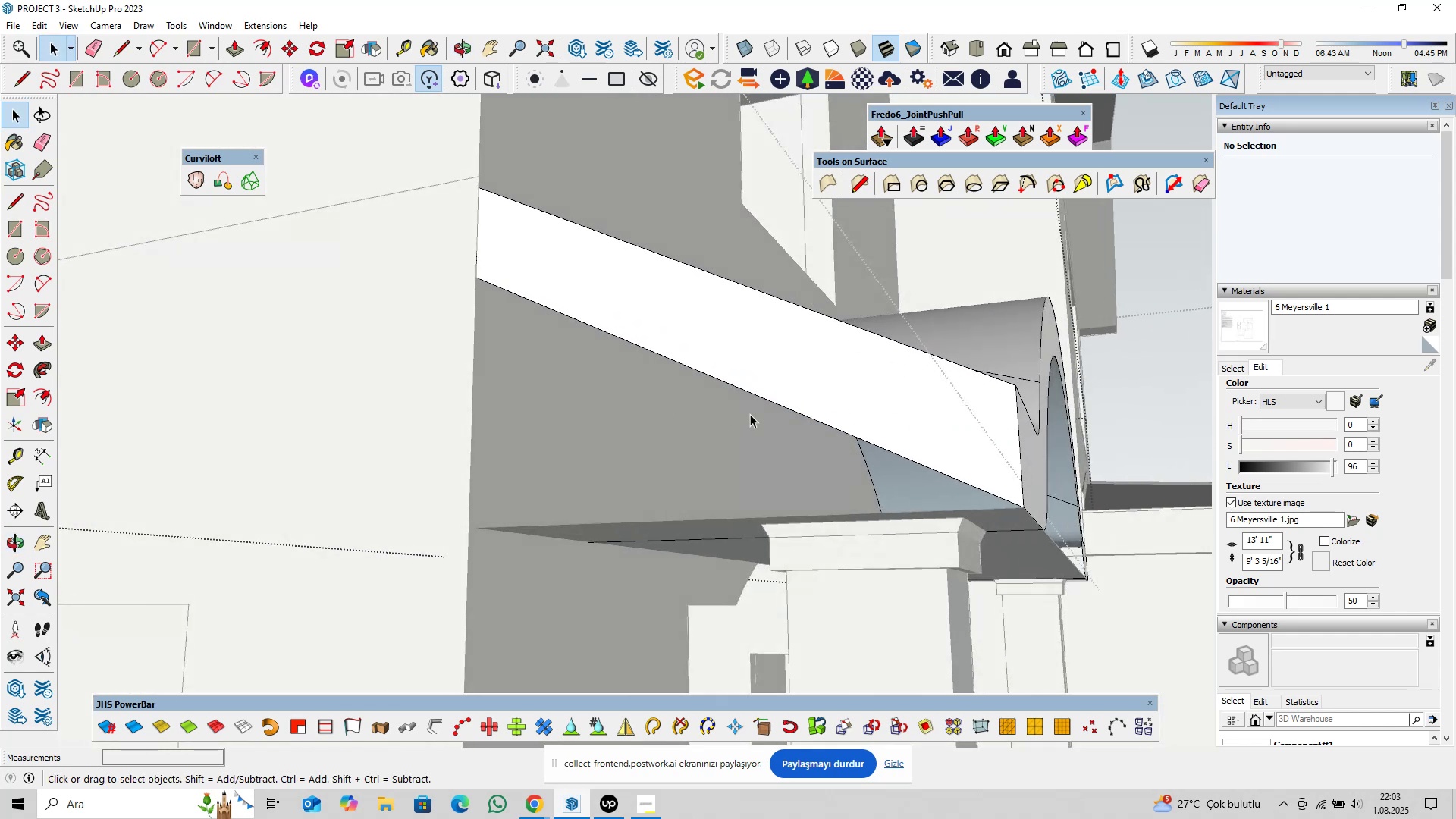 
hold_key(key=ShiftLeft, duration=0.85)
 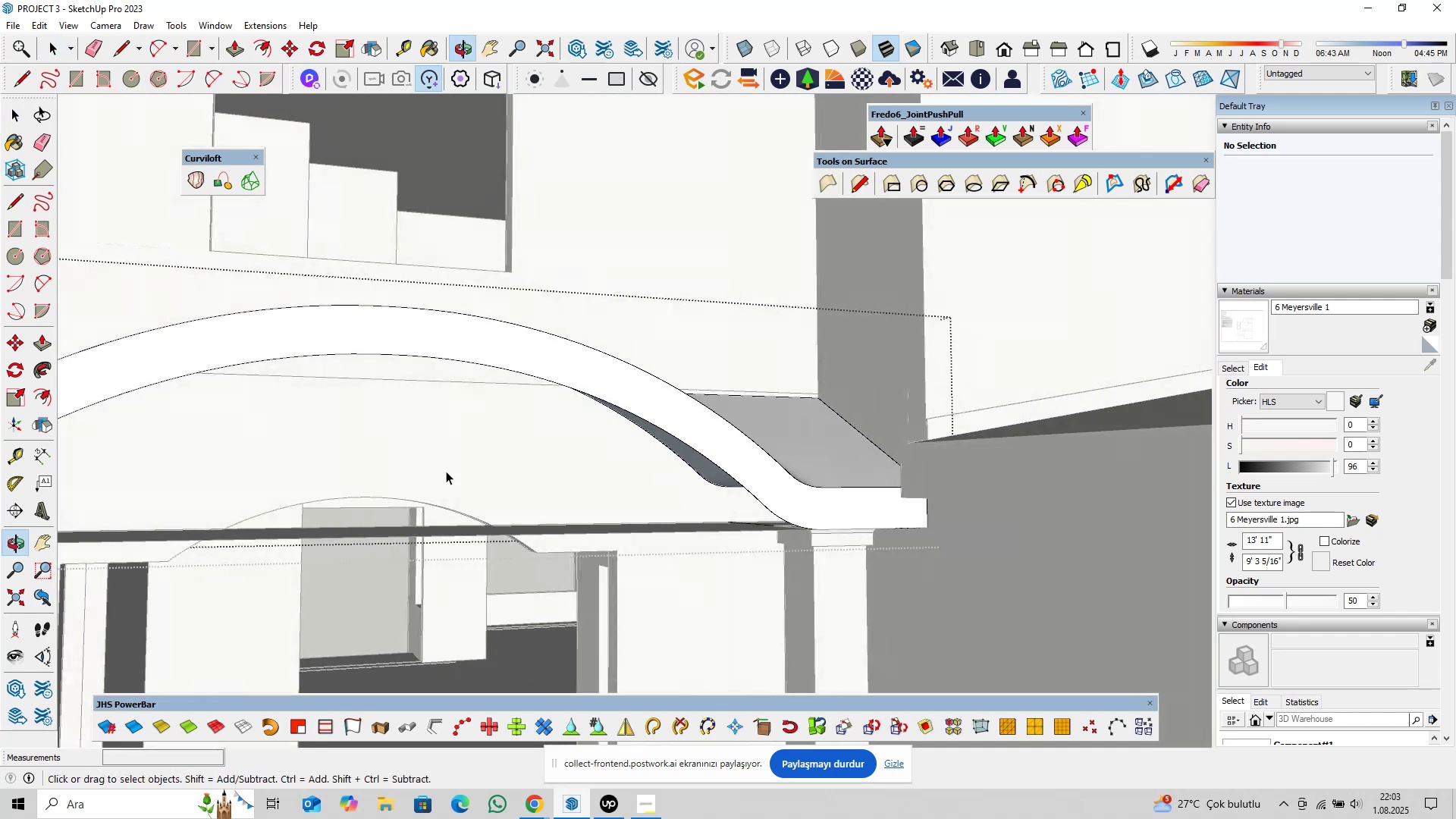 
scroll: coordinate [946, 512], scroll_direction: up, amount: 12.0
 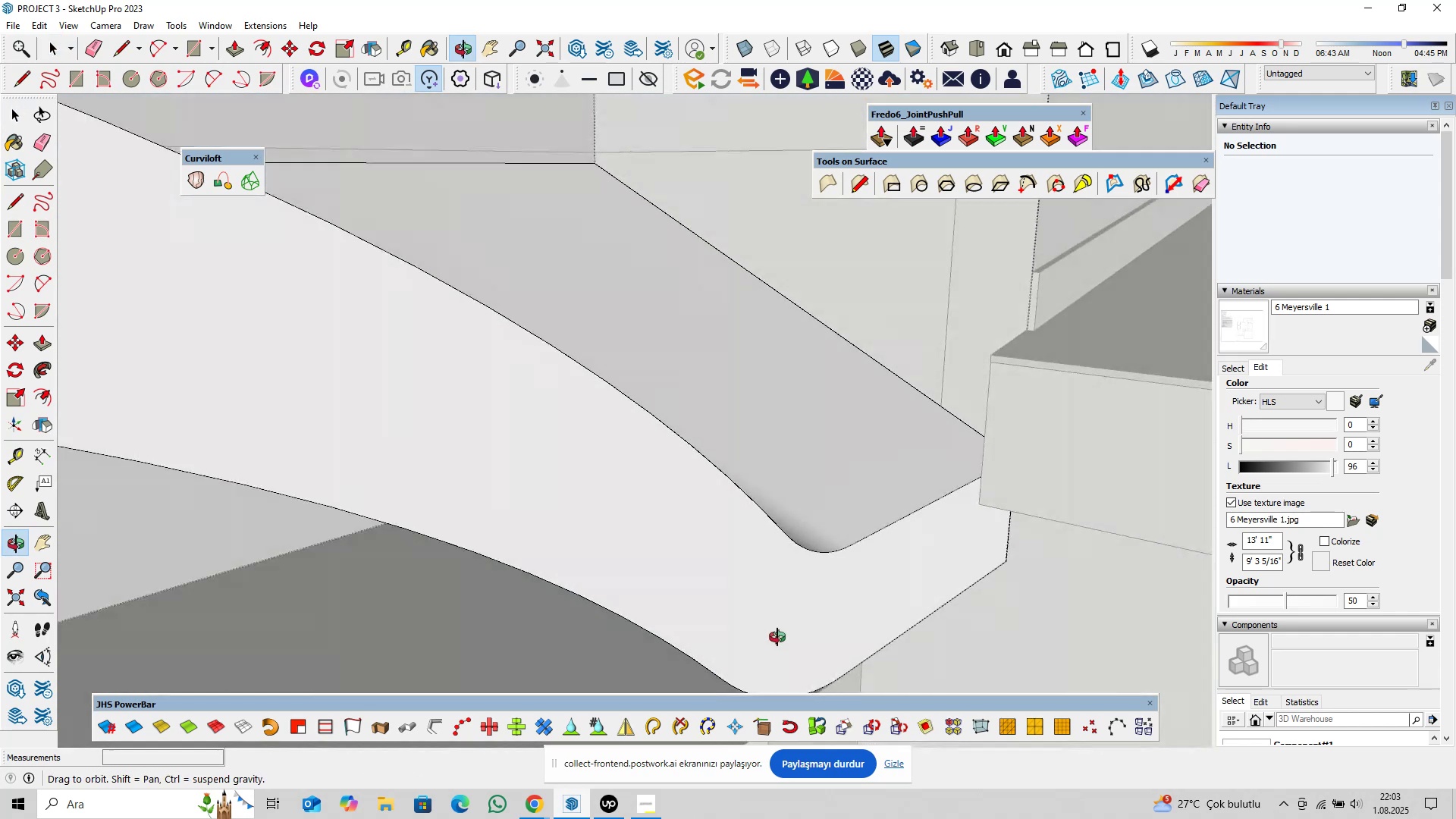 
scroll: coordinate [792, 434], scroll_direction: down, amount: 16.0
 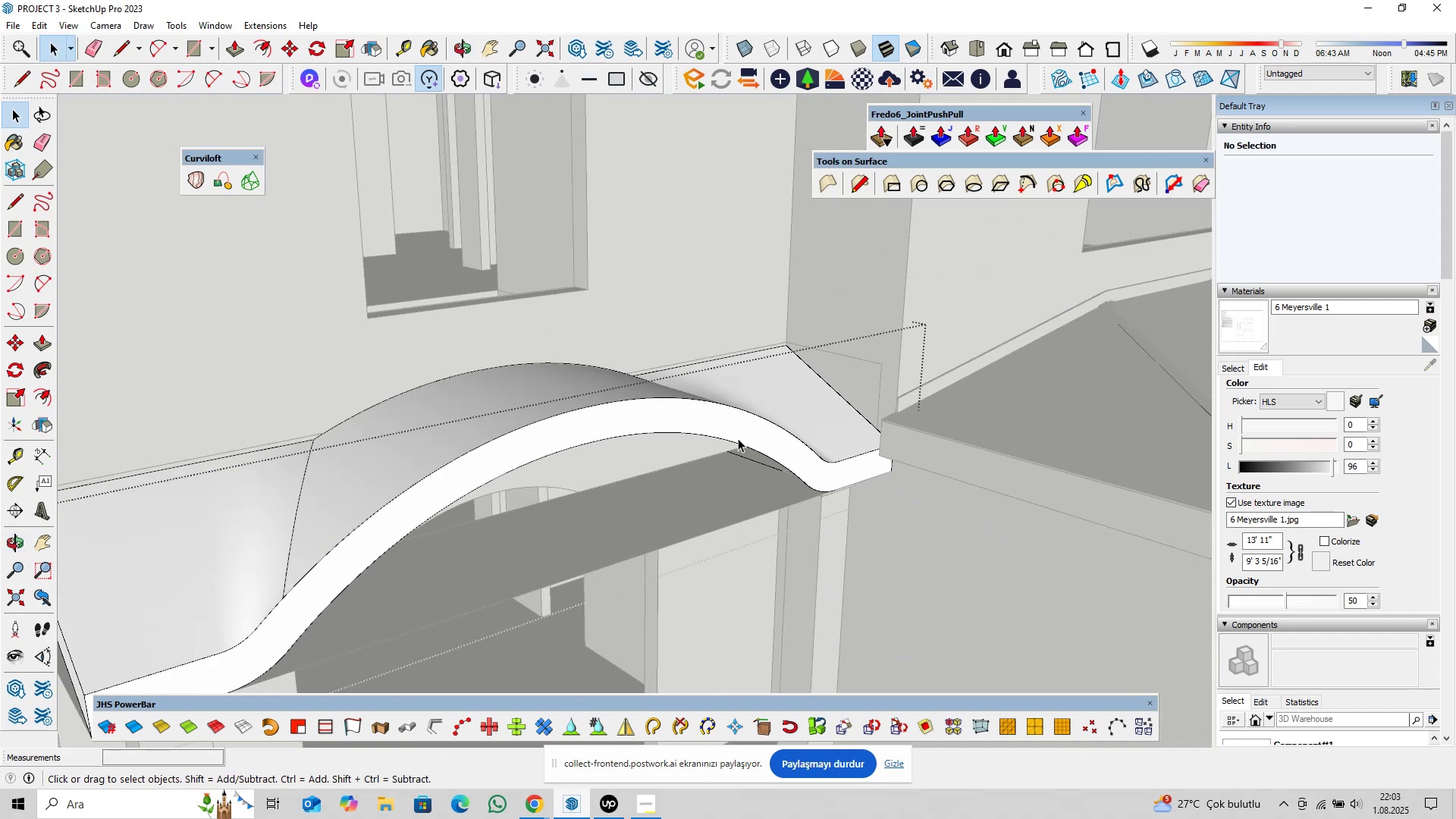 
key(Escape)
 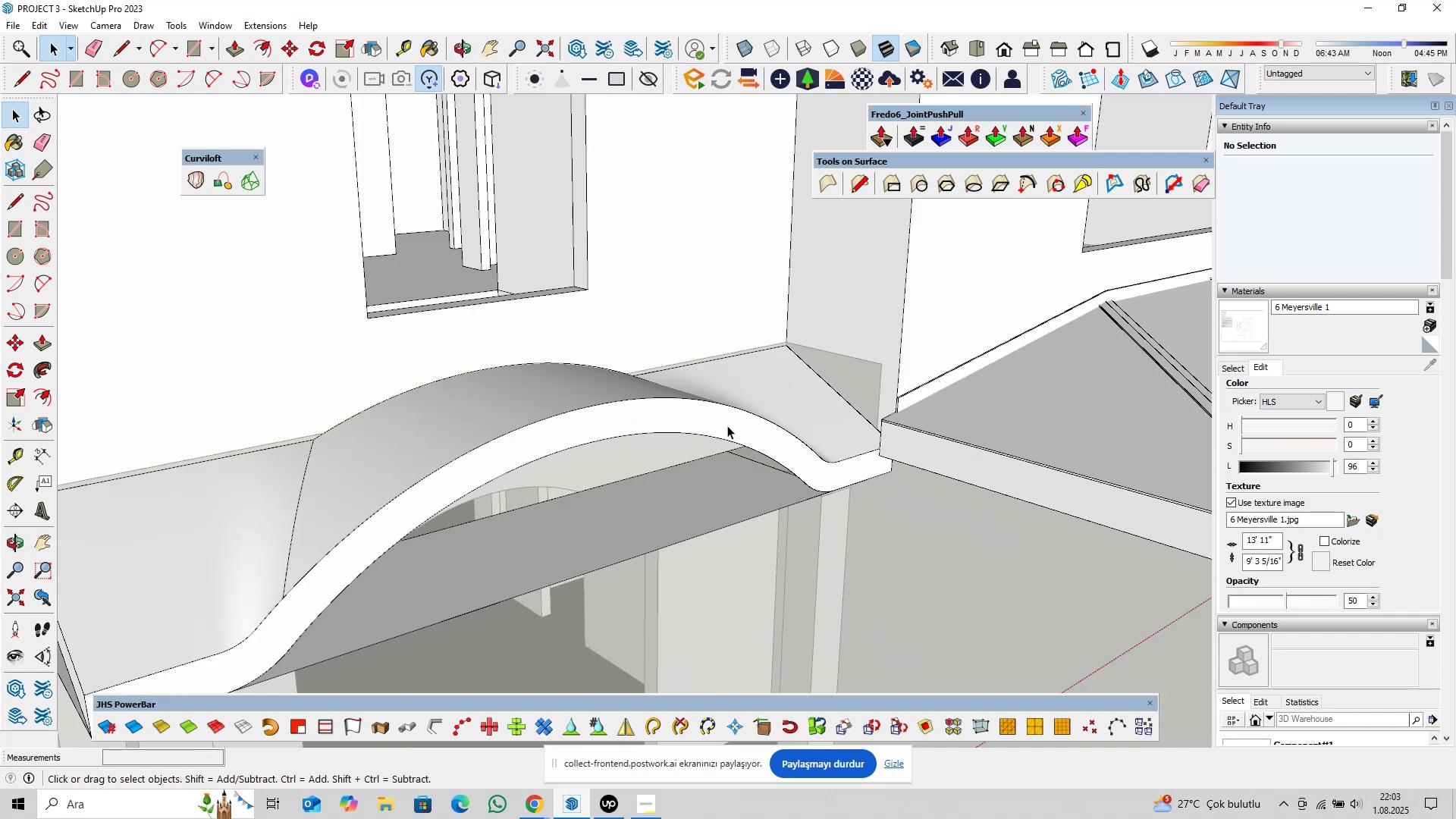 
left_click([727, 425])
 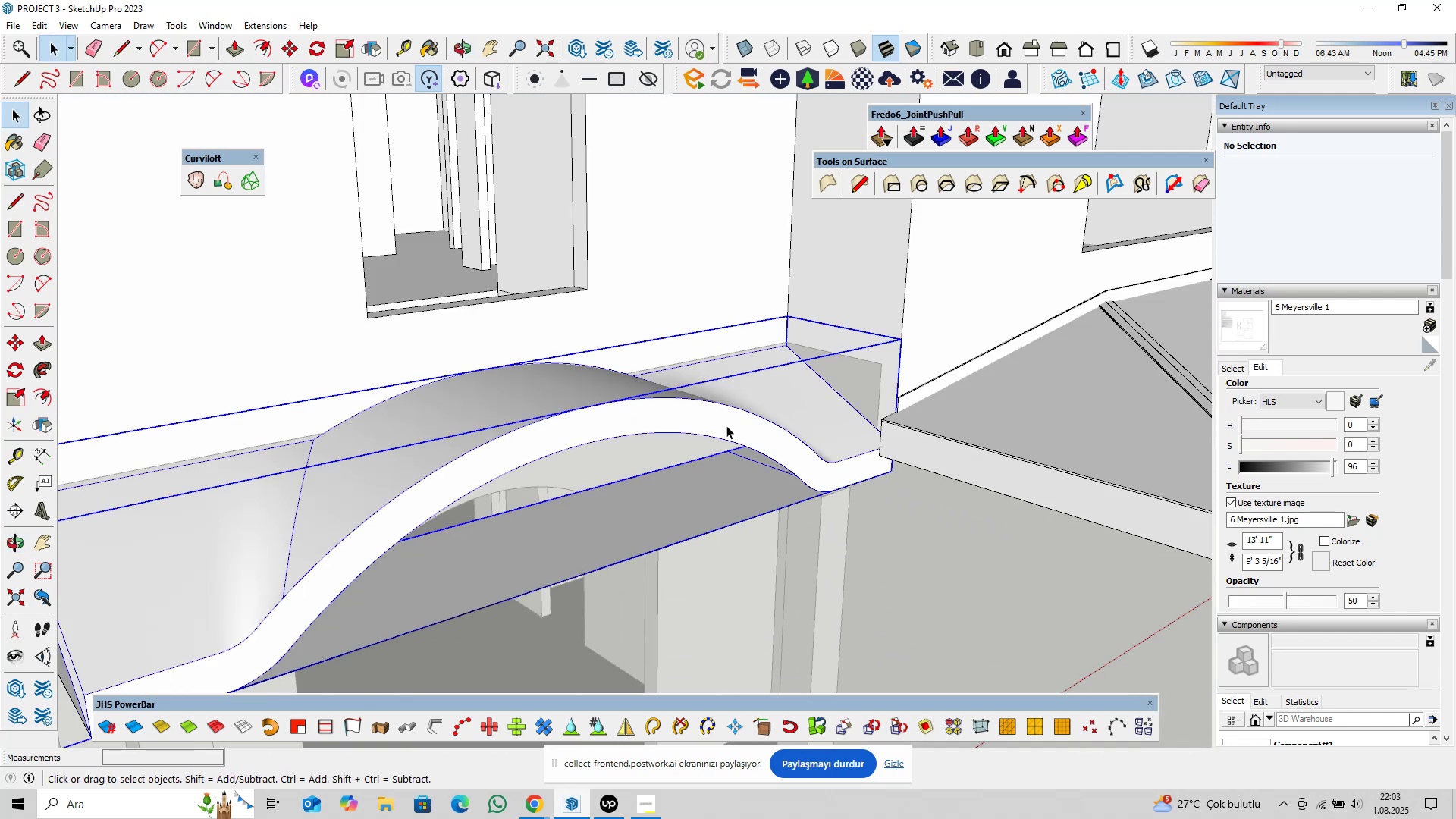 
scroll: coordinate [627, 444], scroll_direction: down, amount: 9.0
 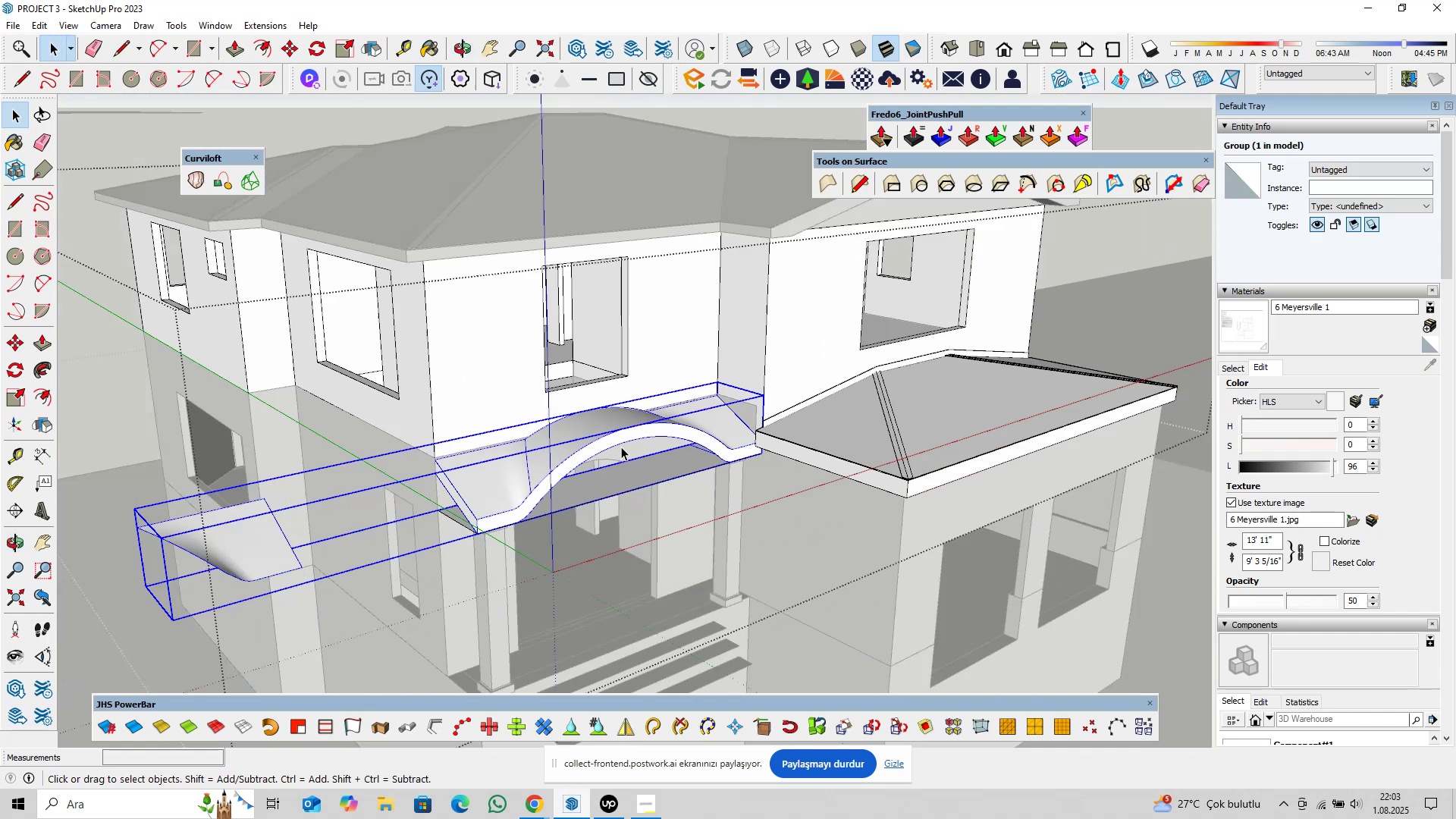 
hold_key(key=ShiftLeft, duration=0.38)
 